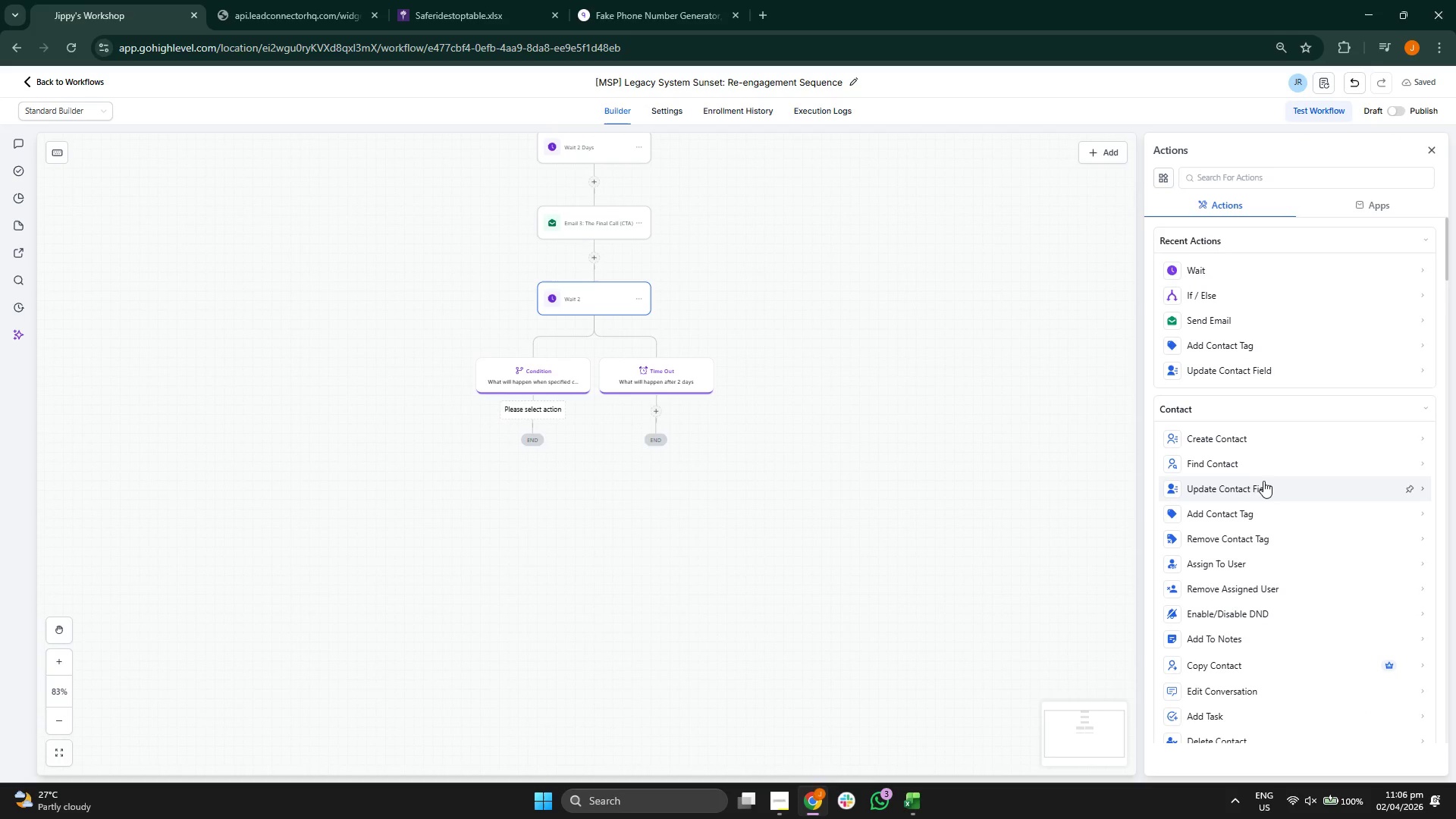 
scroll: coordinate [1266, 481], scroll_direction: down, amount: 1.0
 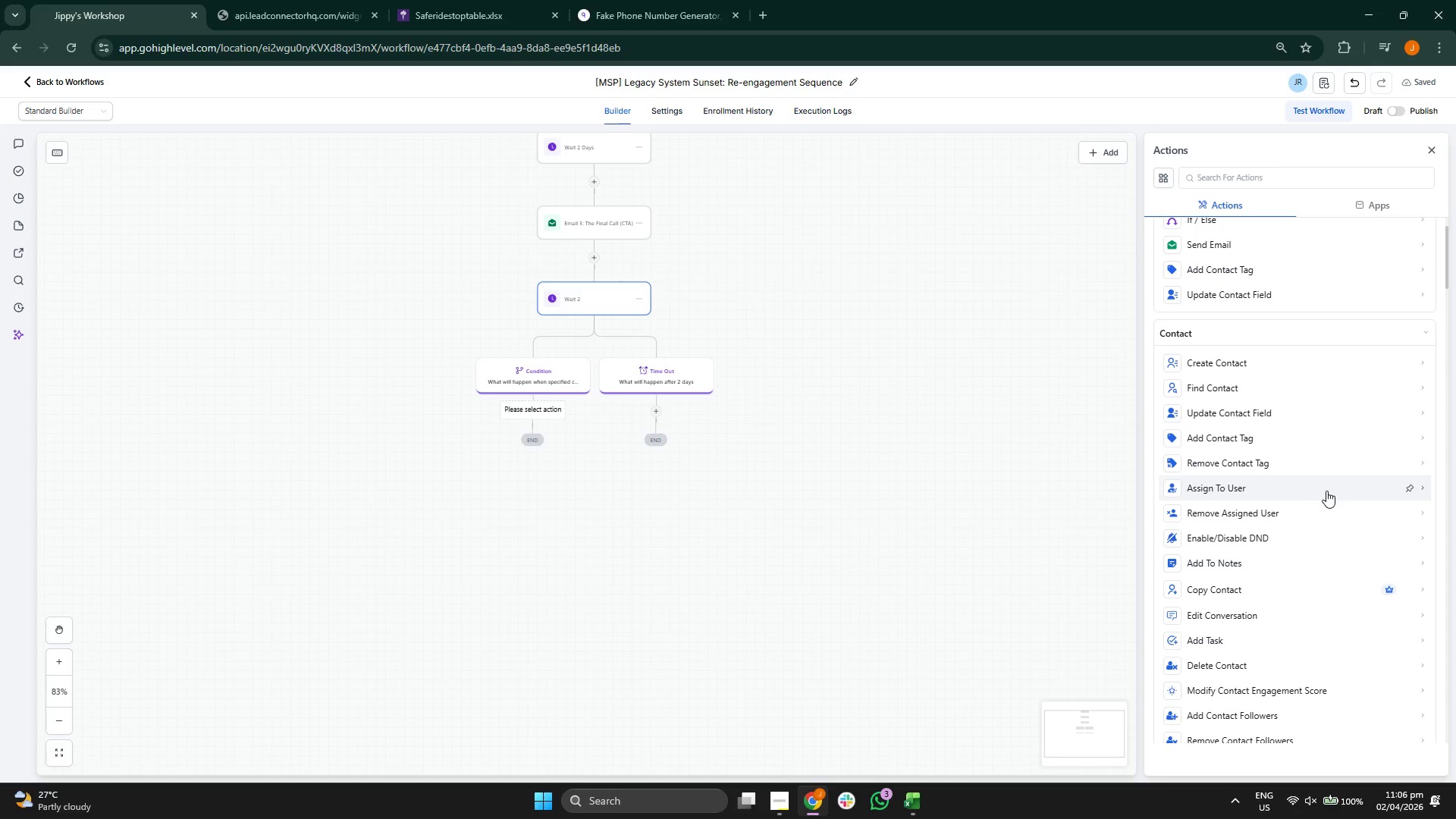 
scroll: coordinate [1326, 491], scroll_direction: up, amount: 2.0
 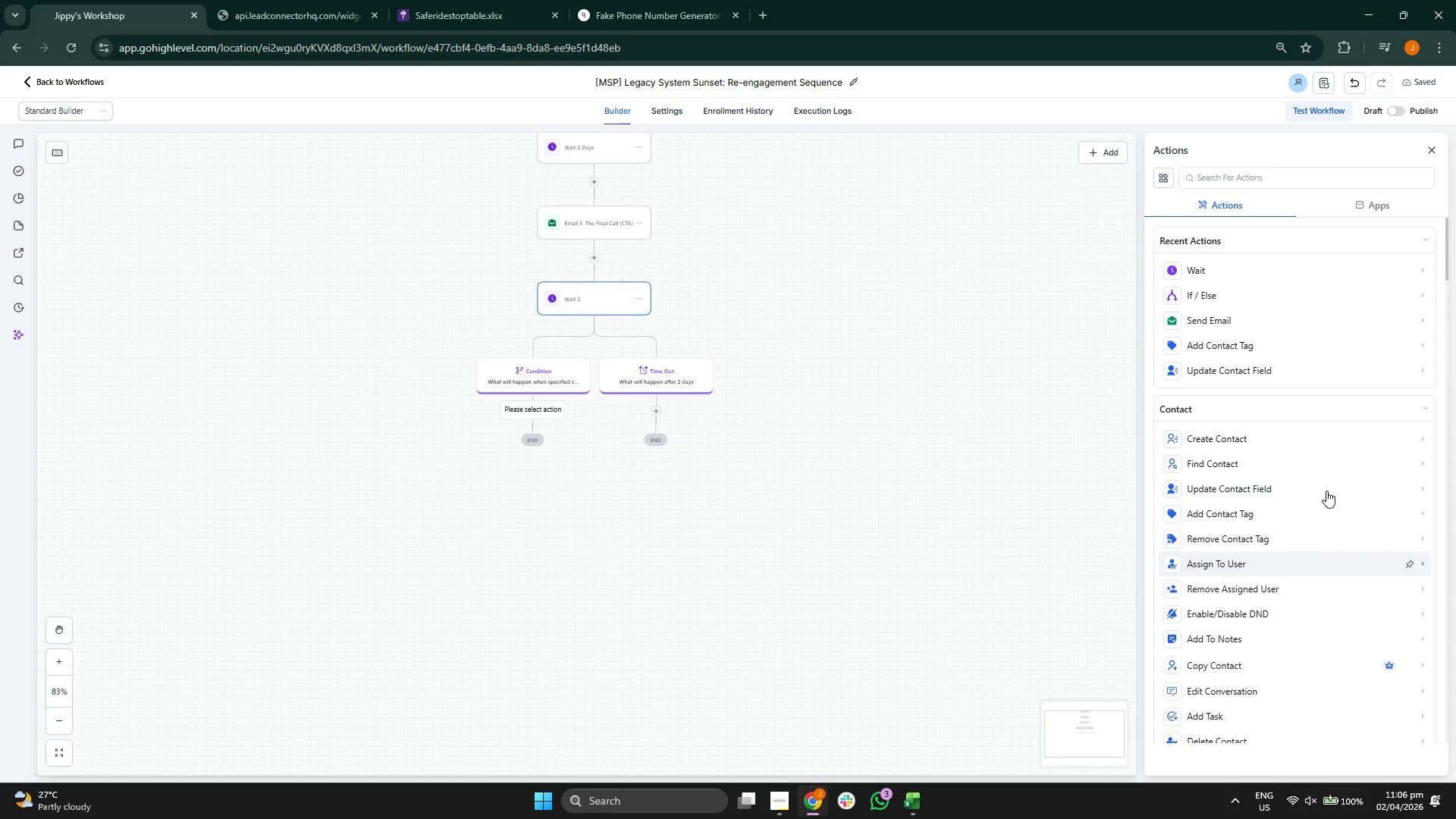 
scroll: coordinate [1272, 535], scroll_direction: down, amount: 4.0
 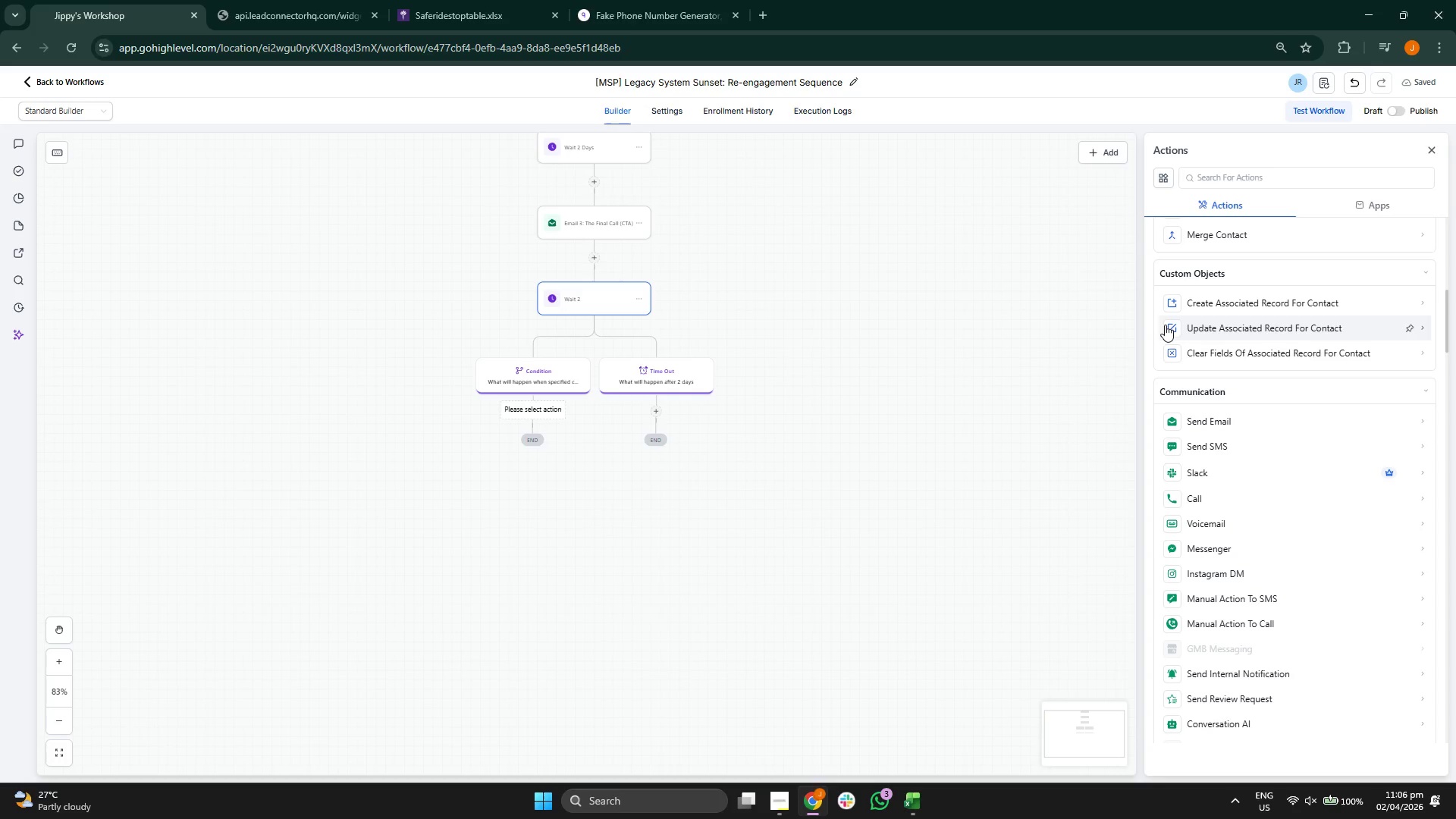 
wait(10.39)
 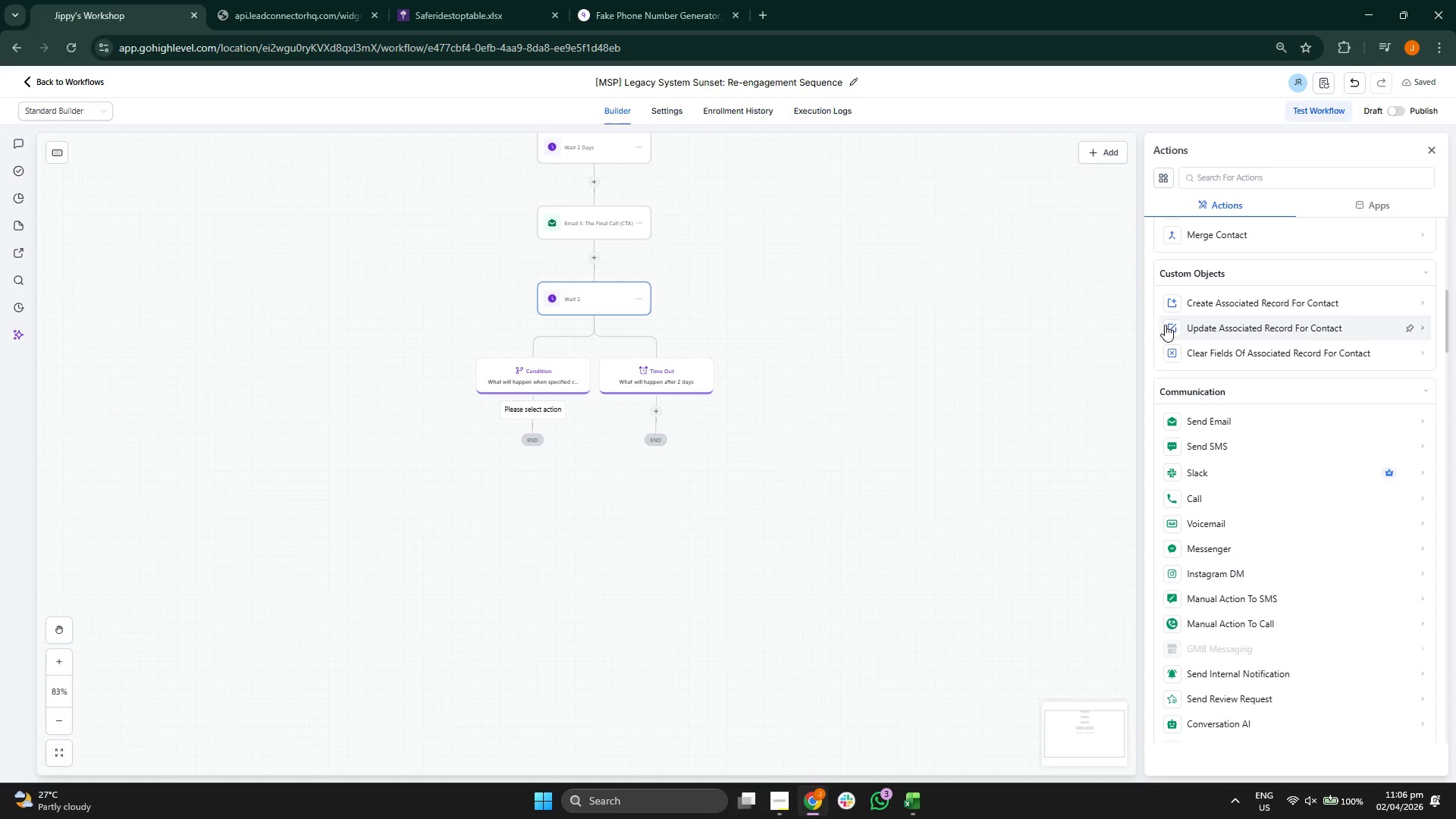 
scroll: coordinate [1274, 475], scroll_direction: down, amount: 5.0
 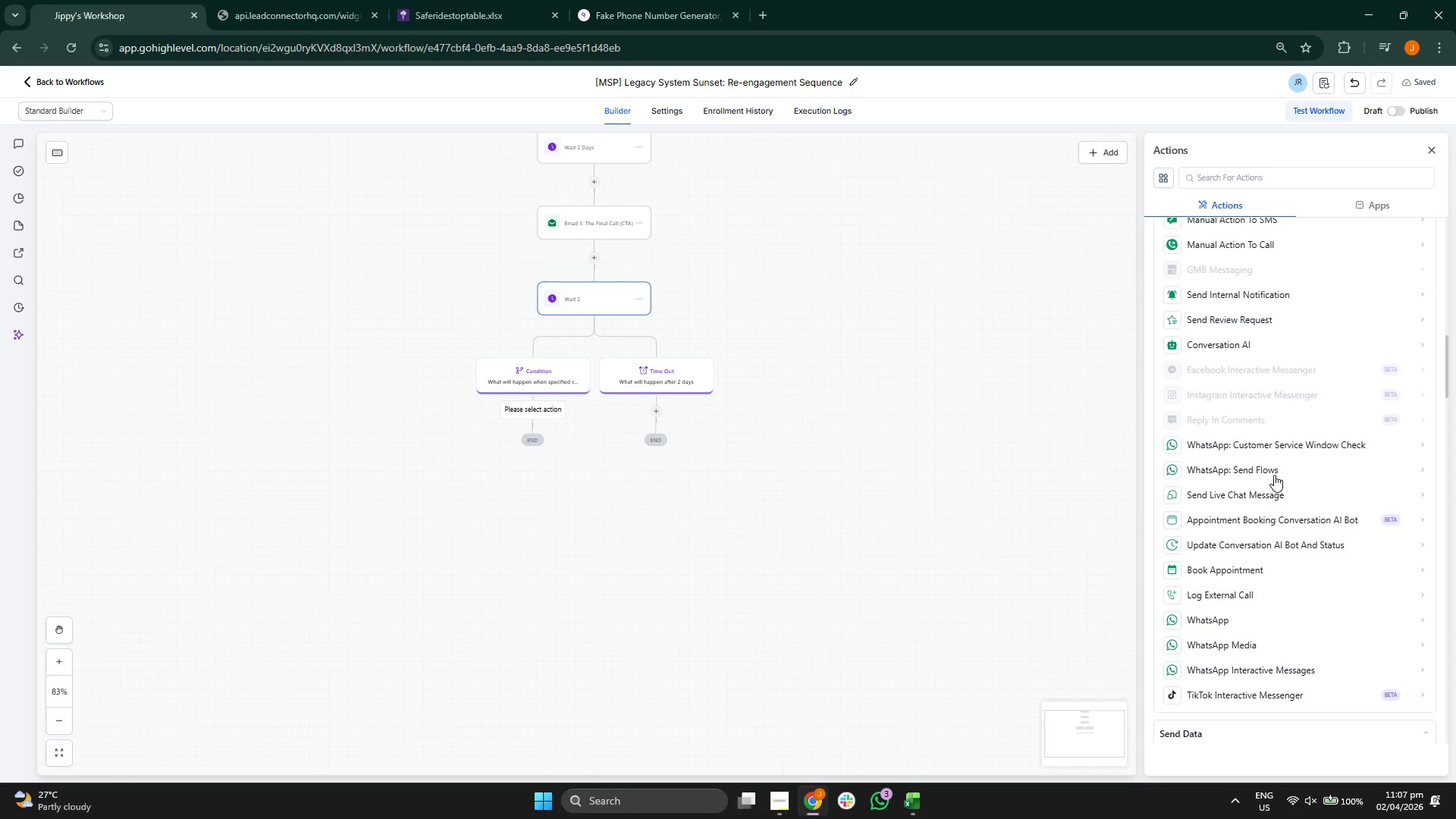 
wait(8.99)
 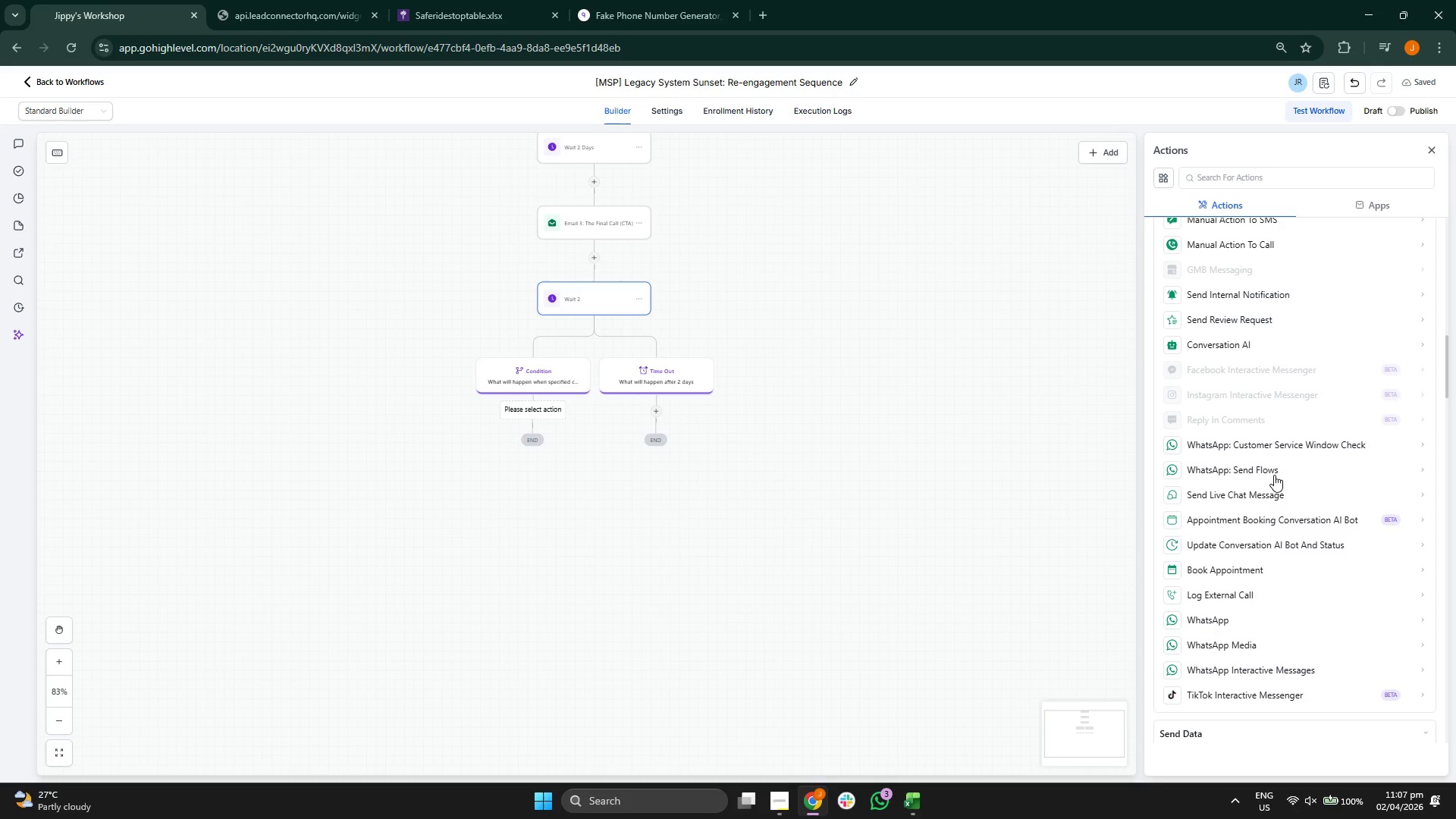 
scroll: coordinate [1282, 466], scroll_direction: down, amount: 5.0
 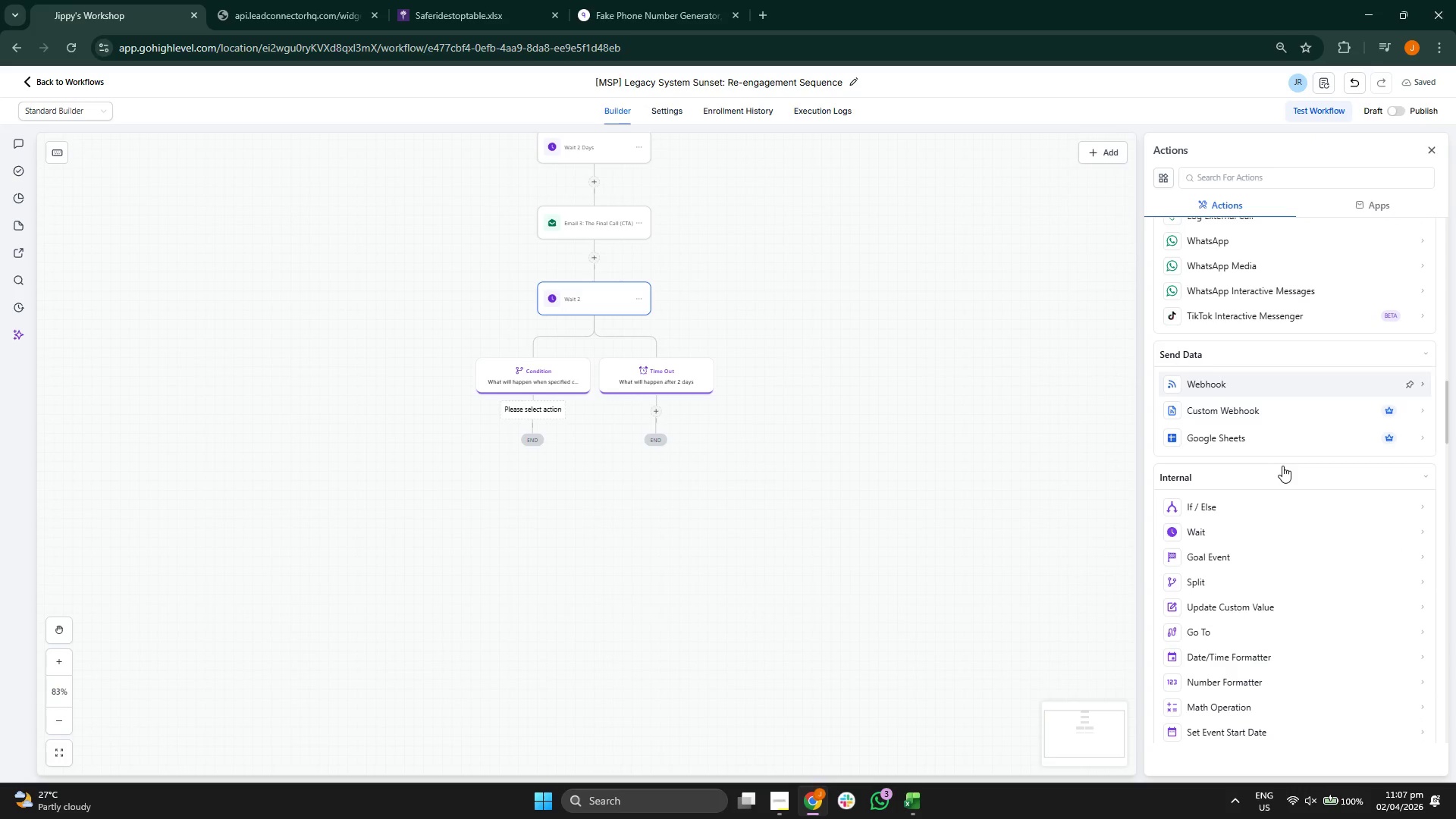 
scroll: coordinate [1282, 466], scroll_direction: down, amount: 1.0
 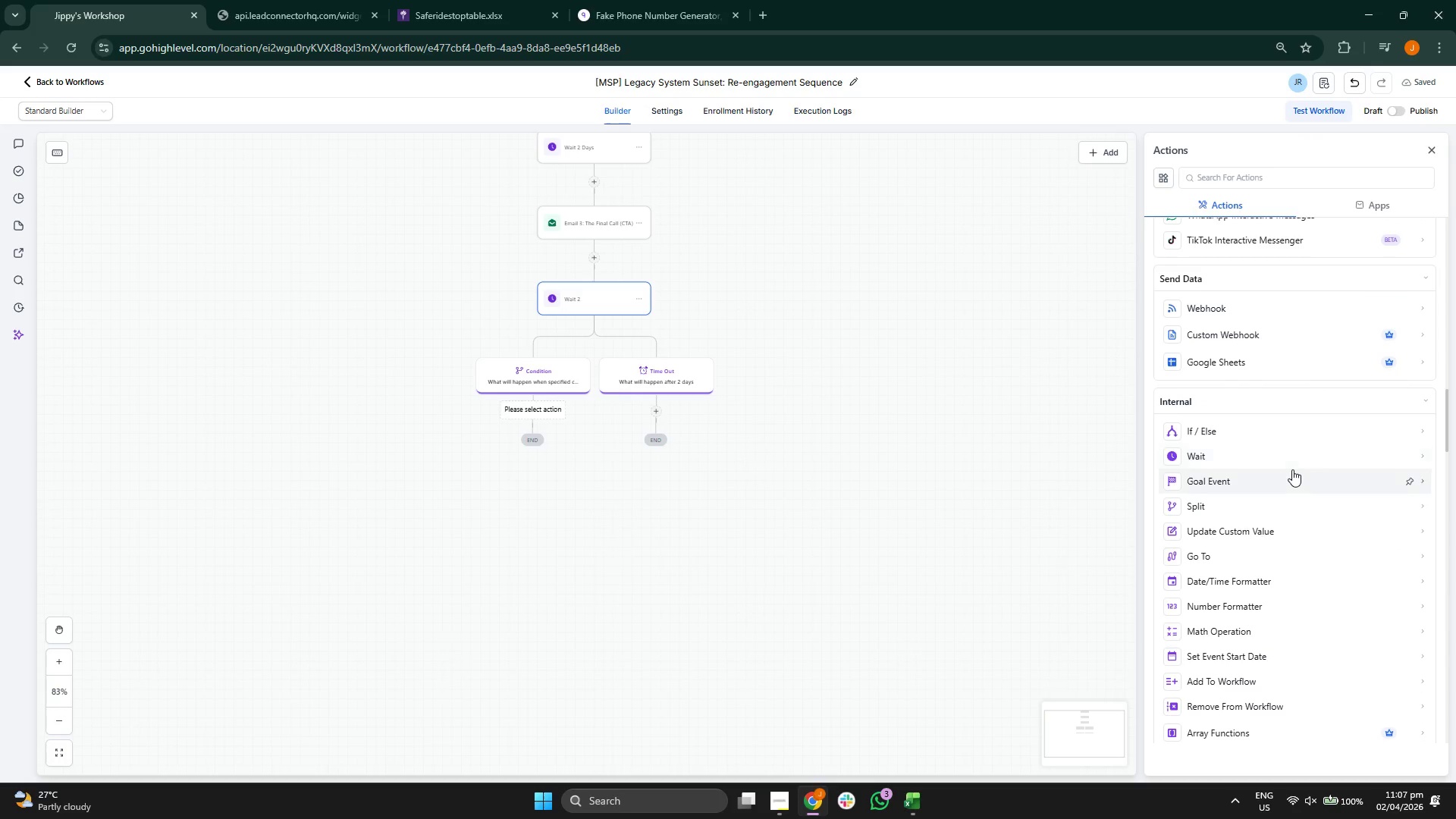 
scroll: coordinate [1326, 407], scroll_direction: up, amount: 18.0
 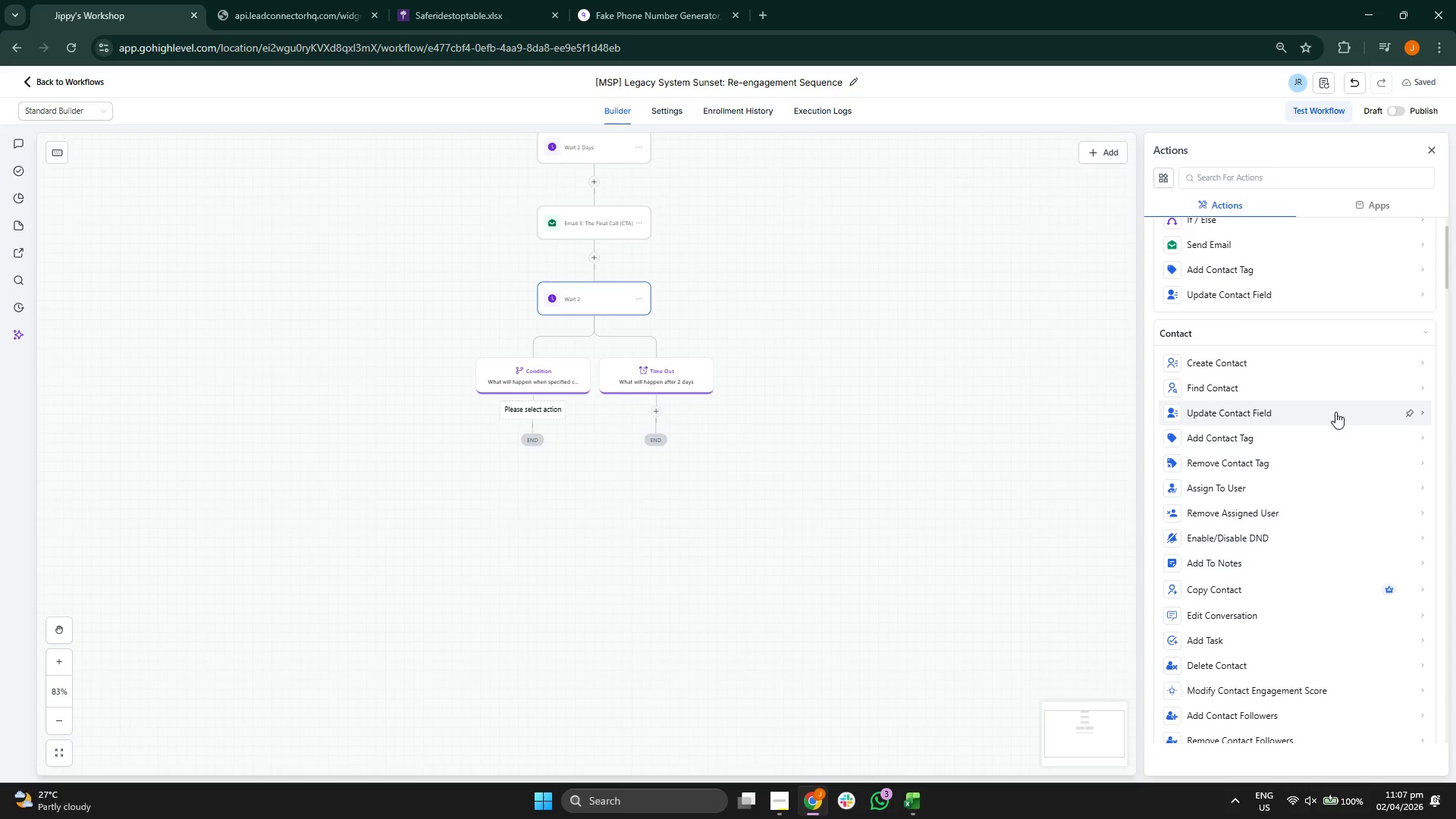 
left_click([1244, 178])
 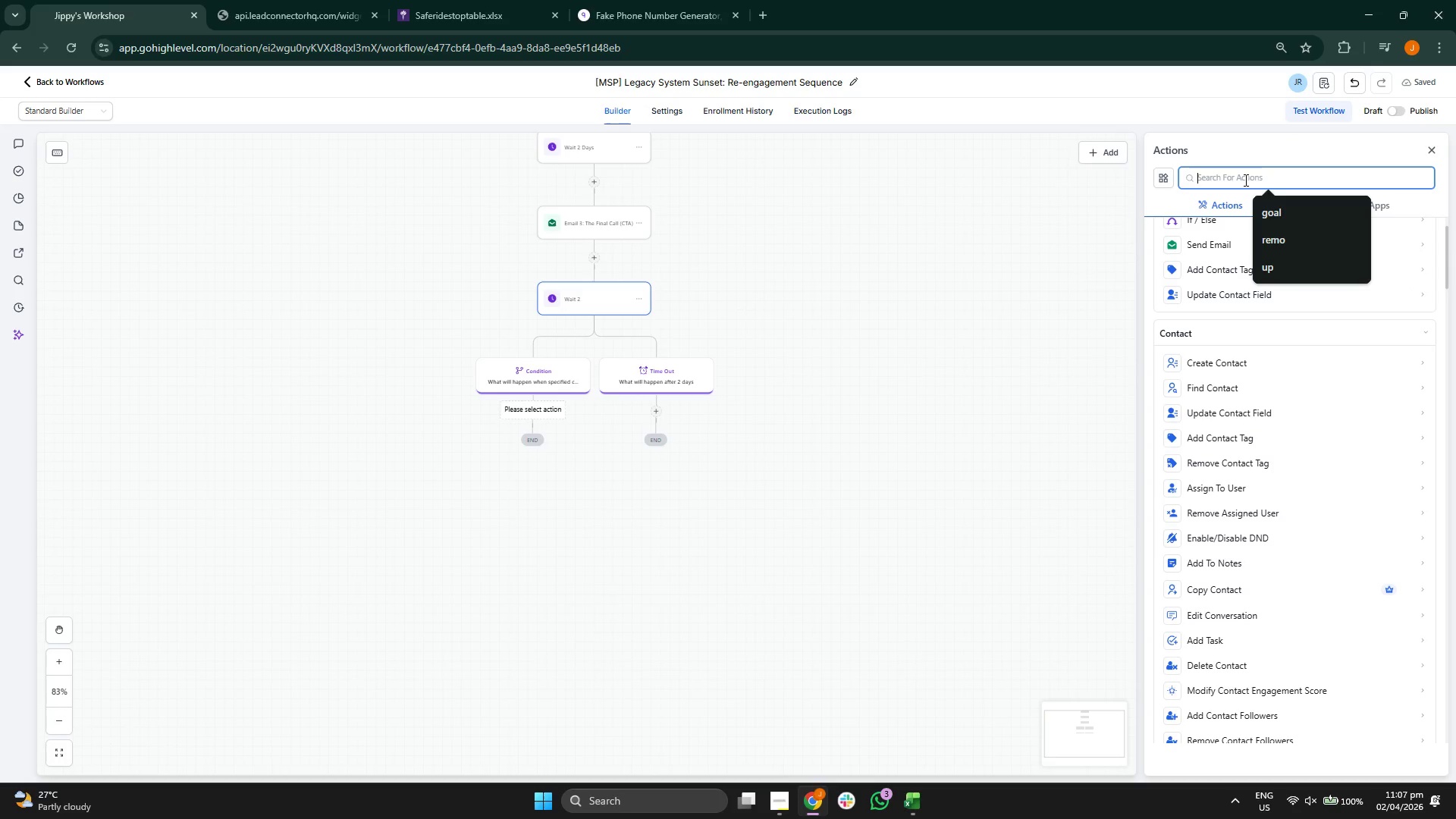 
type(remove)
 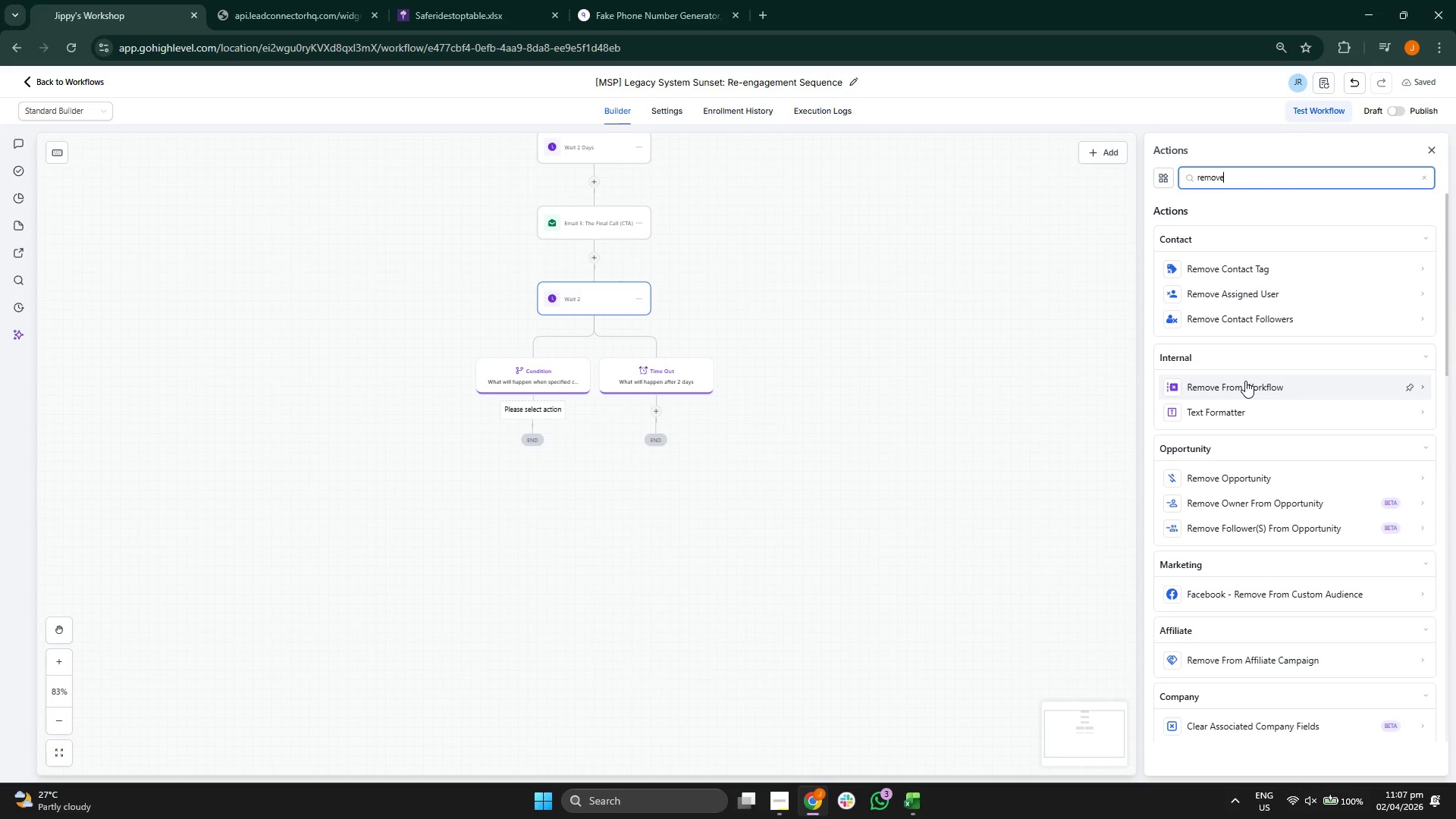 
left_click([1245, 381])
 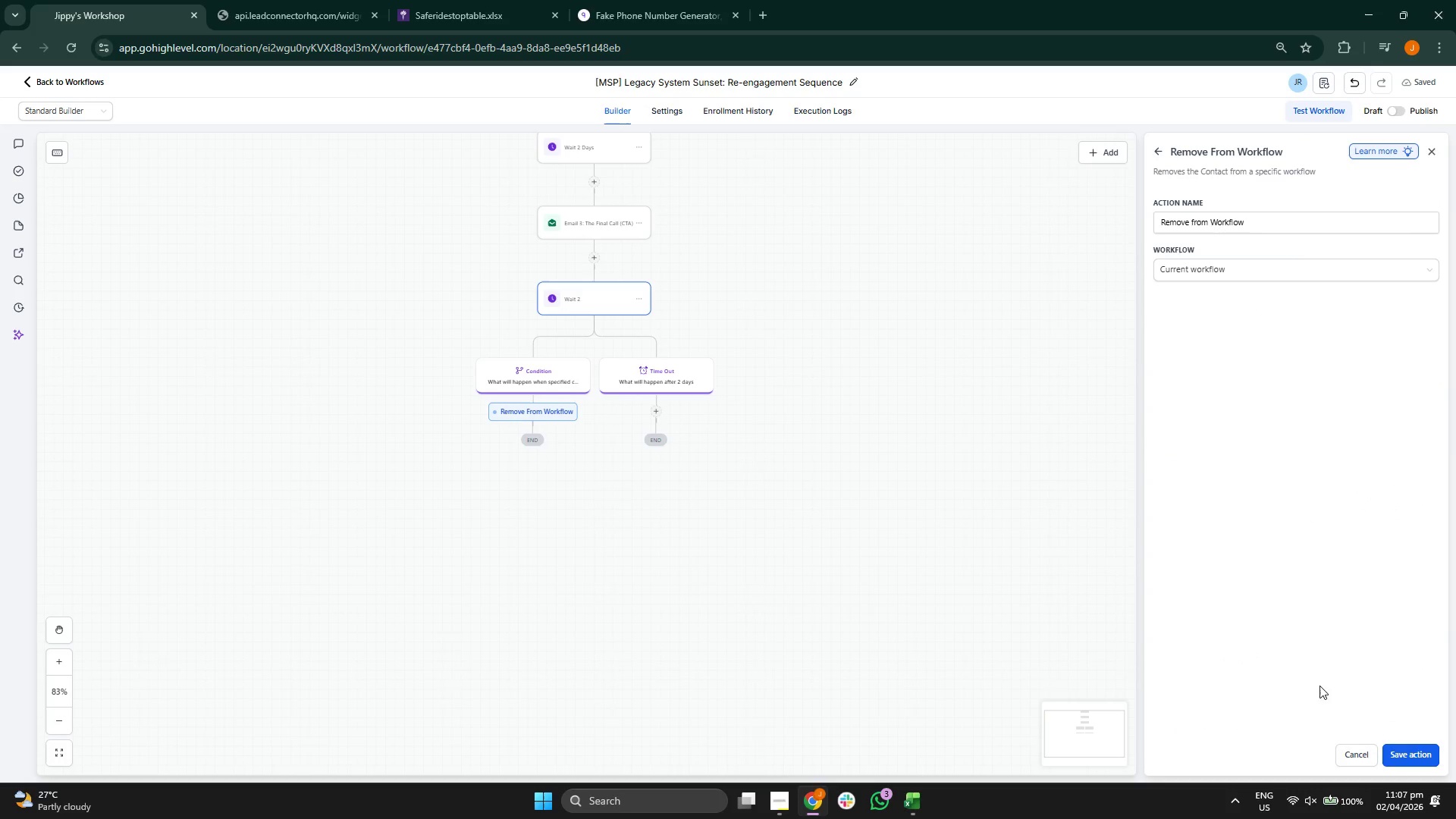 
left_click([1419, 754])
 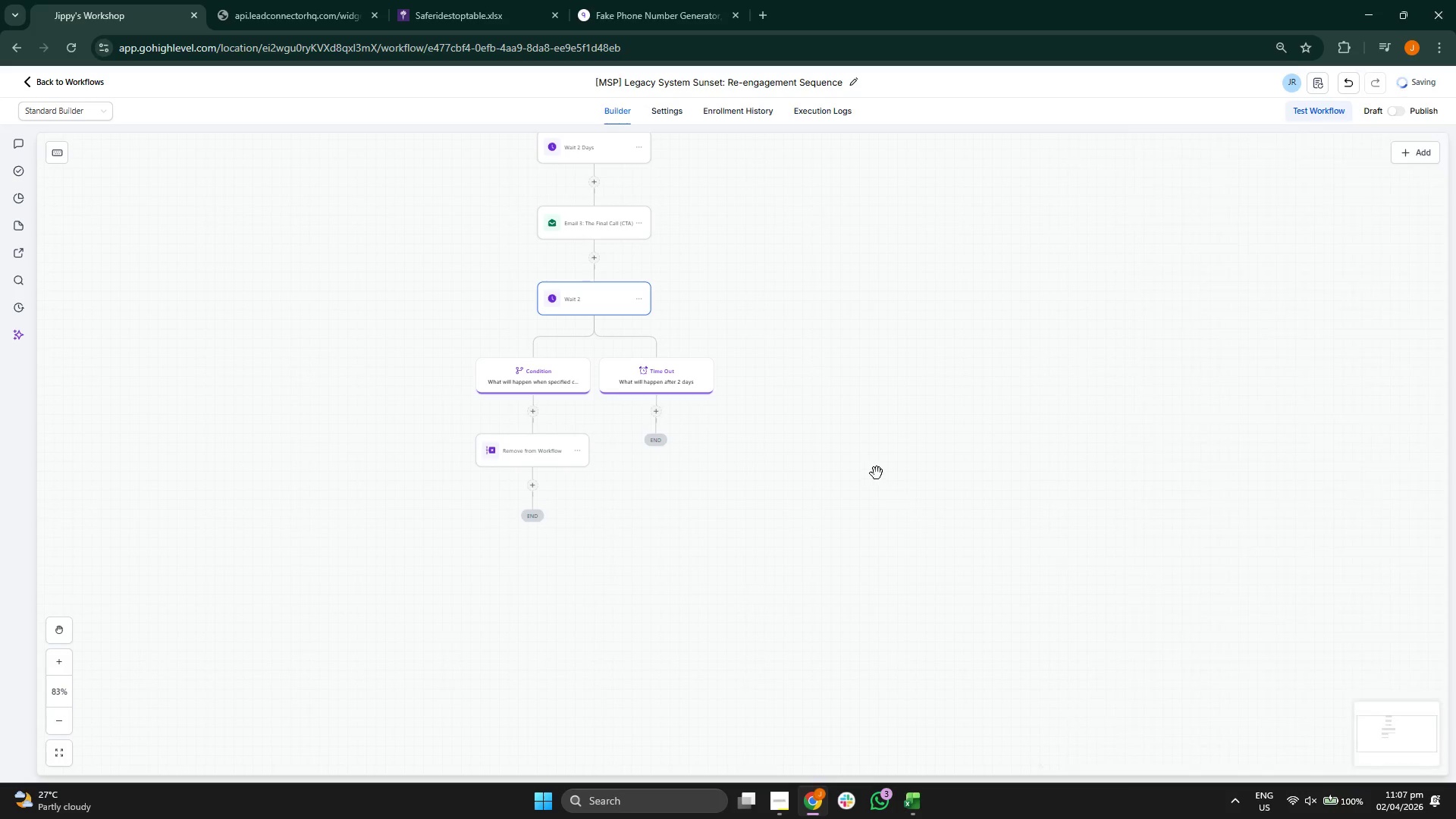 
left_click_drag(start_coordinate=[880, 435], to_coordinate=[880, 519])
 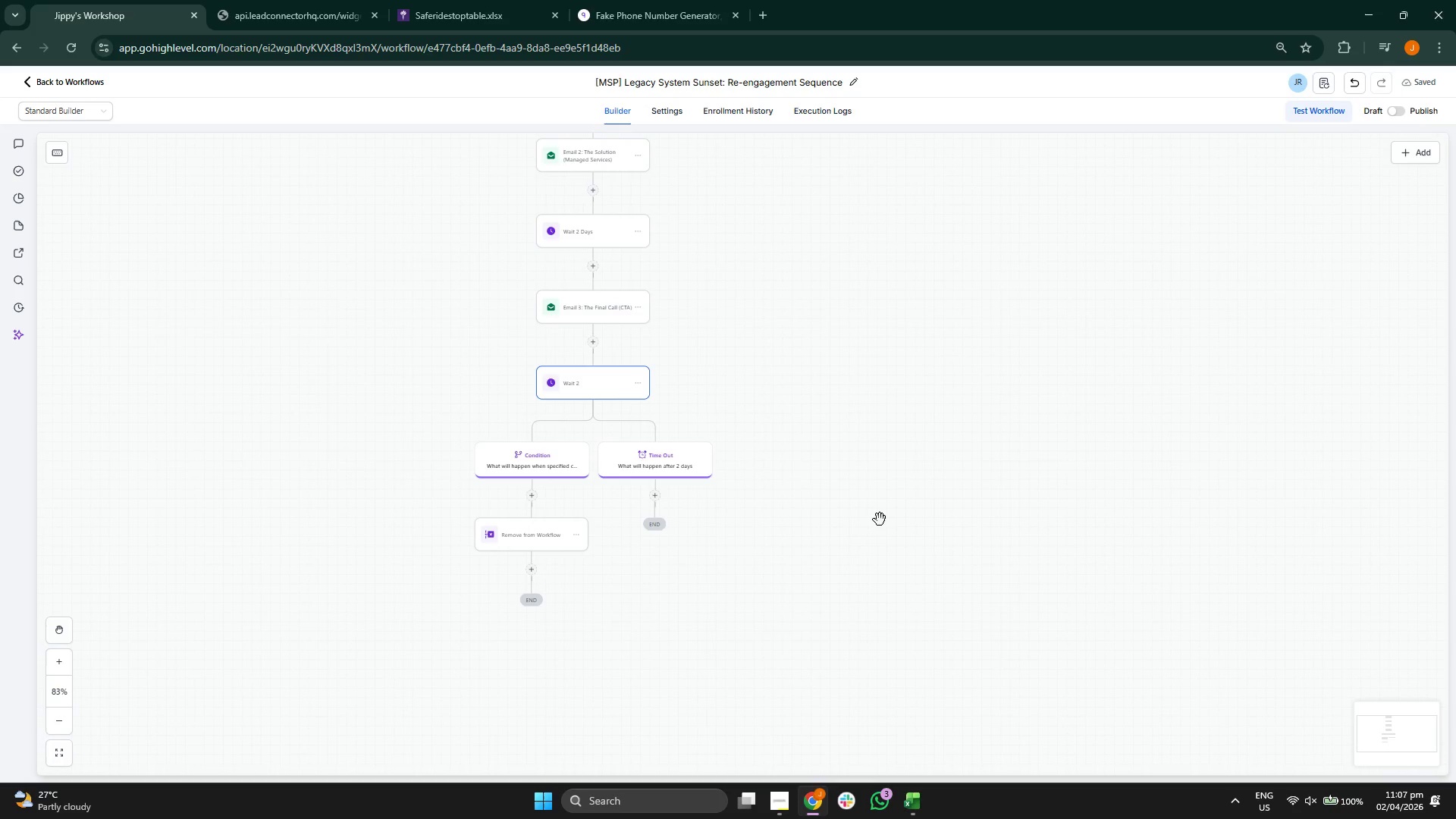 
left_click_drag(start_coordinate=[915, 517], to_coordinate=[1007, 511])
 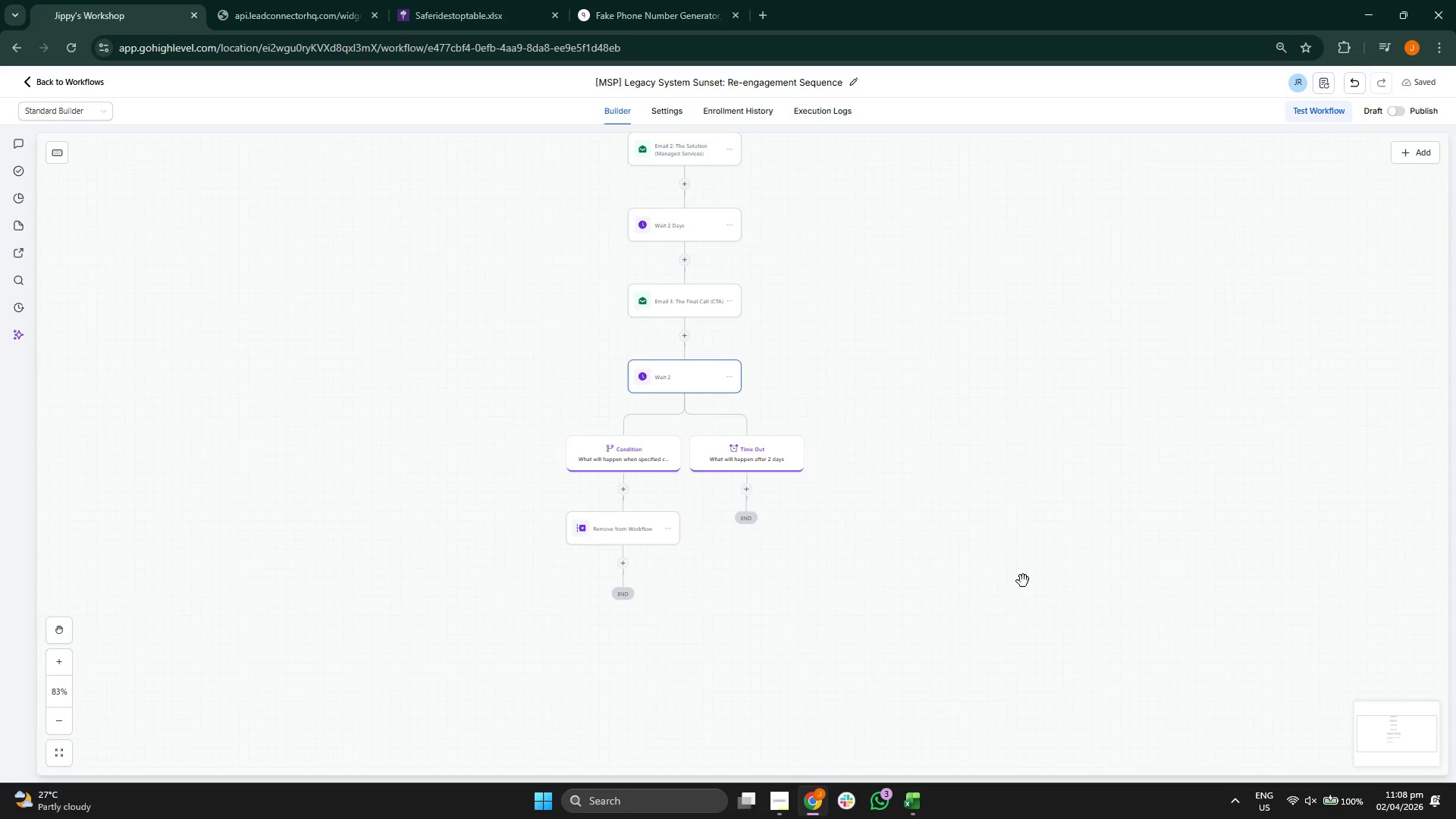 
left_click_drag(start_coordinate=[1023, 581], to_coordinate=[1027, 552])
 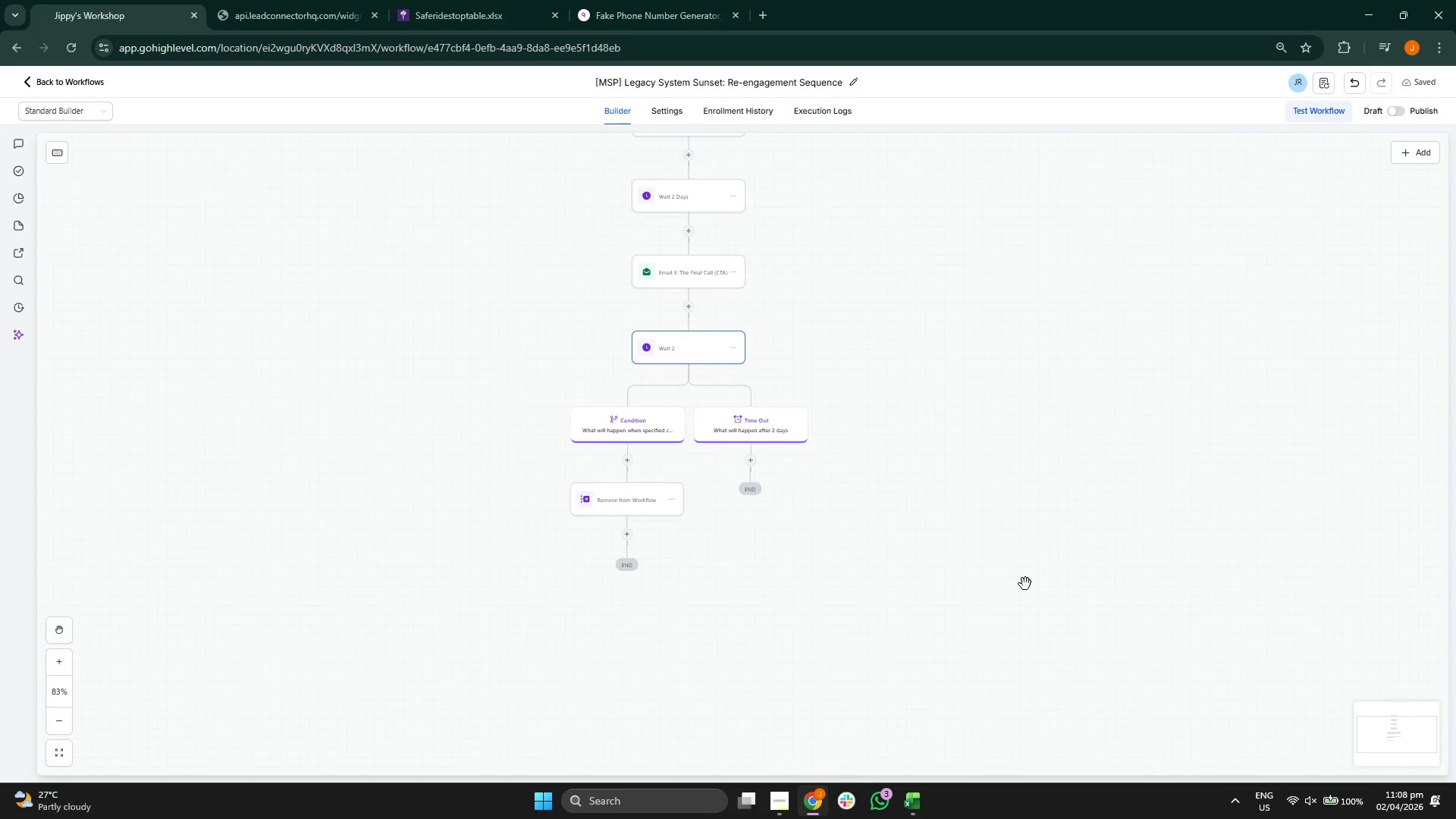 
left_click_drag(start_coordinate=[1025, 584], to_coordinate=[1035, 562])
 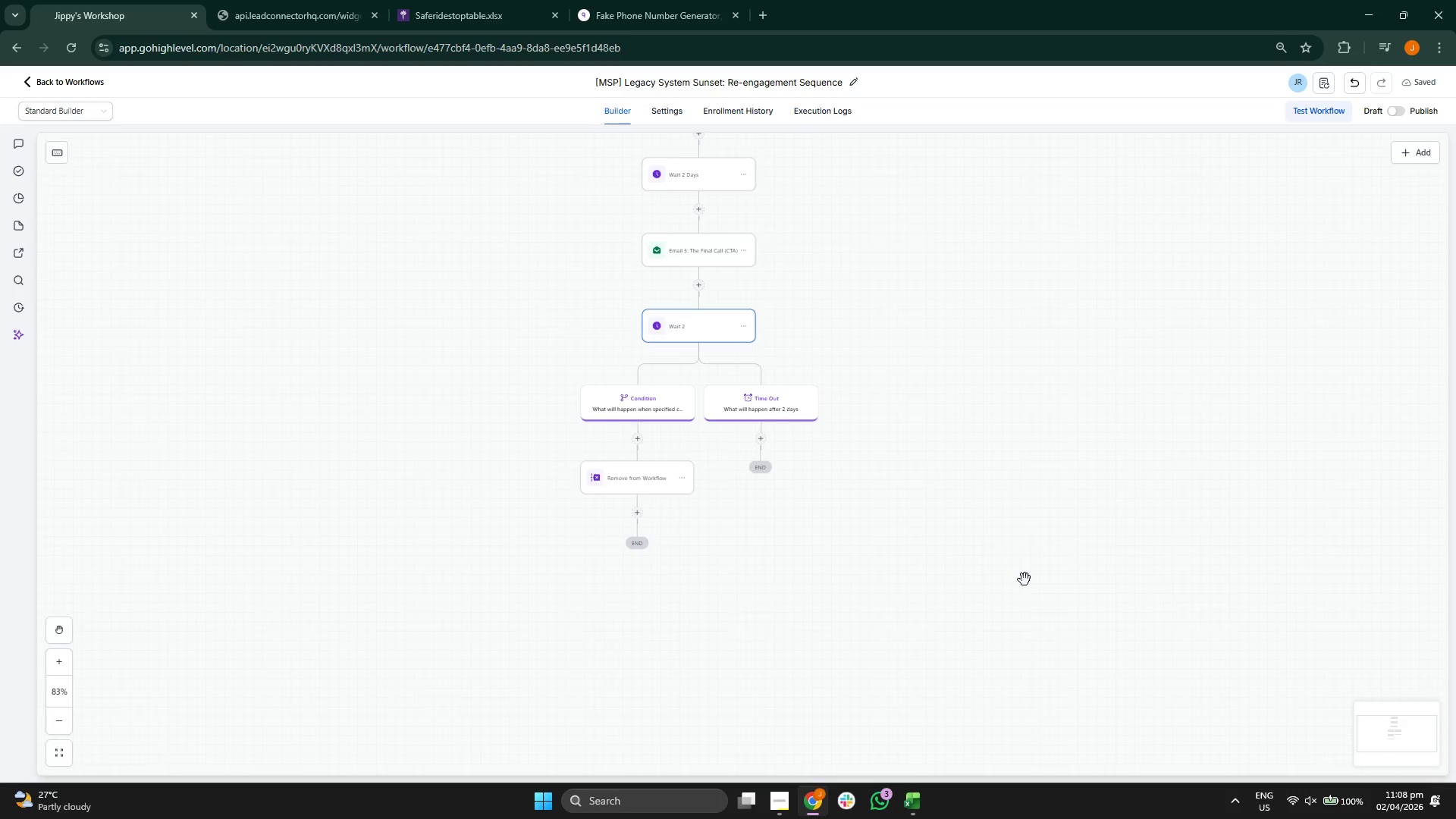 
left_click_drag(start_coordinate=[1025, 579], to_coordinate=[1053, 601])
 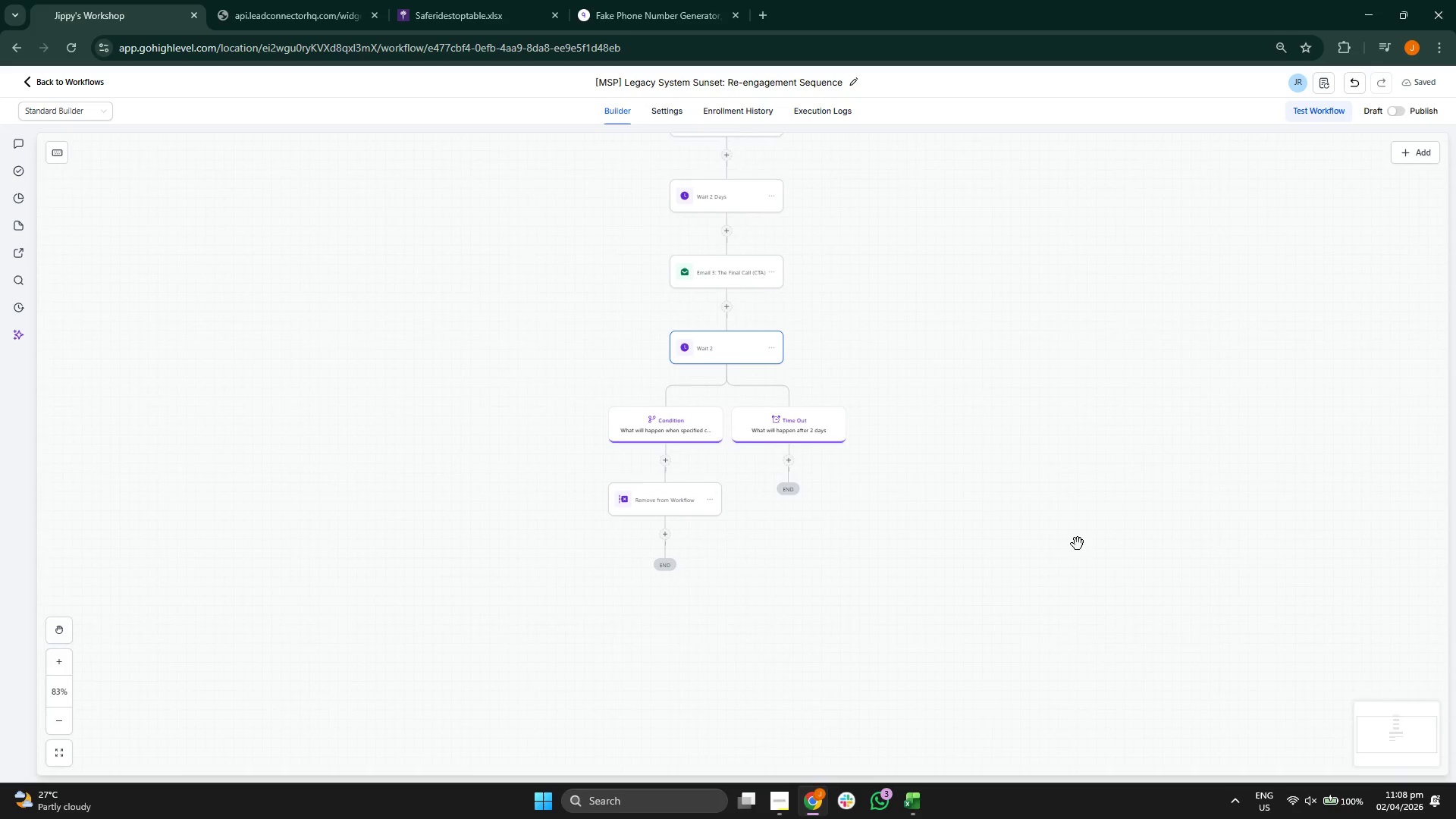 
left_click_drag(start_coordinate=[1078, 542], to_coordinate=[1056, 585])
 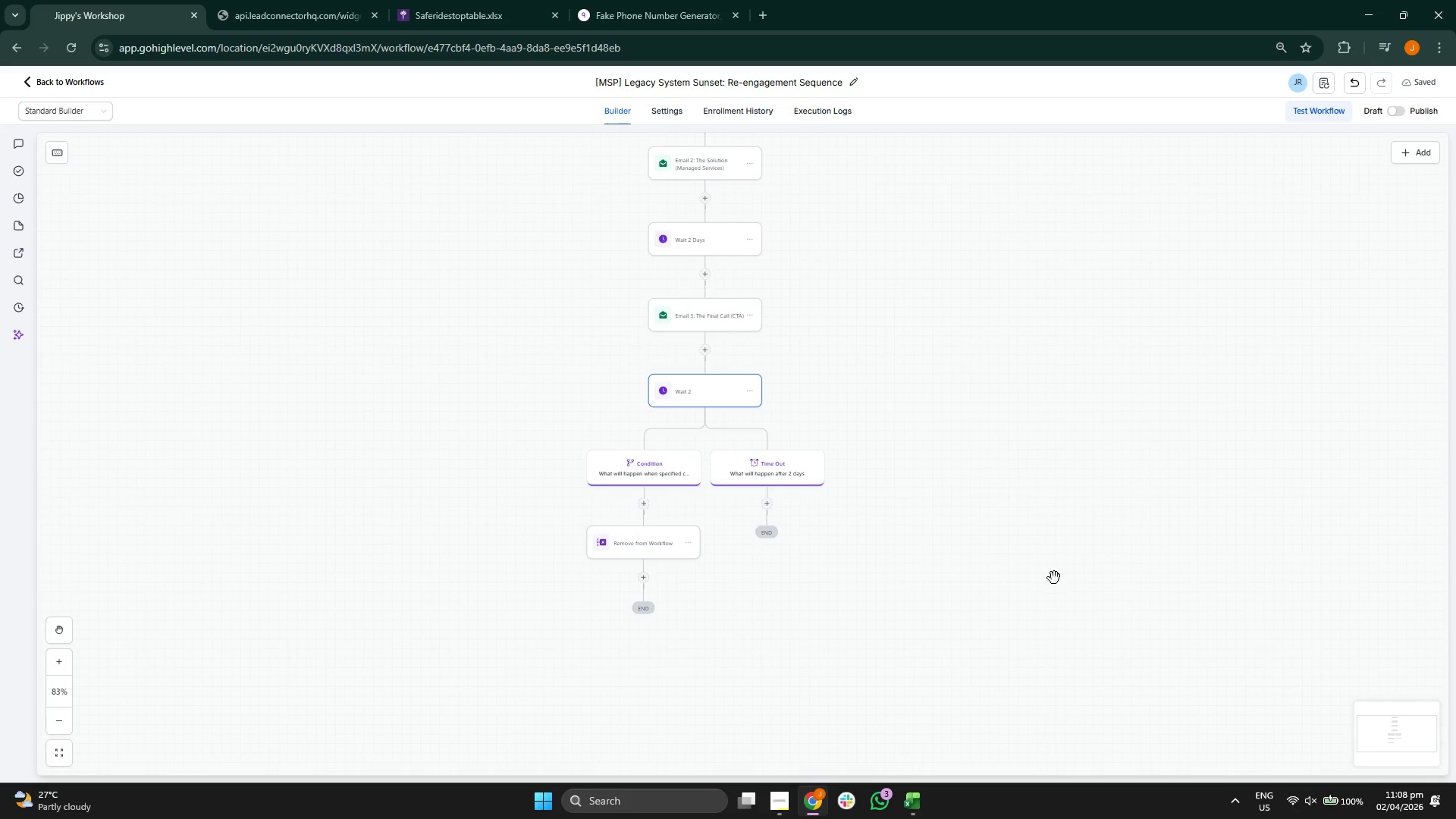 
left_click_drag(start_coordinate=[1055, 538], to_coordinate=[1009, 619])
 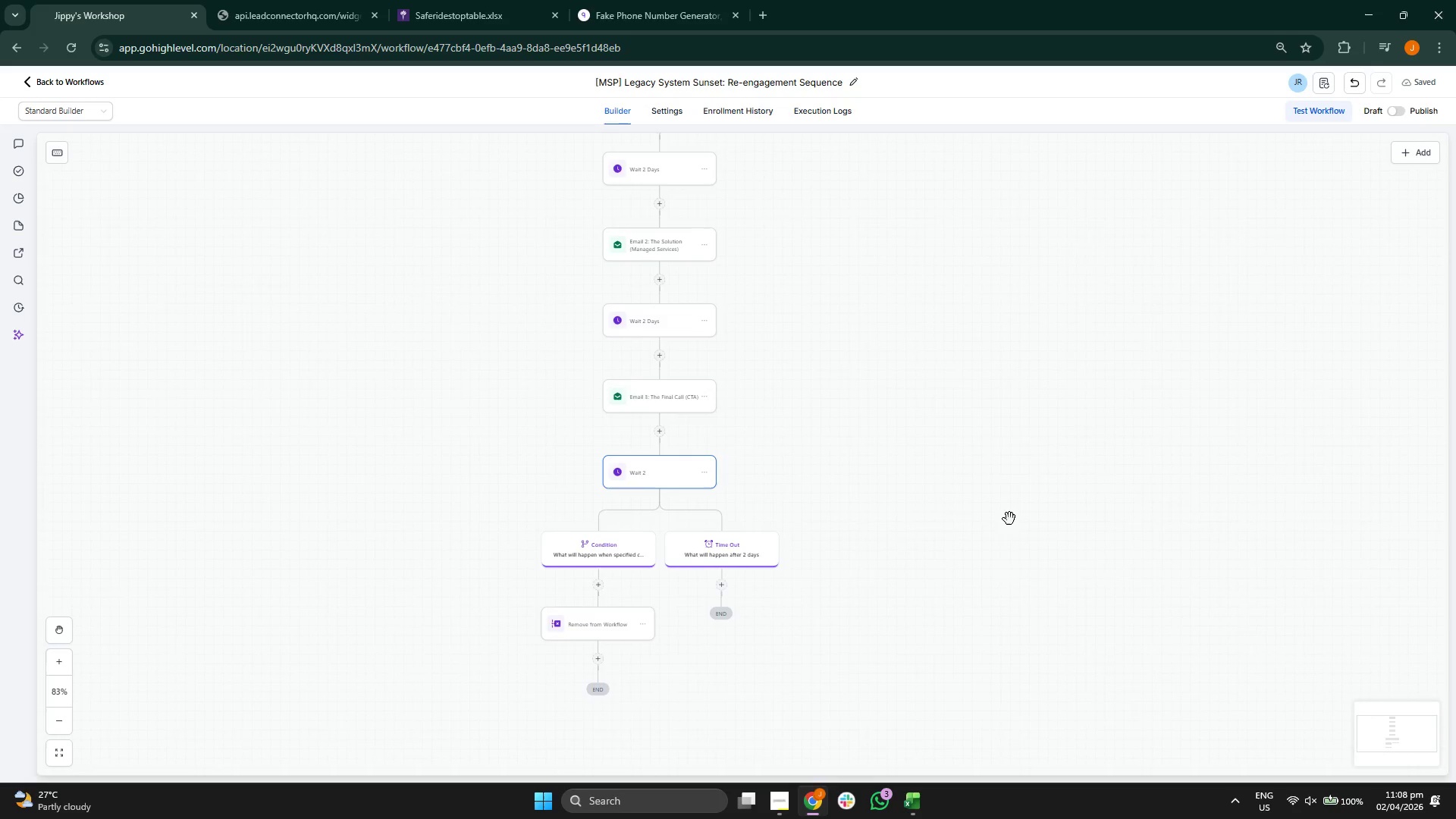 
left_click_drag(start_coordinate=[1009, 519], to_coordinate=[993, 532])
 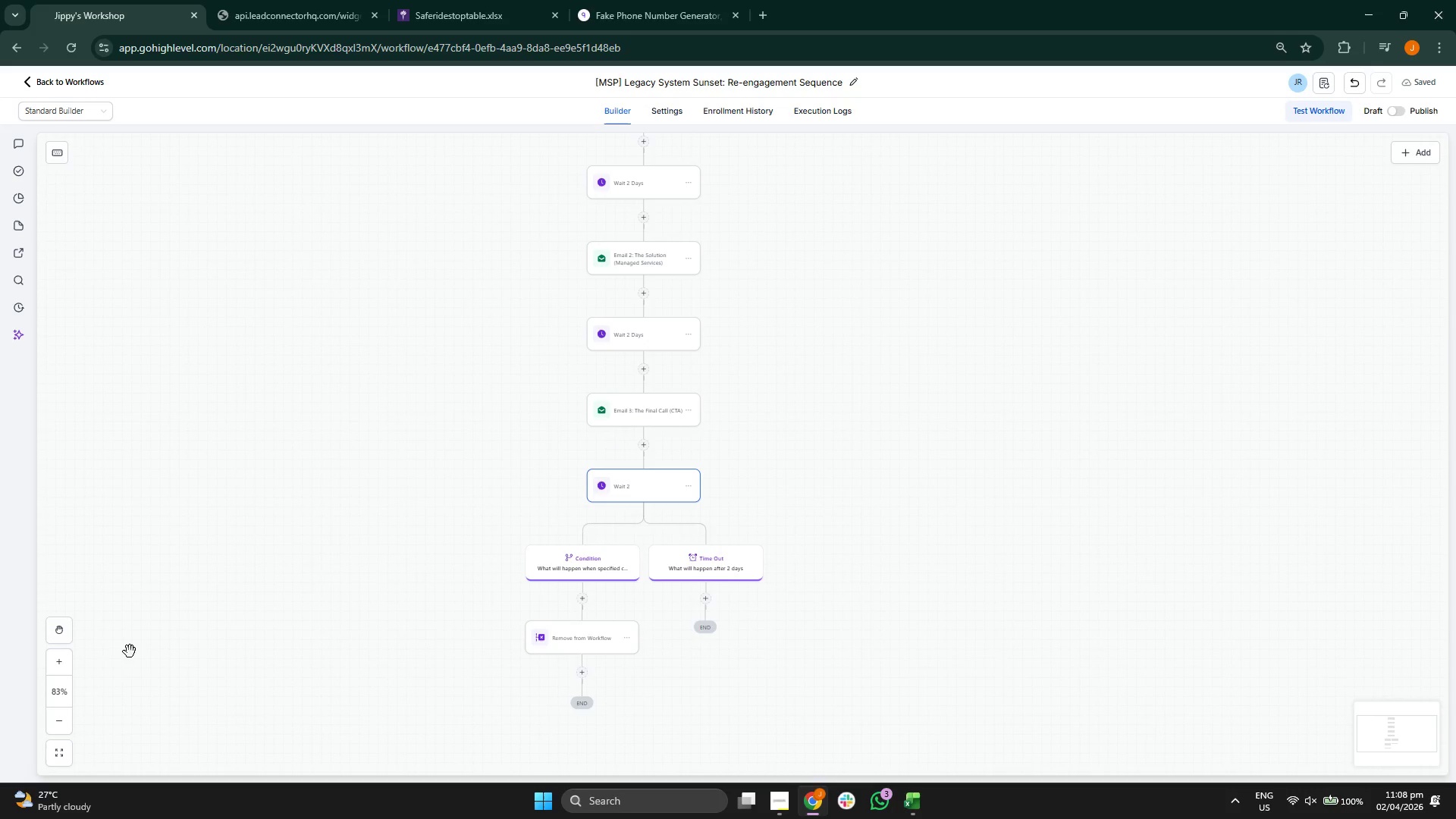 
left_click([64, 717])
 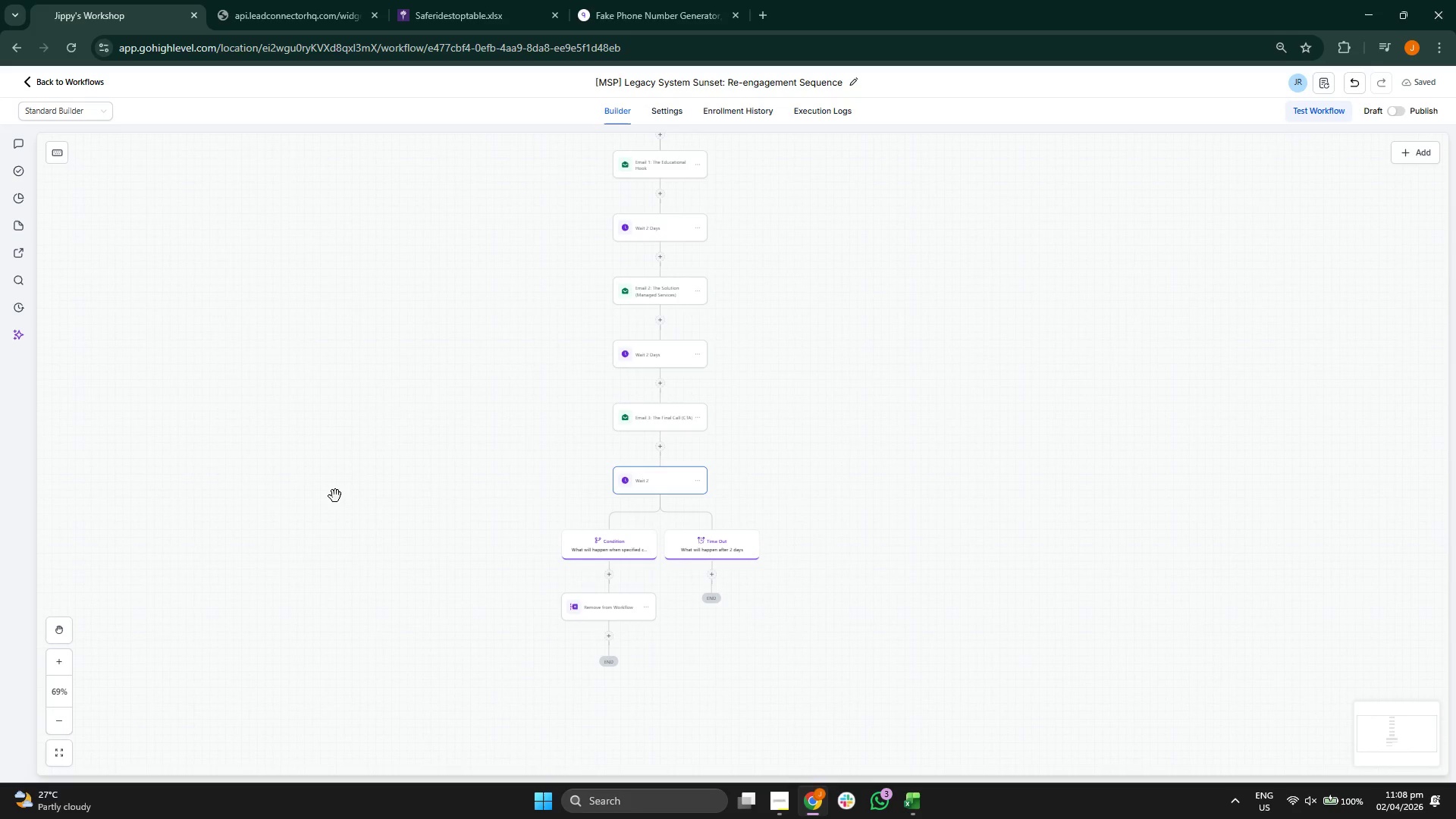 
left_click_drag(start_coordinate=[372, 468], to_coordinate=[388, 559])
 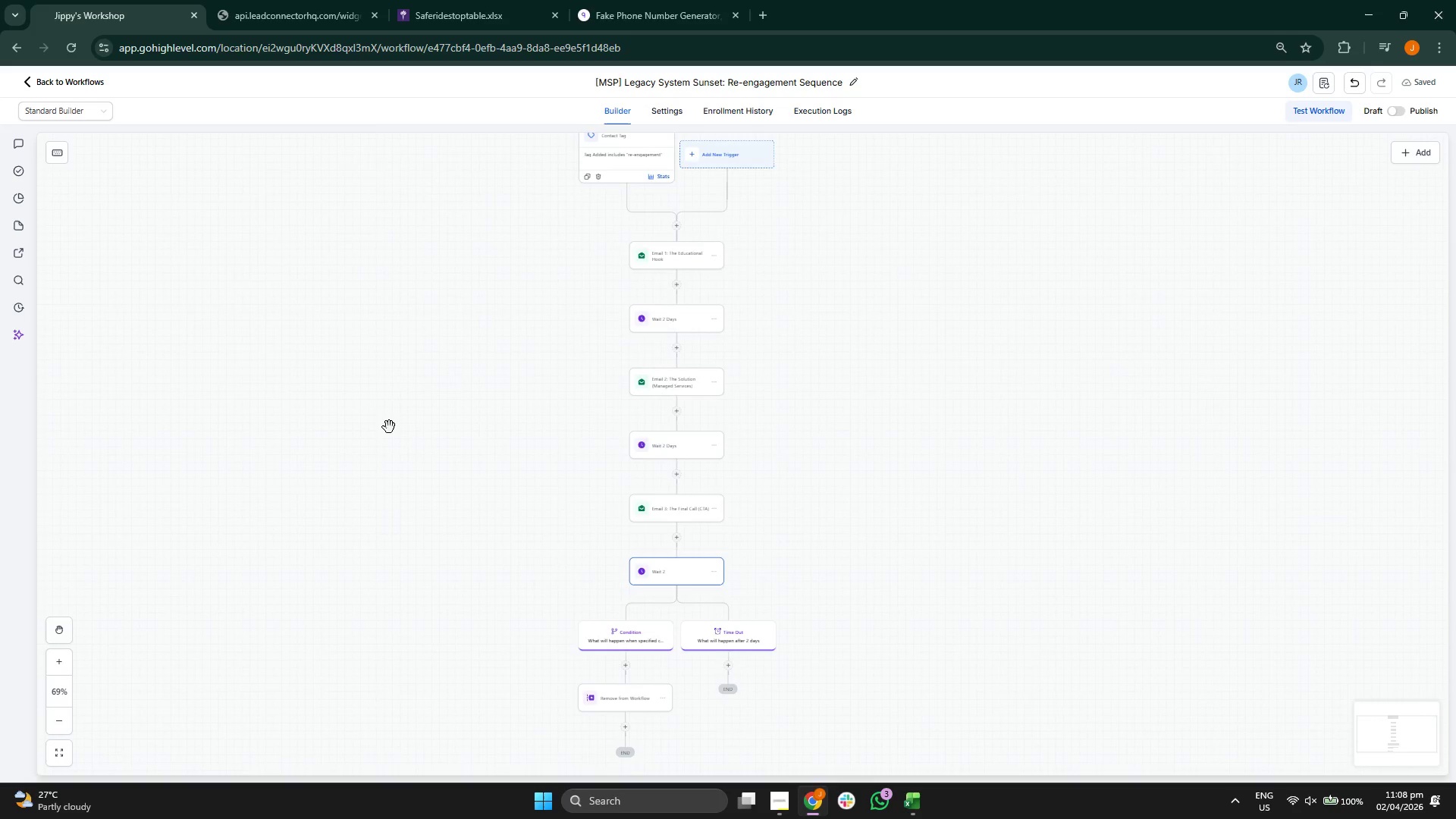 
left_click_drag(start_coordinate=[389, 424], to_coordinate=[431, 485])
 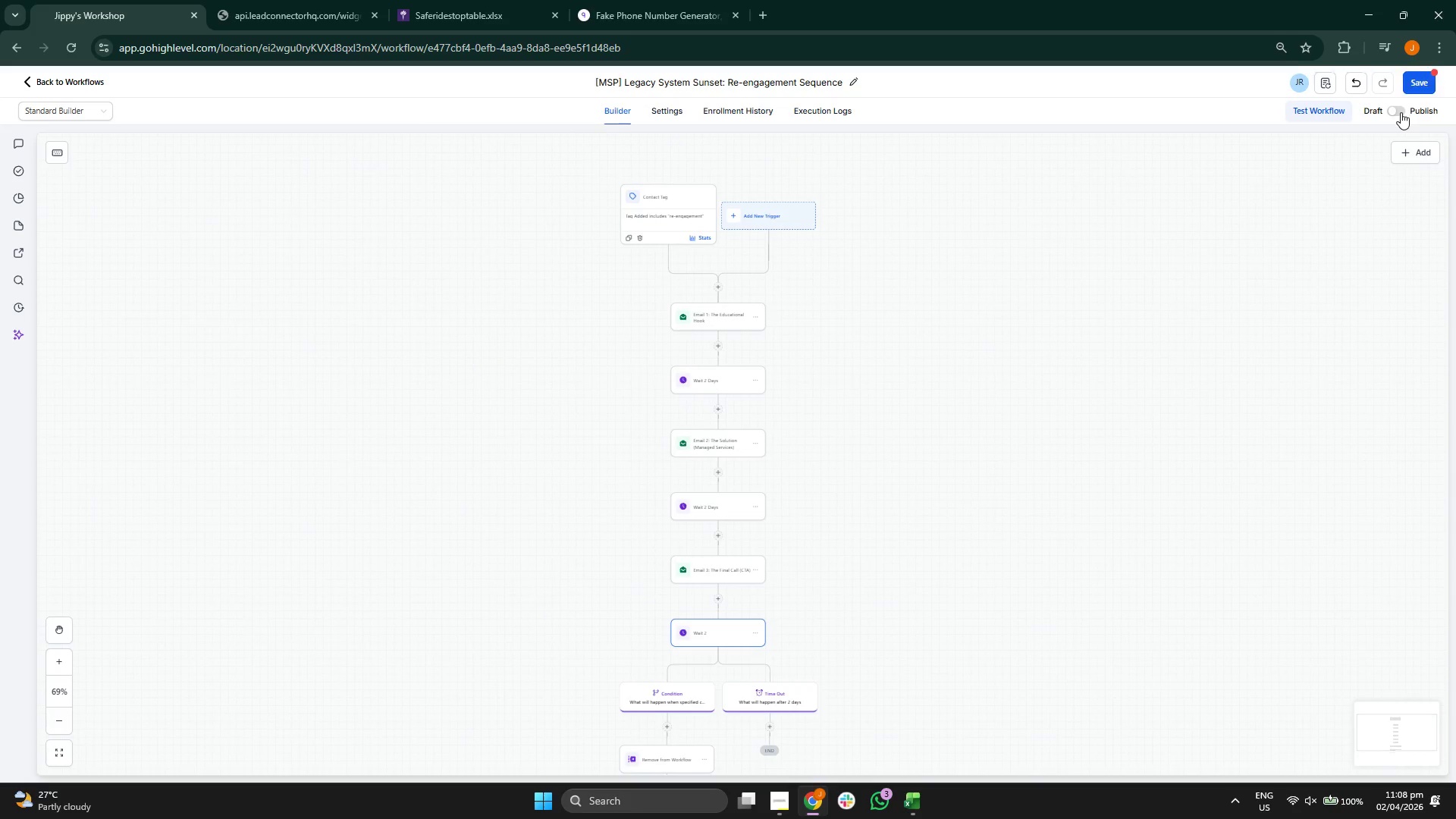 
double_click([1425, 83])
 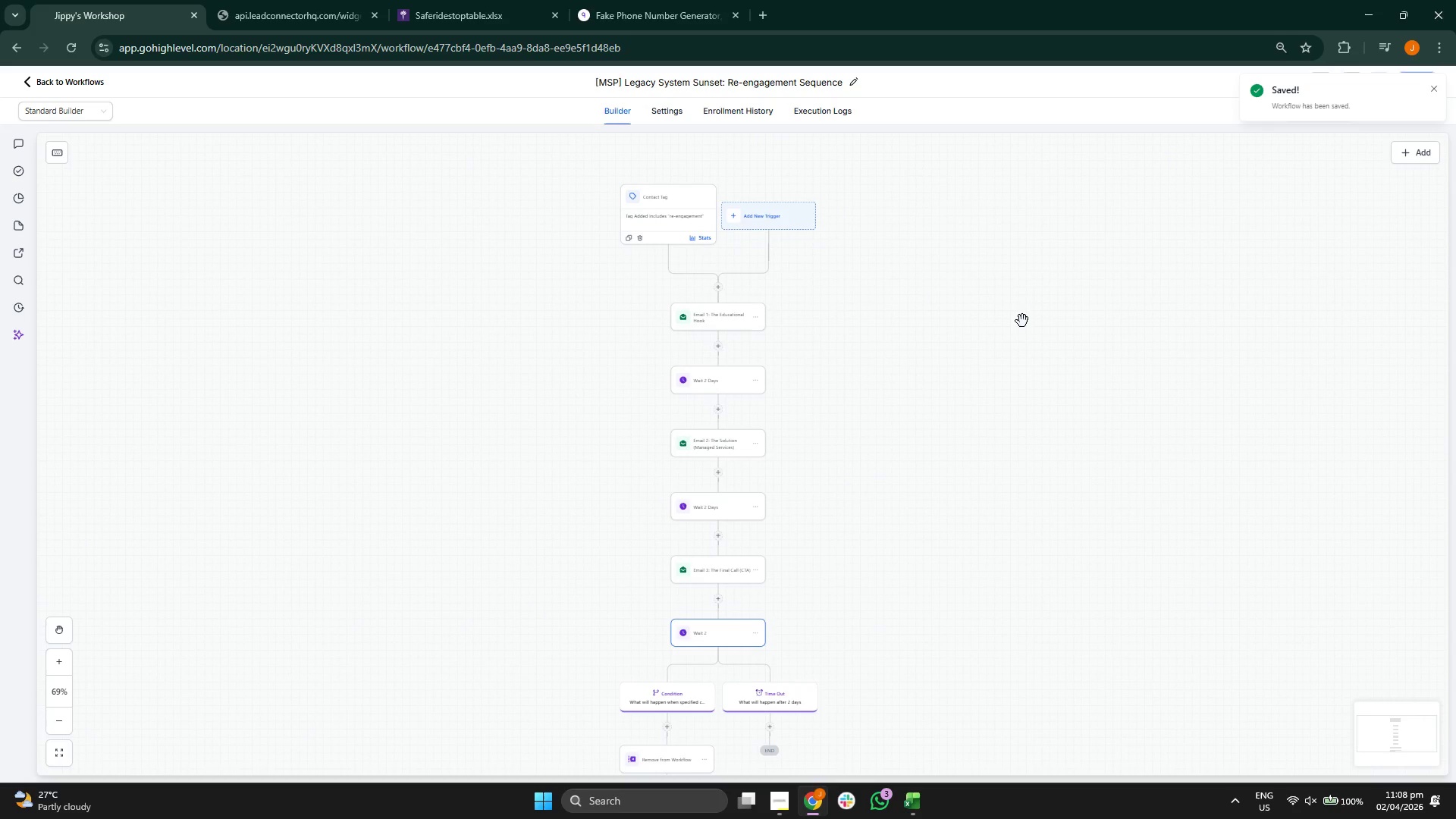 
left_click_drag(start_coordinate=[1027, 340], to_coordinate=[1014, 336])
 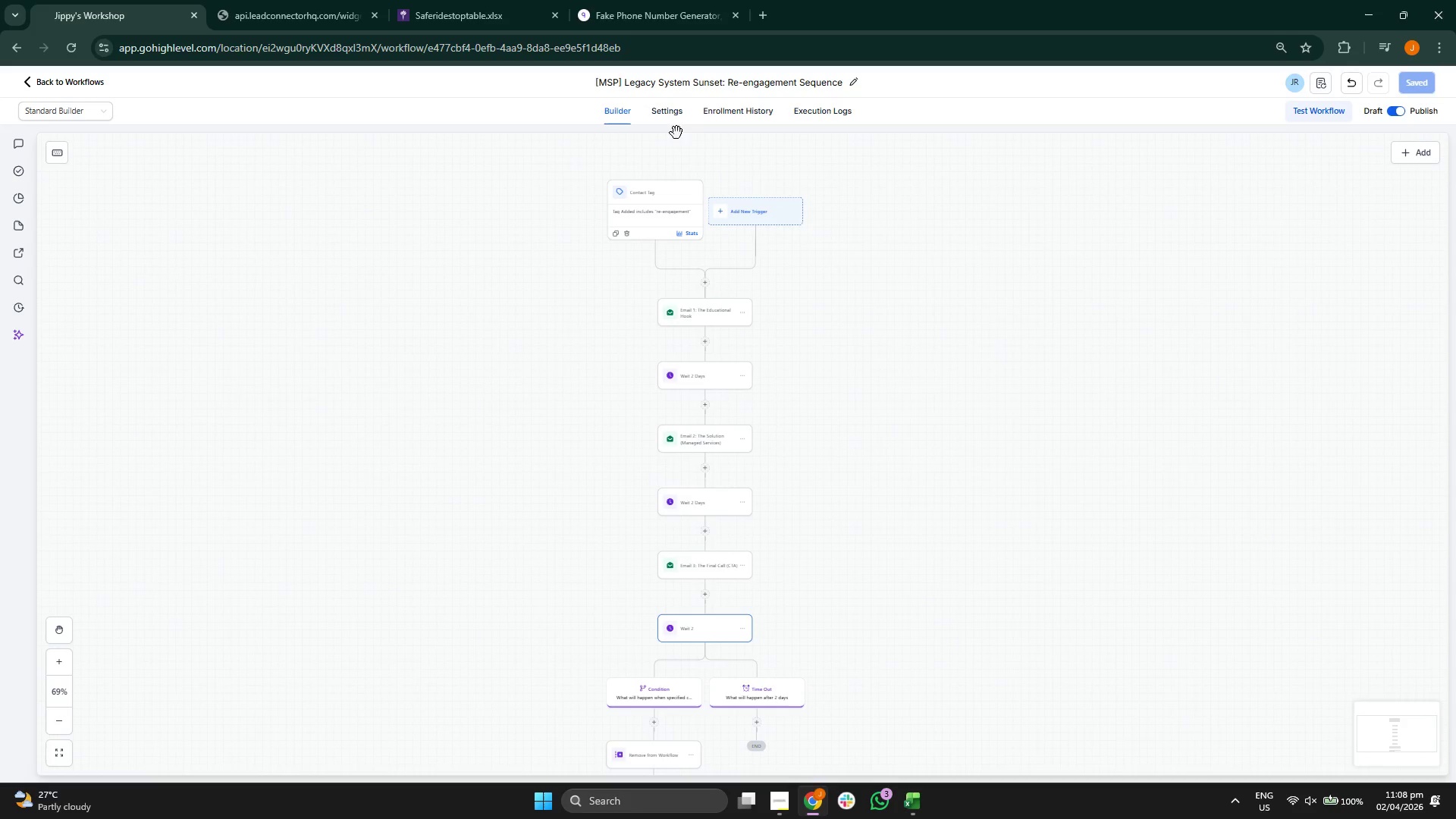 
left_click([671, 114])
 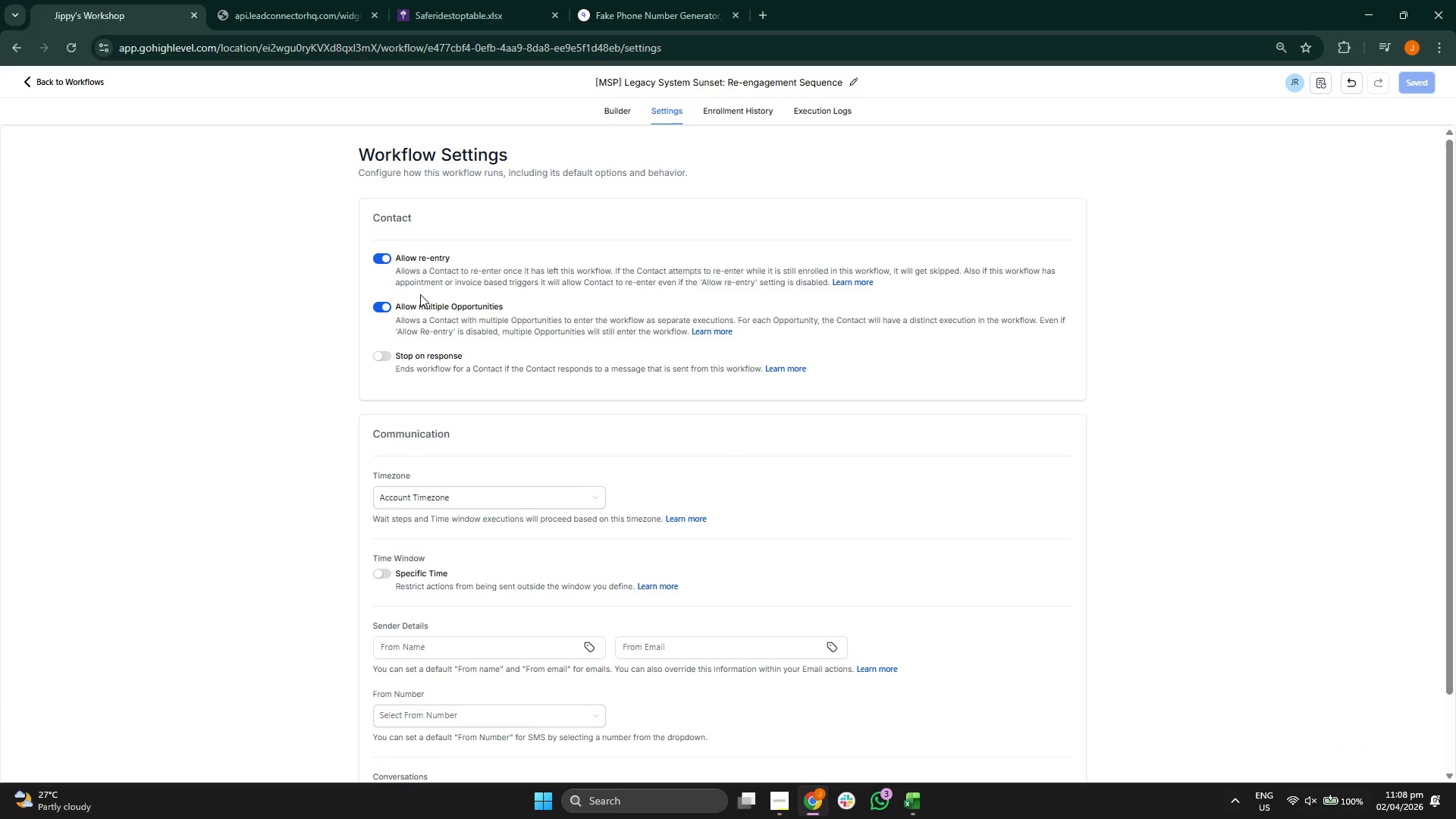 
left_click([382, 261])
 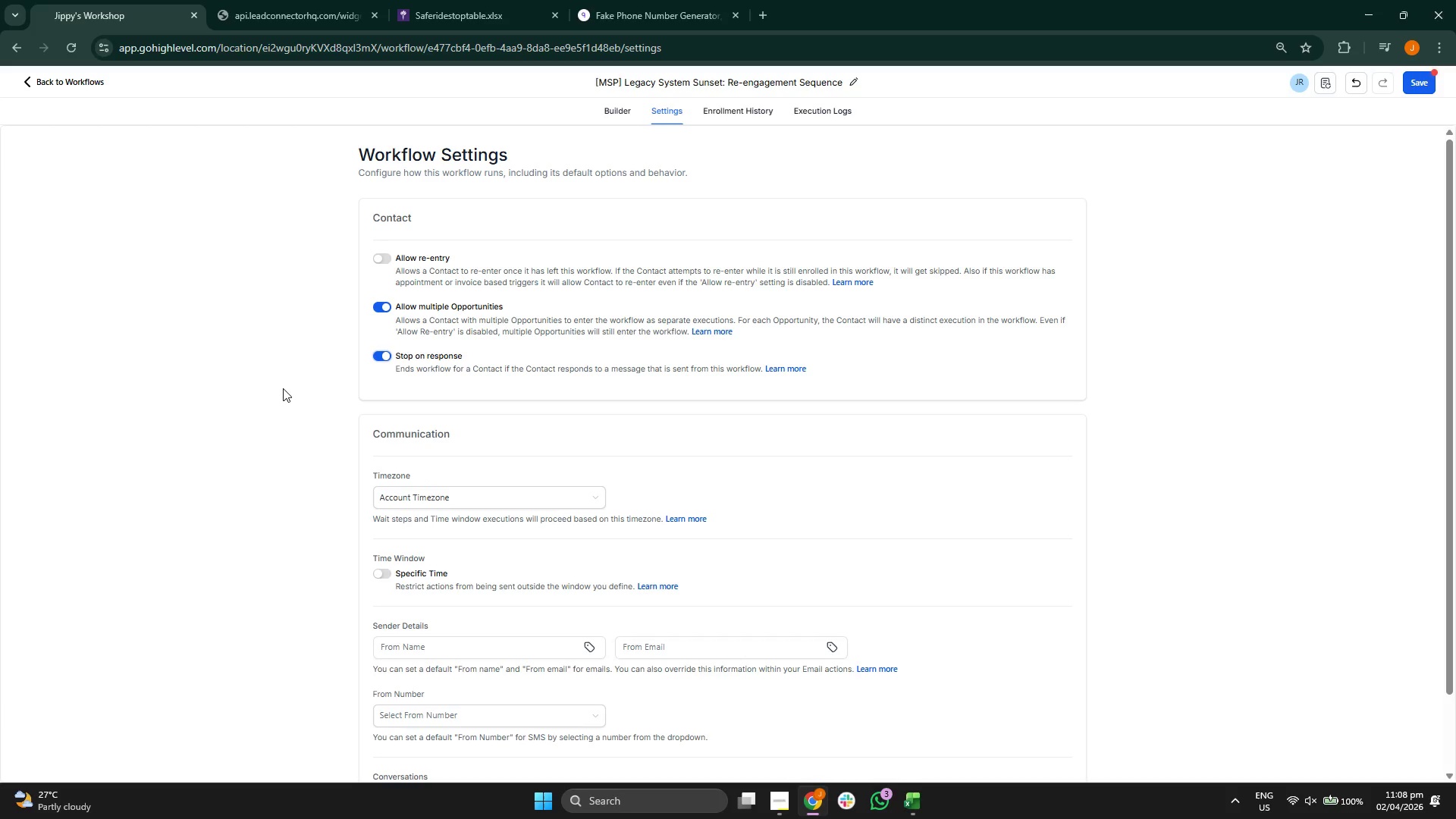 
wait(7.3)
 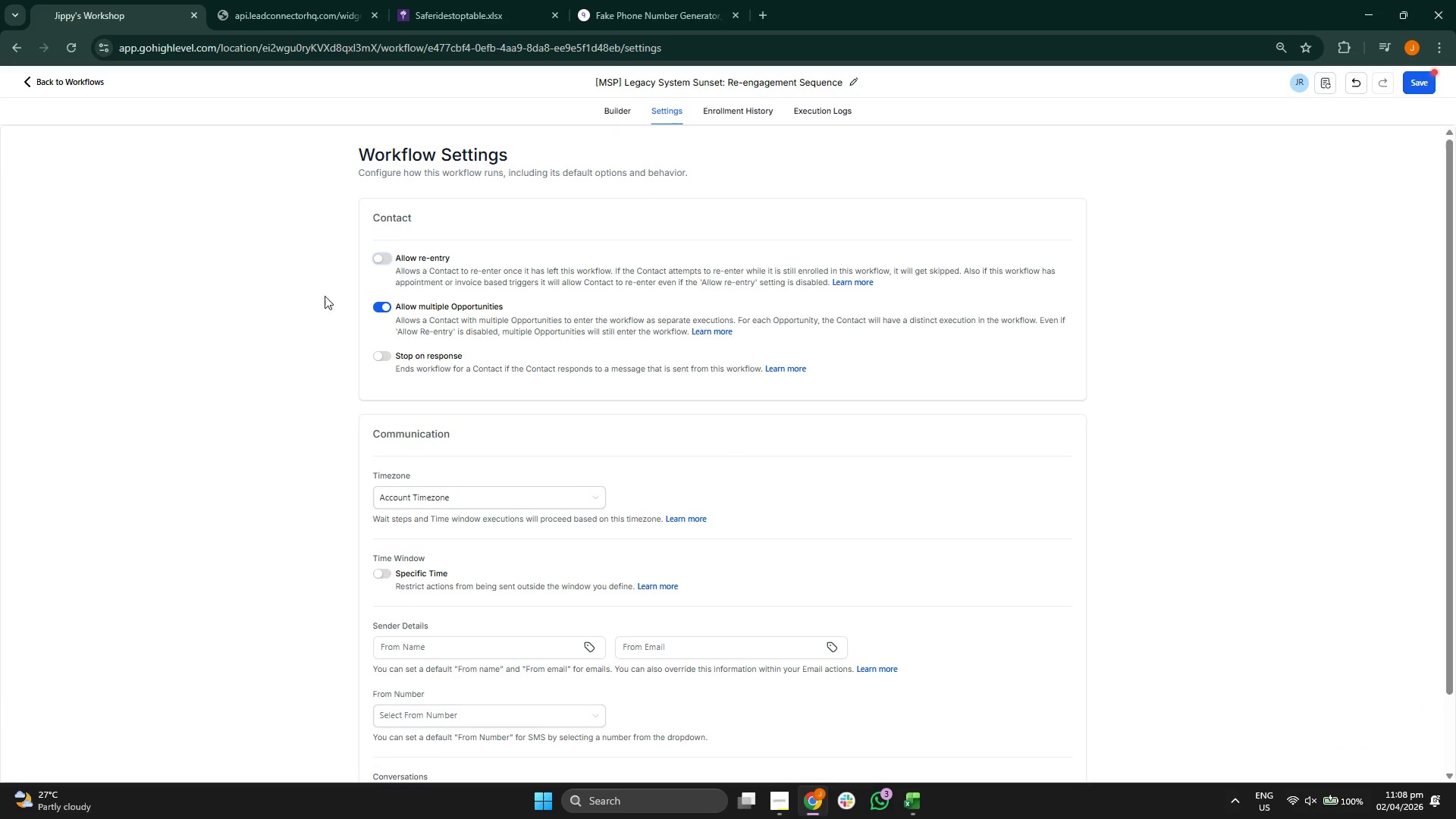 
left_click([607, 116])
 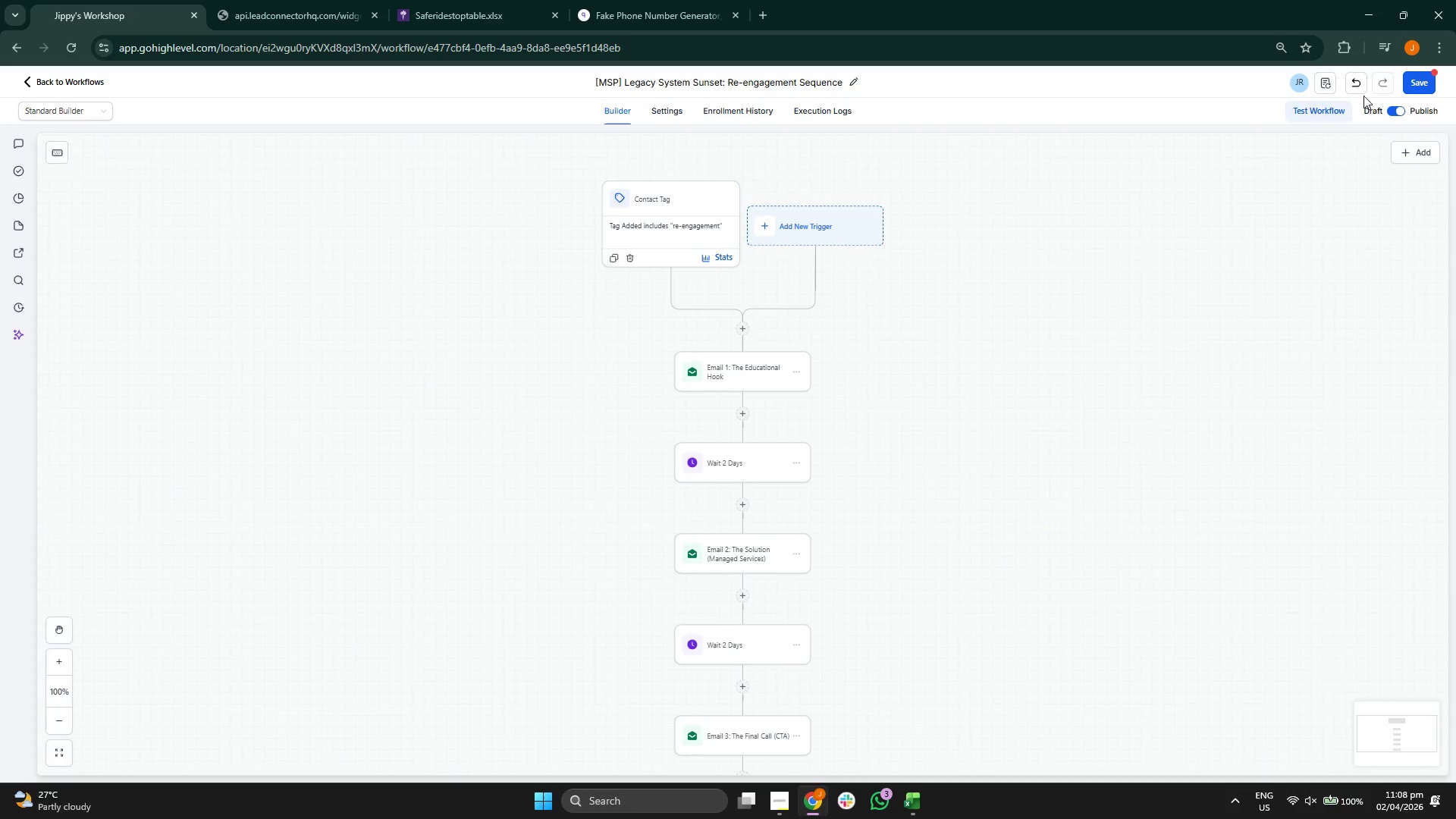 
left_click([1409, 84])
 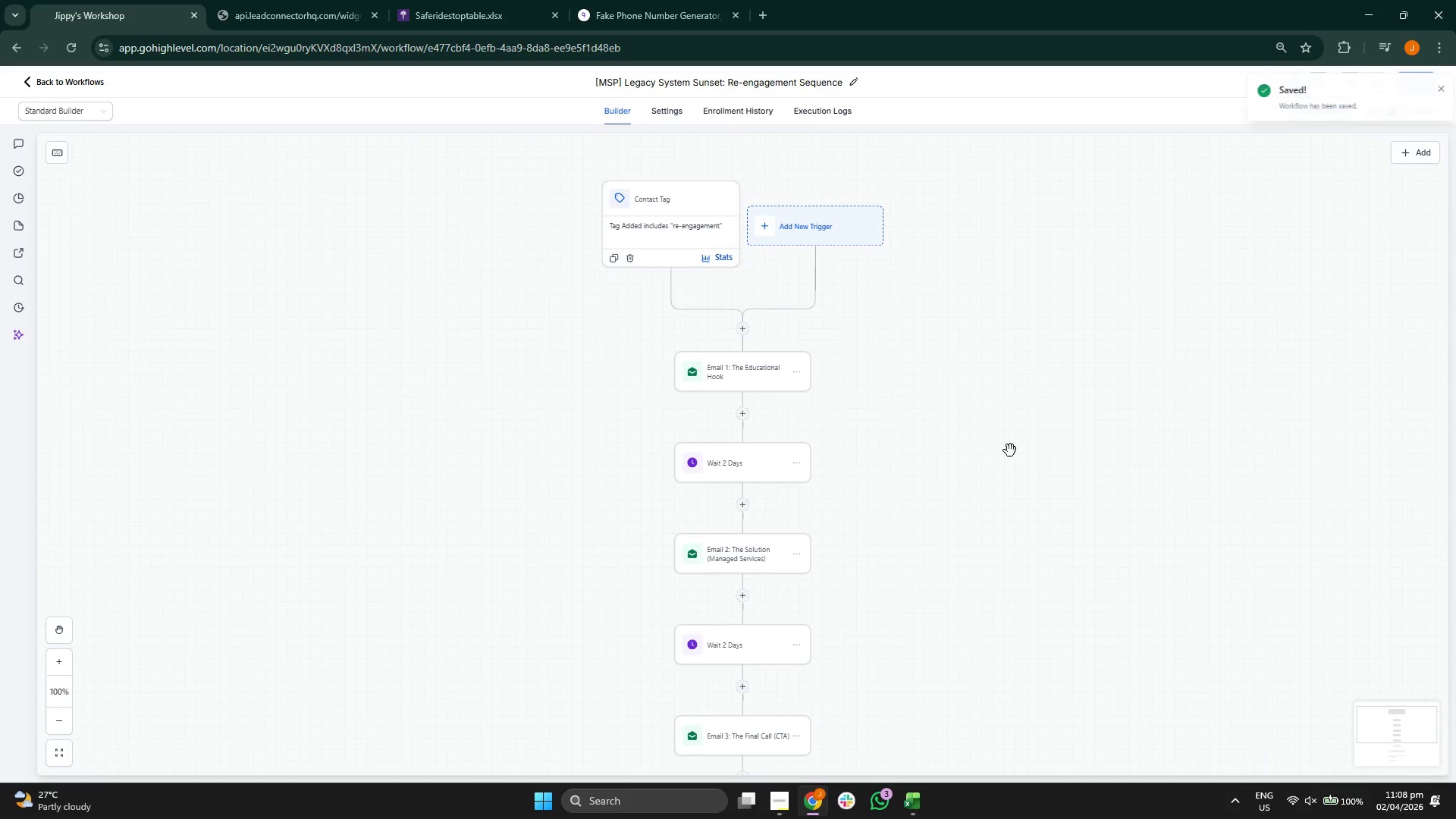 
left_click_drag(start_coordinate=[984, 472], to_coordinate=[984, 364])
 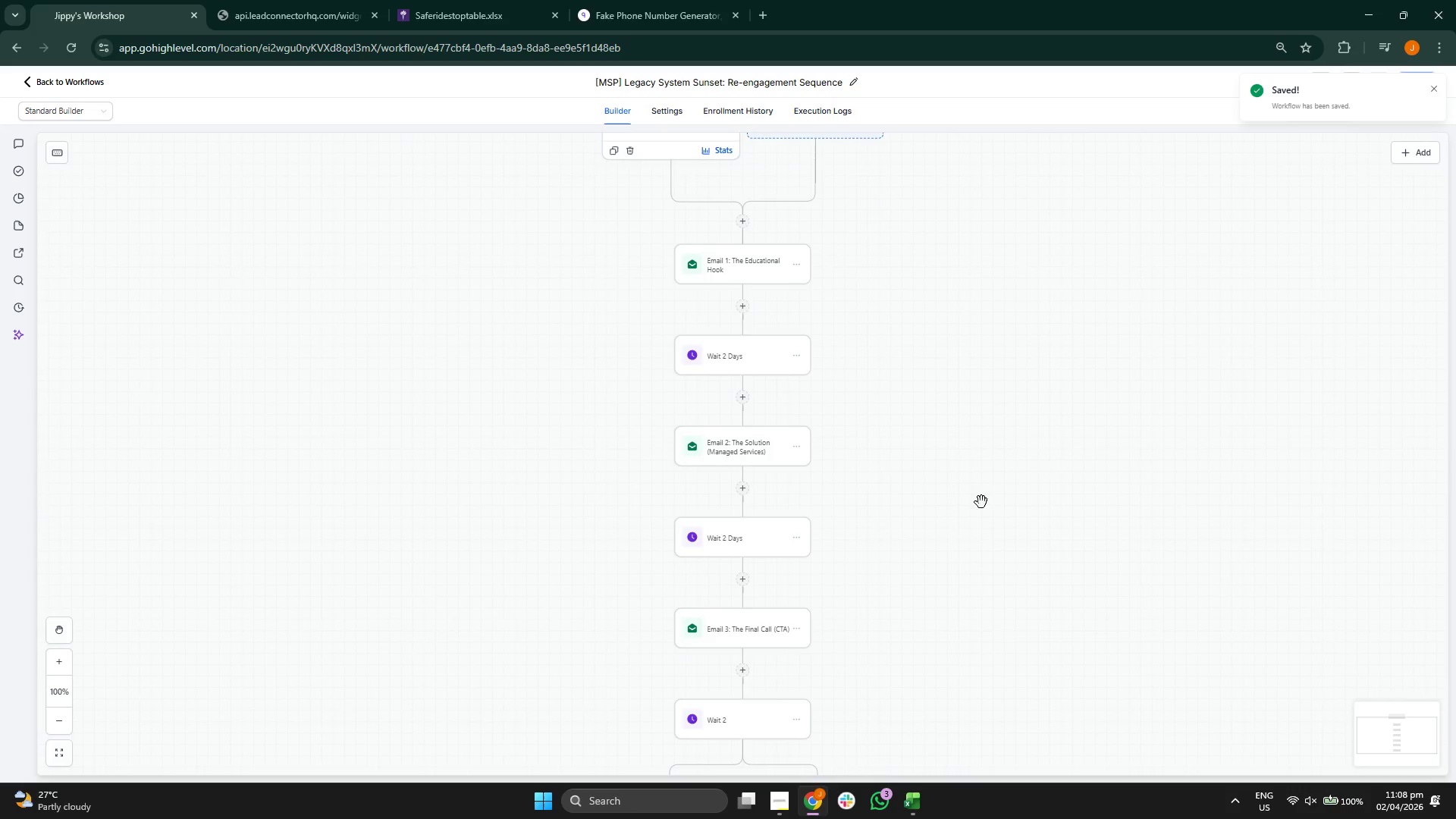 
left_click_drag(start_coordinate=[981, 500], to_coordinate=[987, 420])
 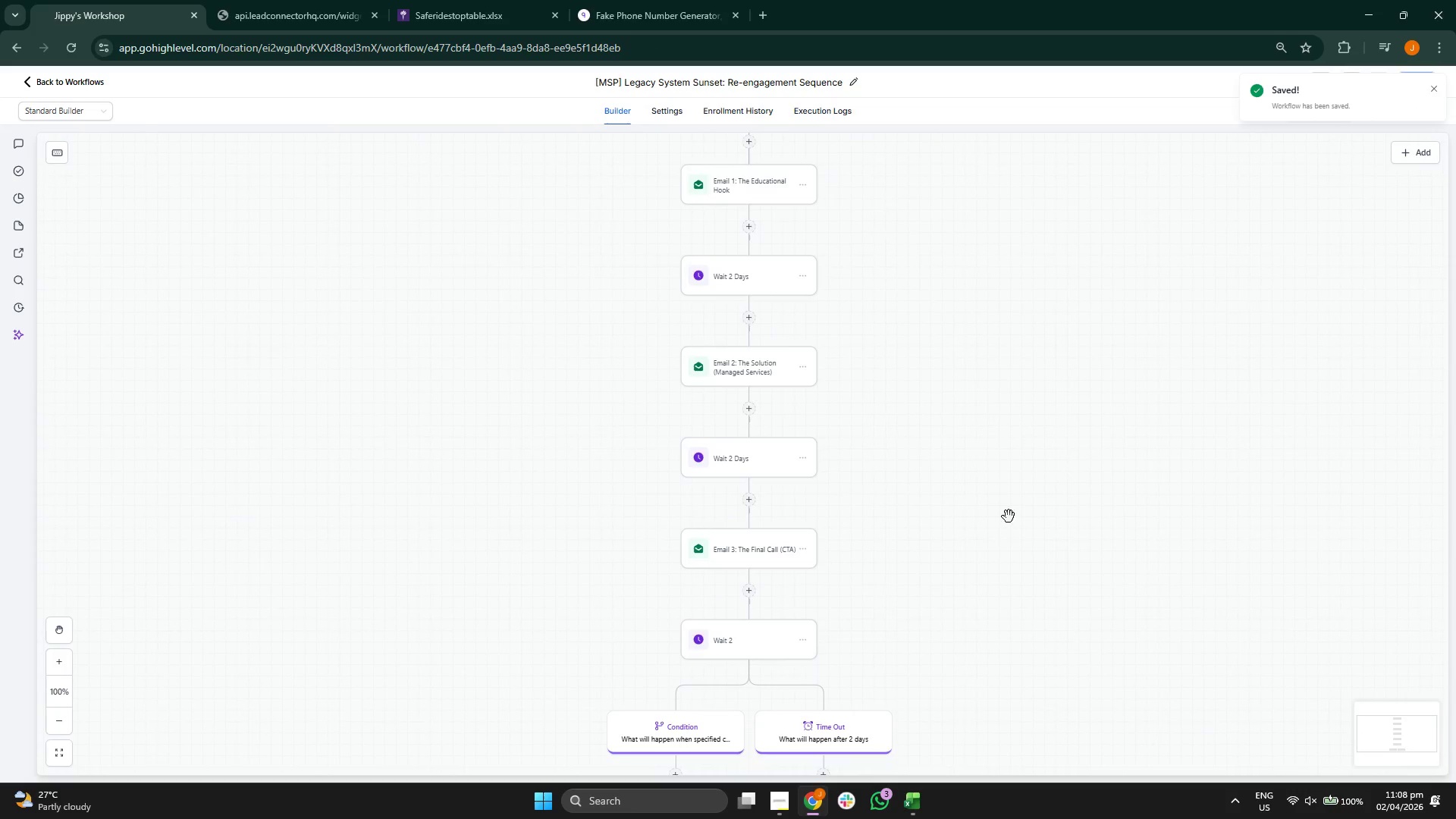 
left_click_drag(start_coordinate=[1009, 517], to_coordinate=[1004, 409])
 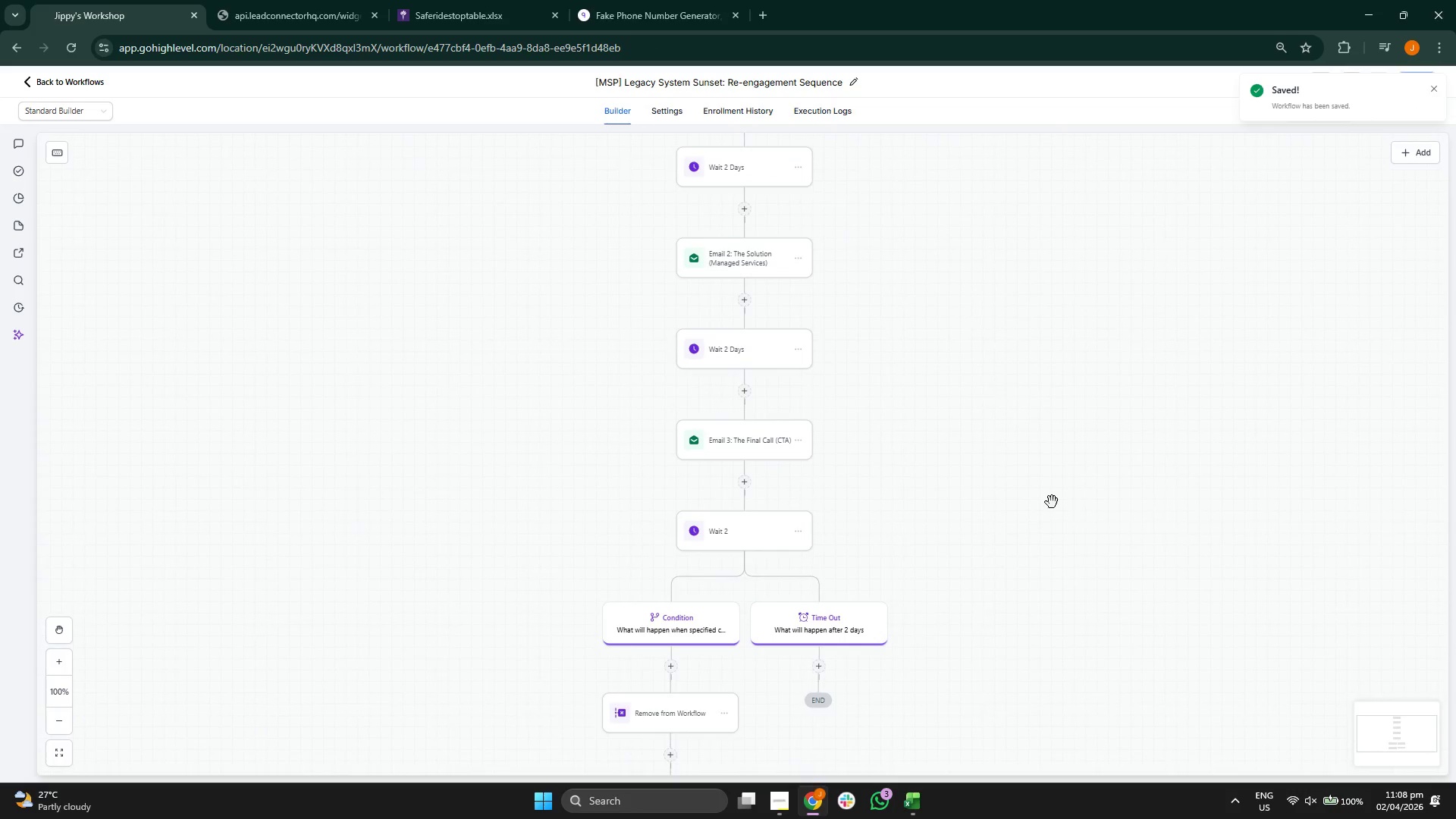 
left_click_drag(start_coordinate=[1051, 496], to_coordinate=[1048, 457])
 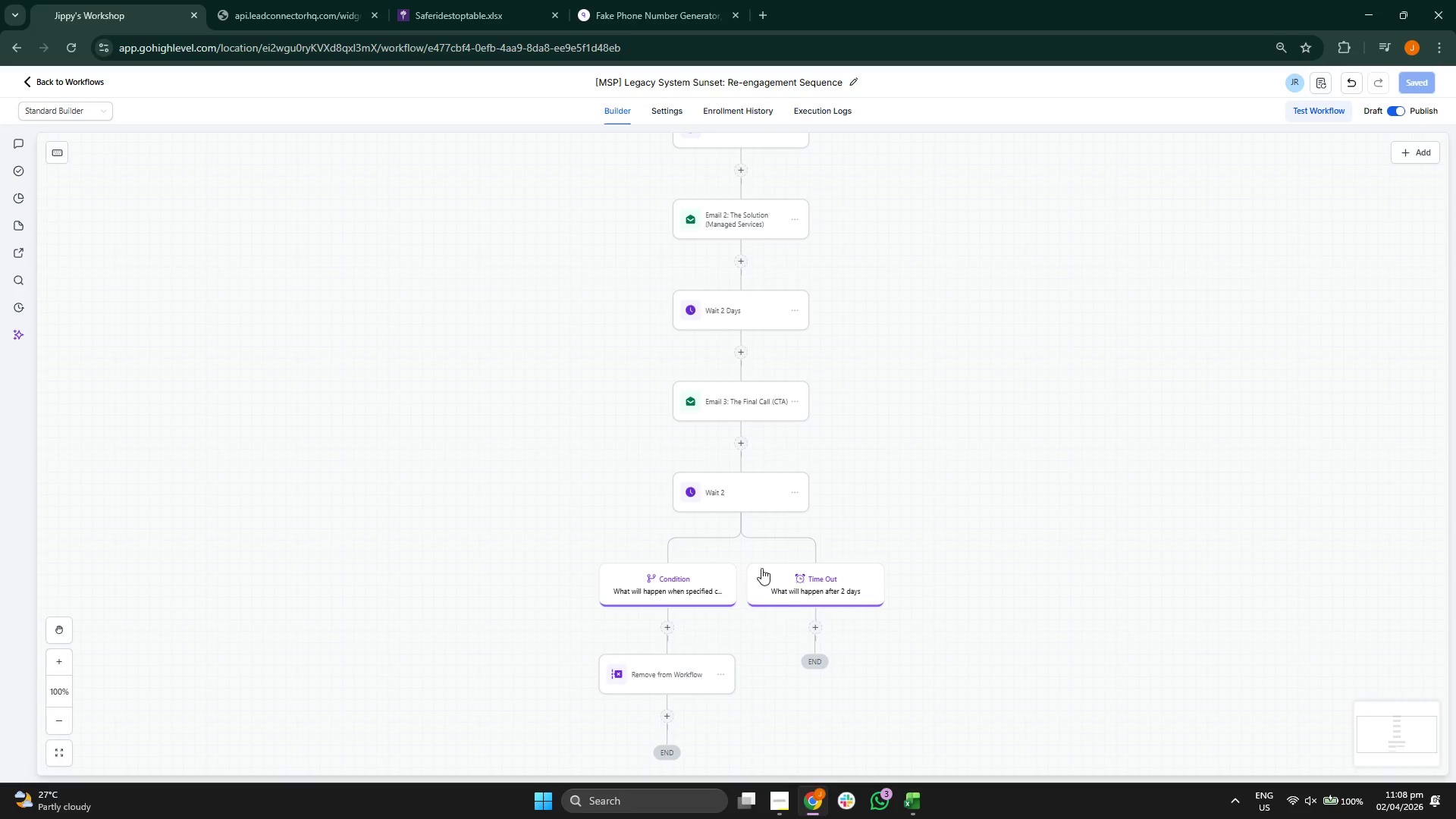 
left_click_drag(start_coordinate=[445, 441], to_coordinate=[417, 500])
 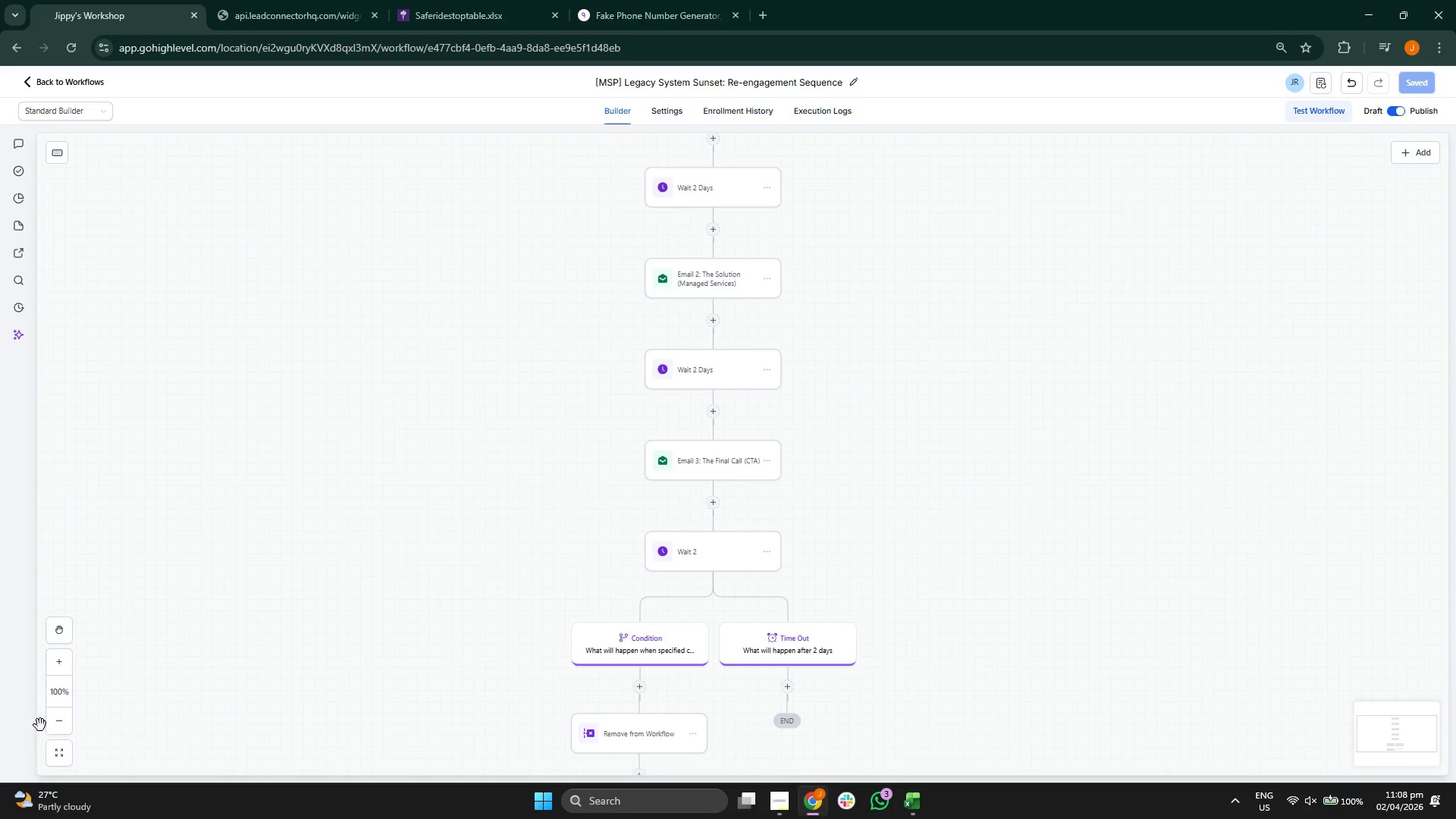 
left_click([44, 718])
 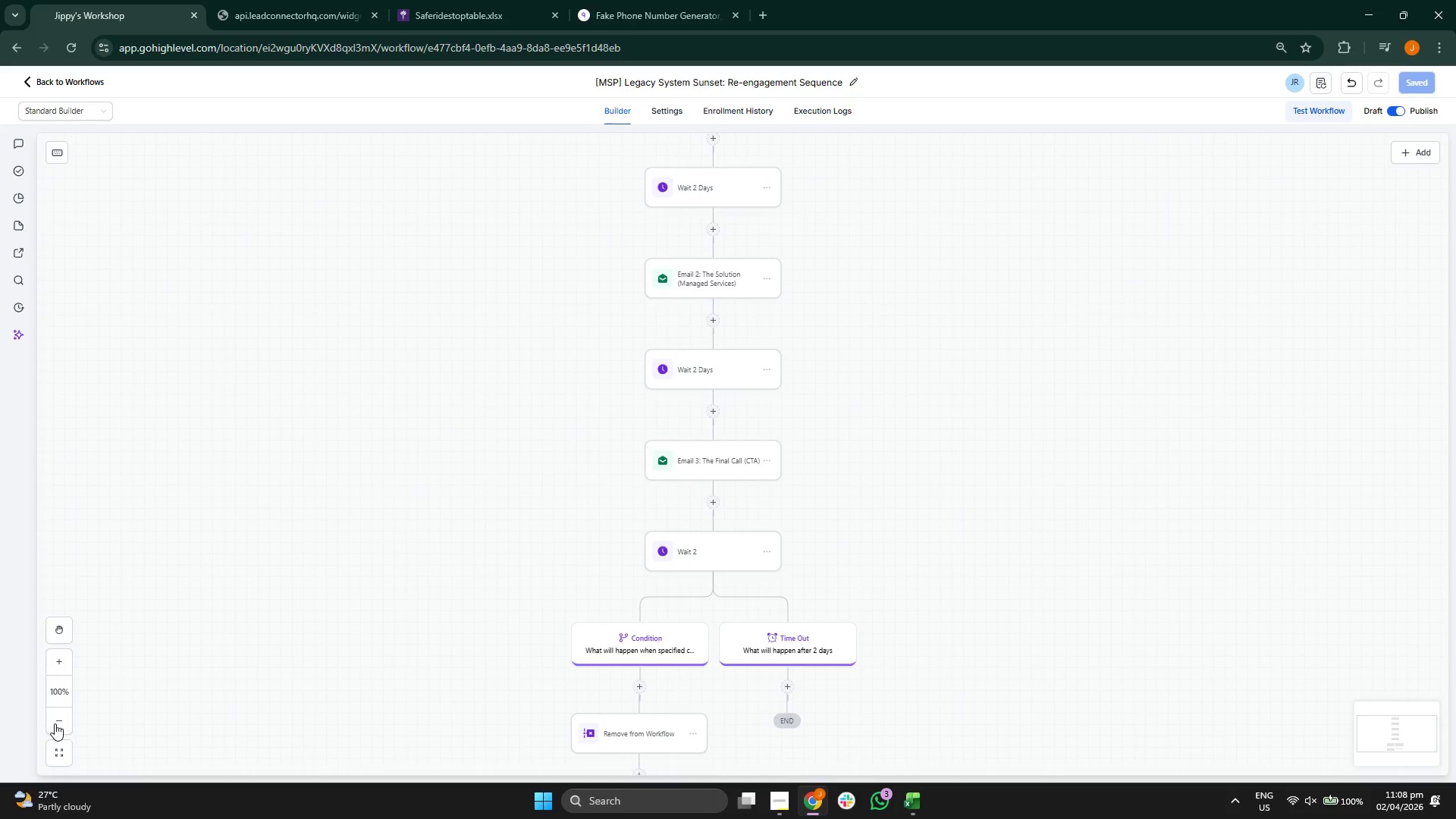 
double_click([55, 722])
 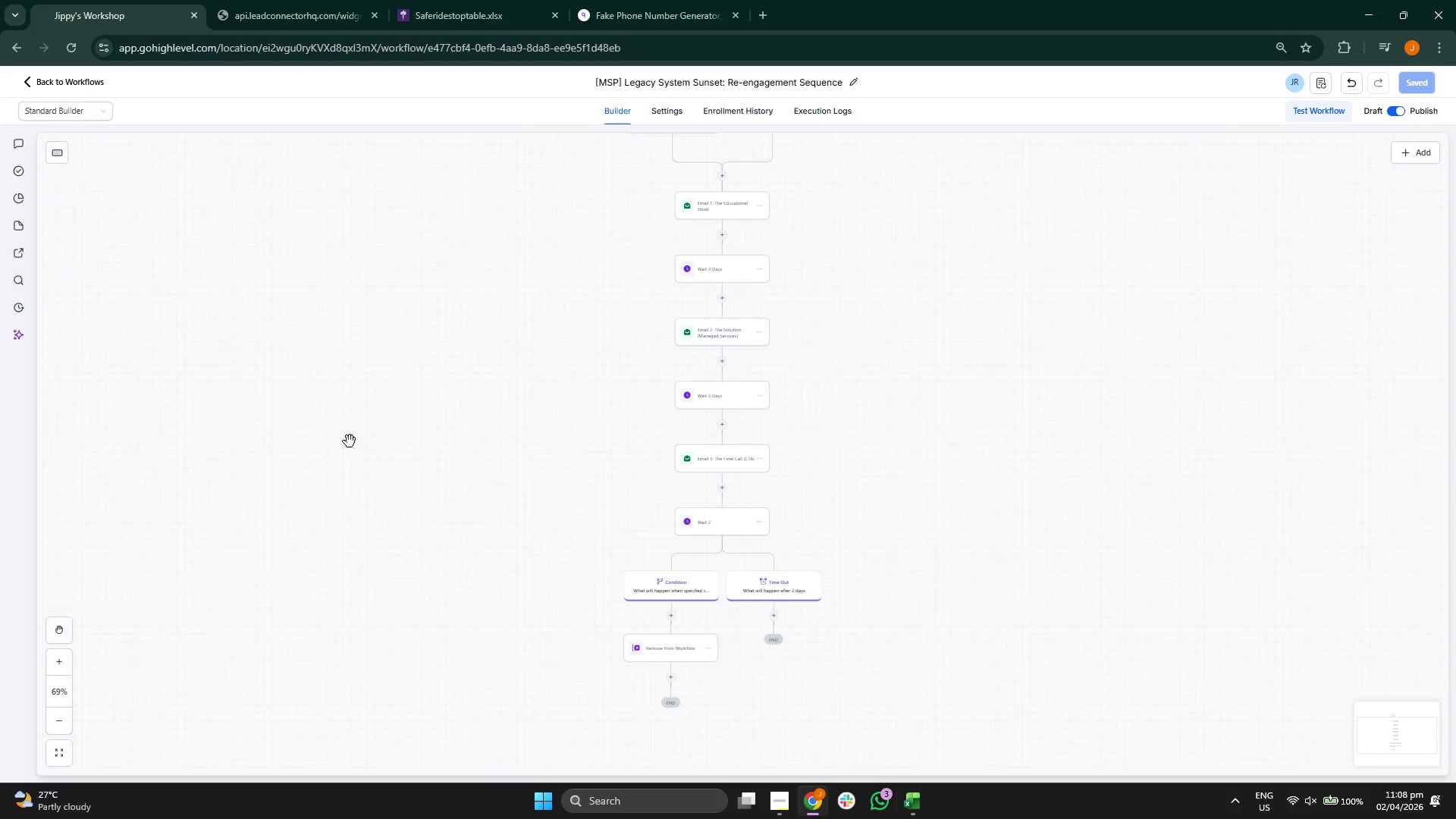 
left_click_drag(start_coordinate=[406, 378], to_coordinate=[384, 459])
 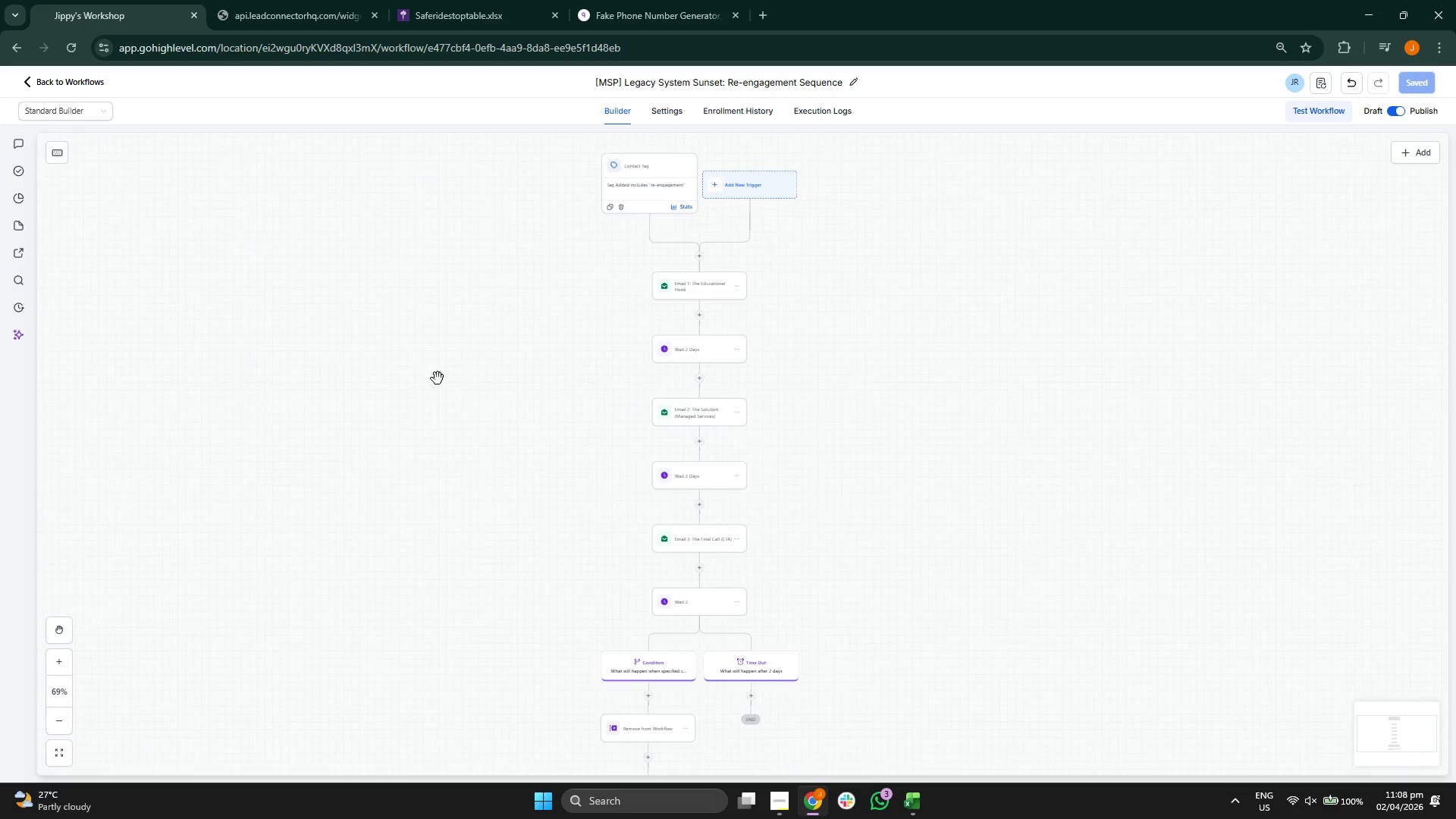 
left_click_drag(start_coordinate=[440, 376], to_coordinate=[434, 414])
 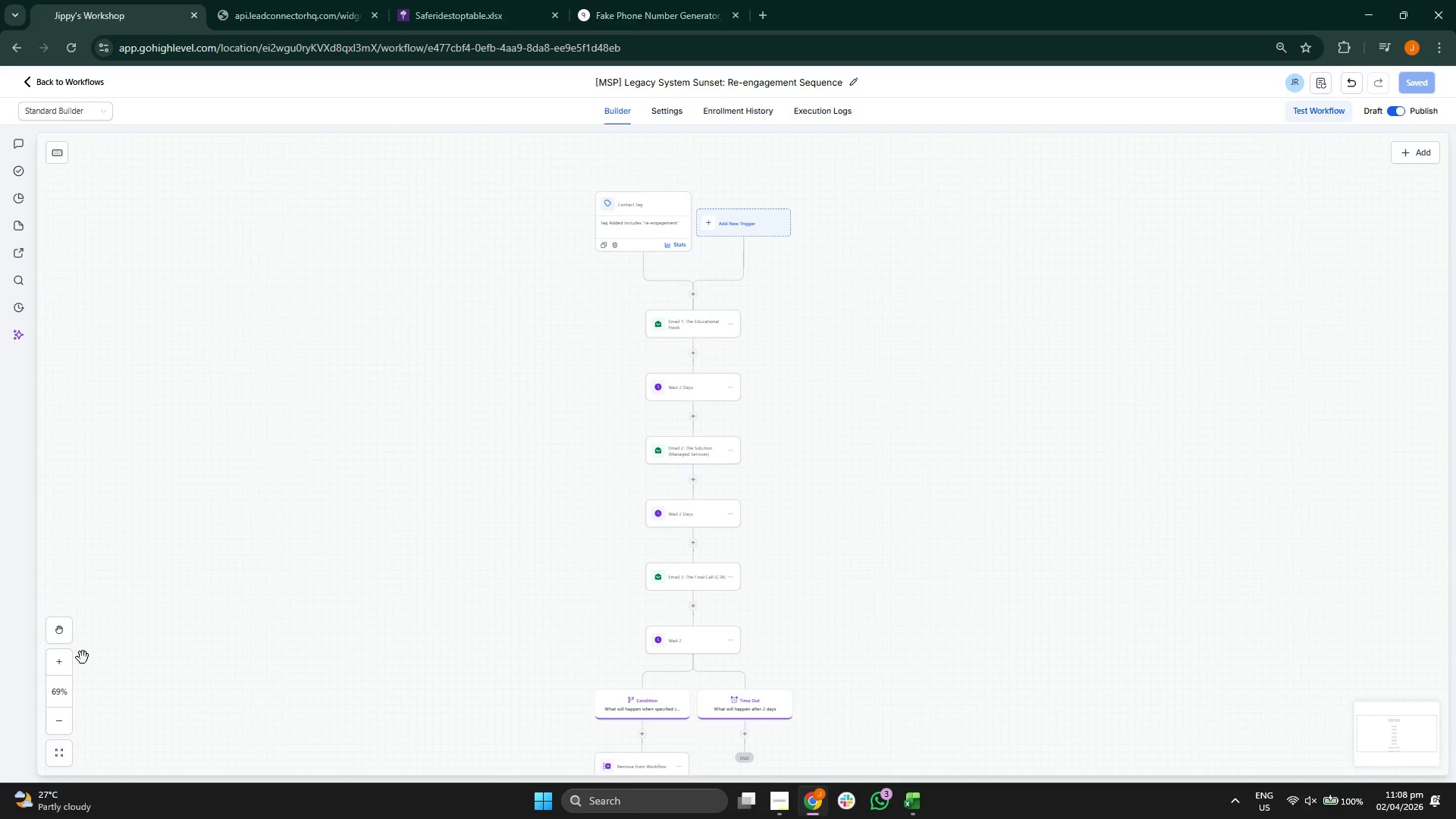 
left_click([69, 666])
 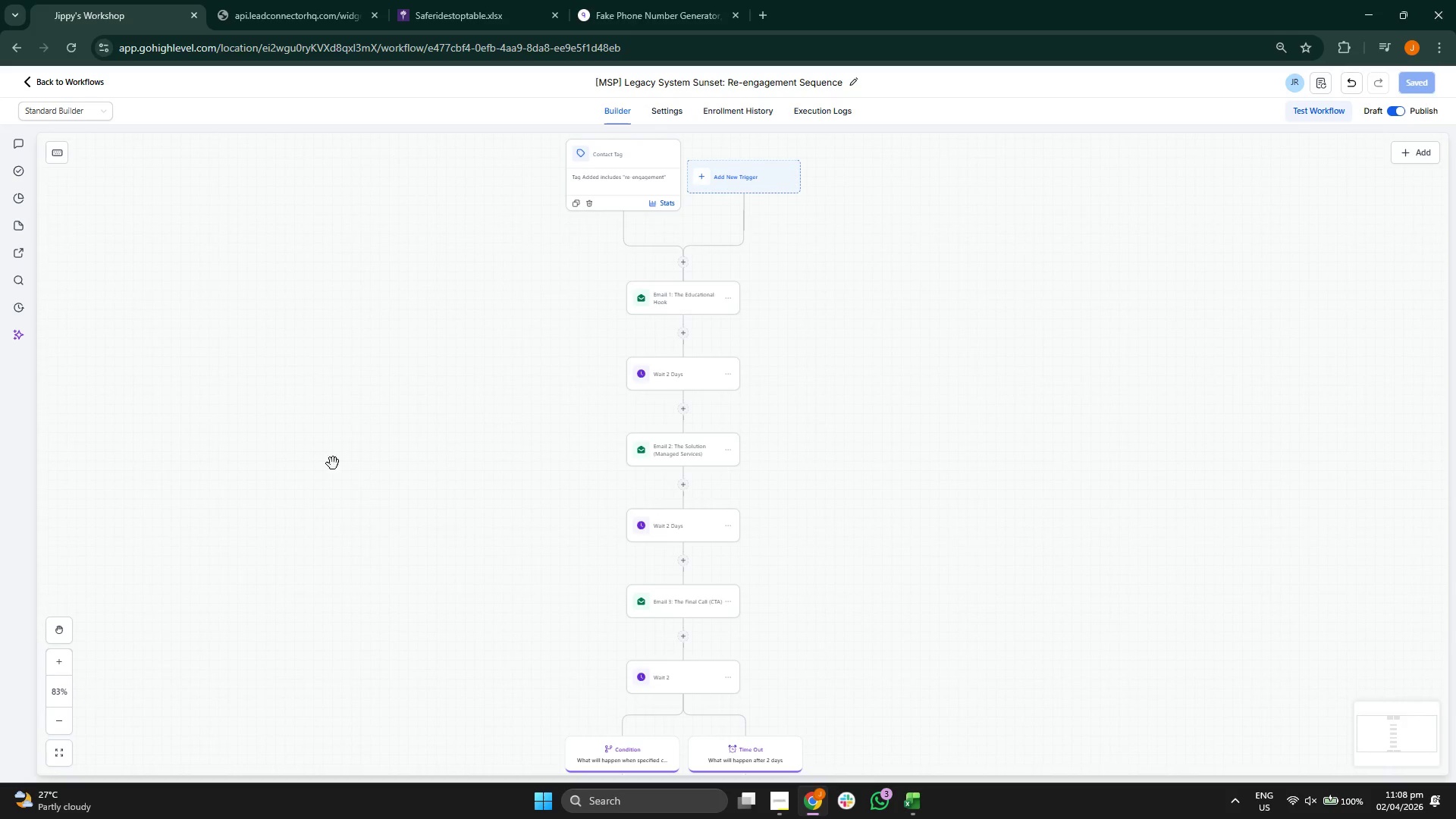 
left_click_drag(start_coordinate=[369, 435], to_coordinate=[373, 410])
 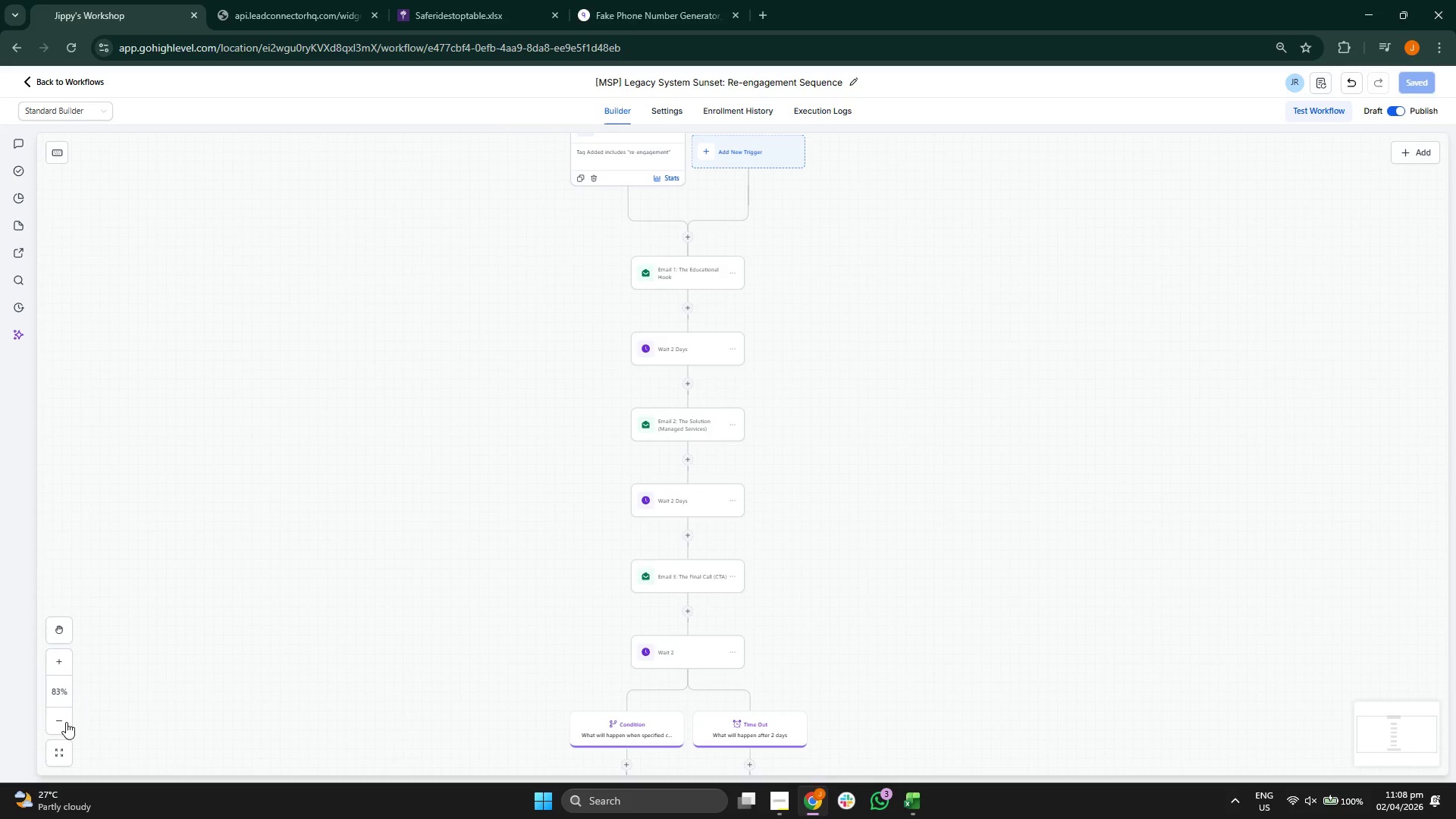 
left_click([59, 730])
 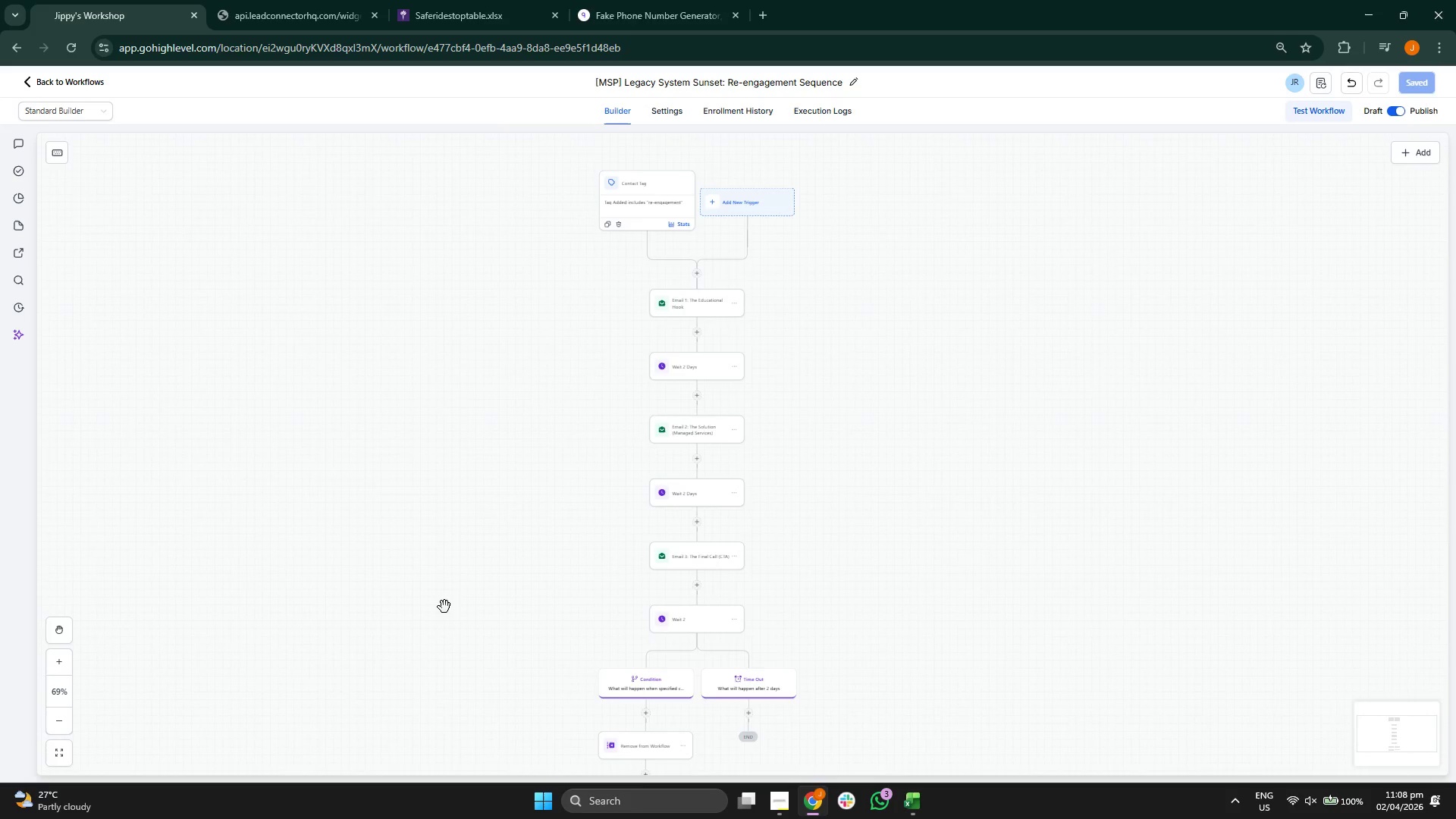 
left_click_drag(start_coordinate=[445, 604], to_coordinate=[449, 585])
 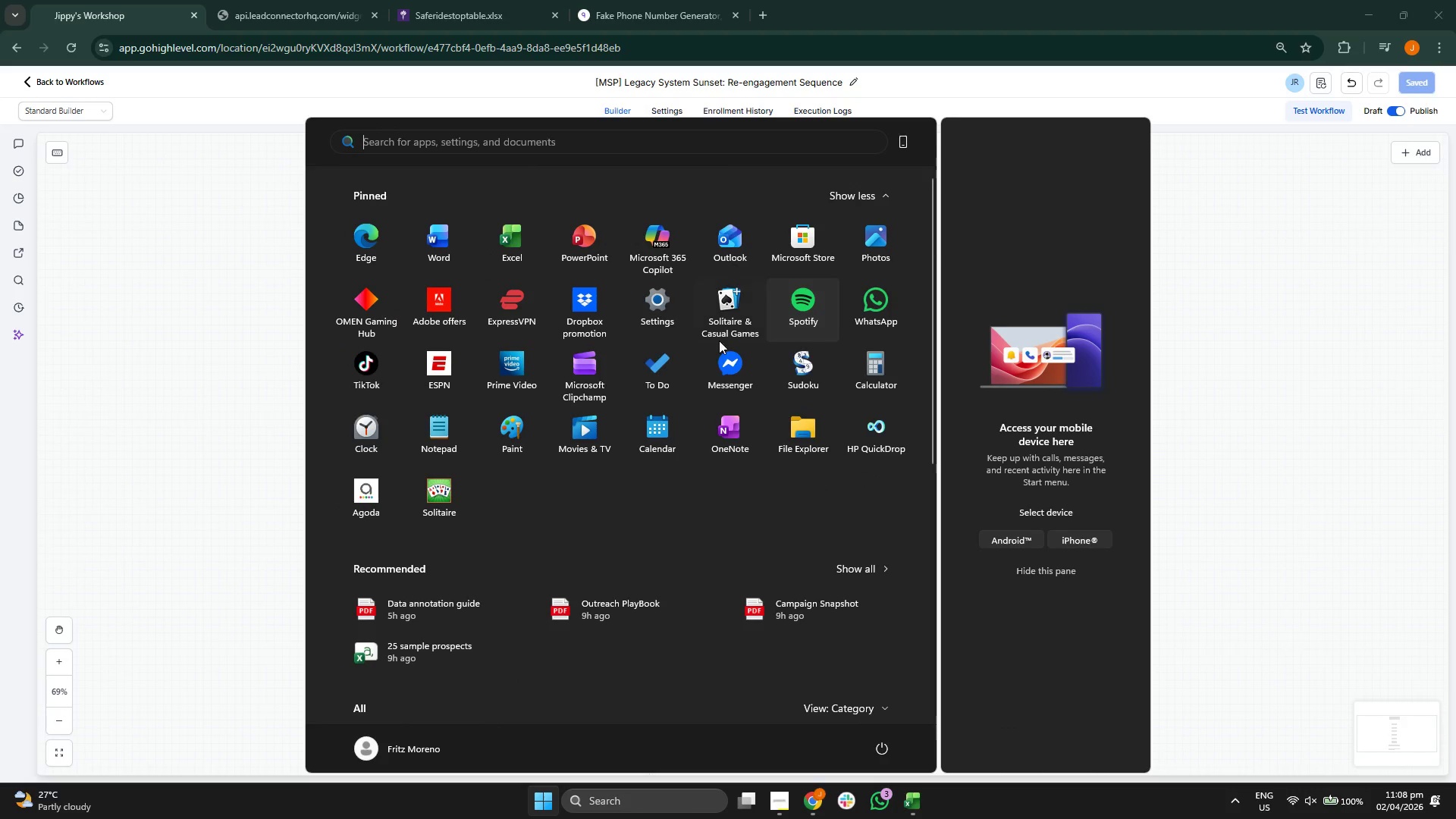 
scroll: coordinate [656, 507], scroll_direction: down, amount: 1.0
 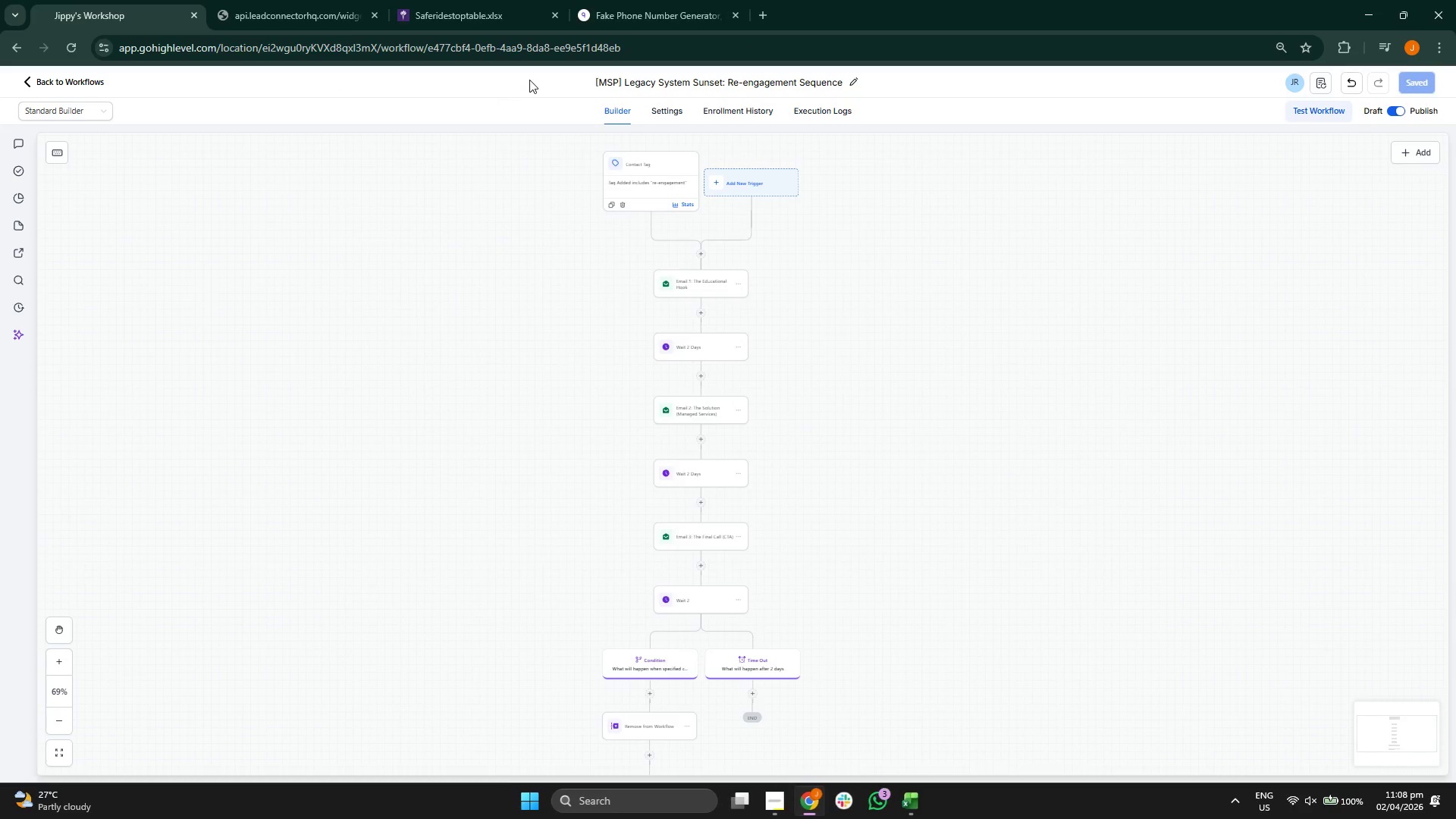 
wait(6.38)
 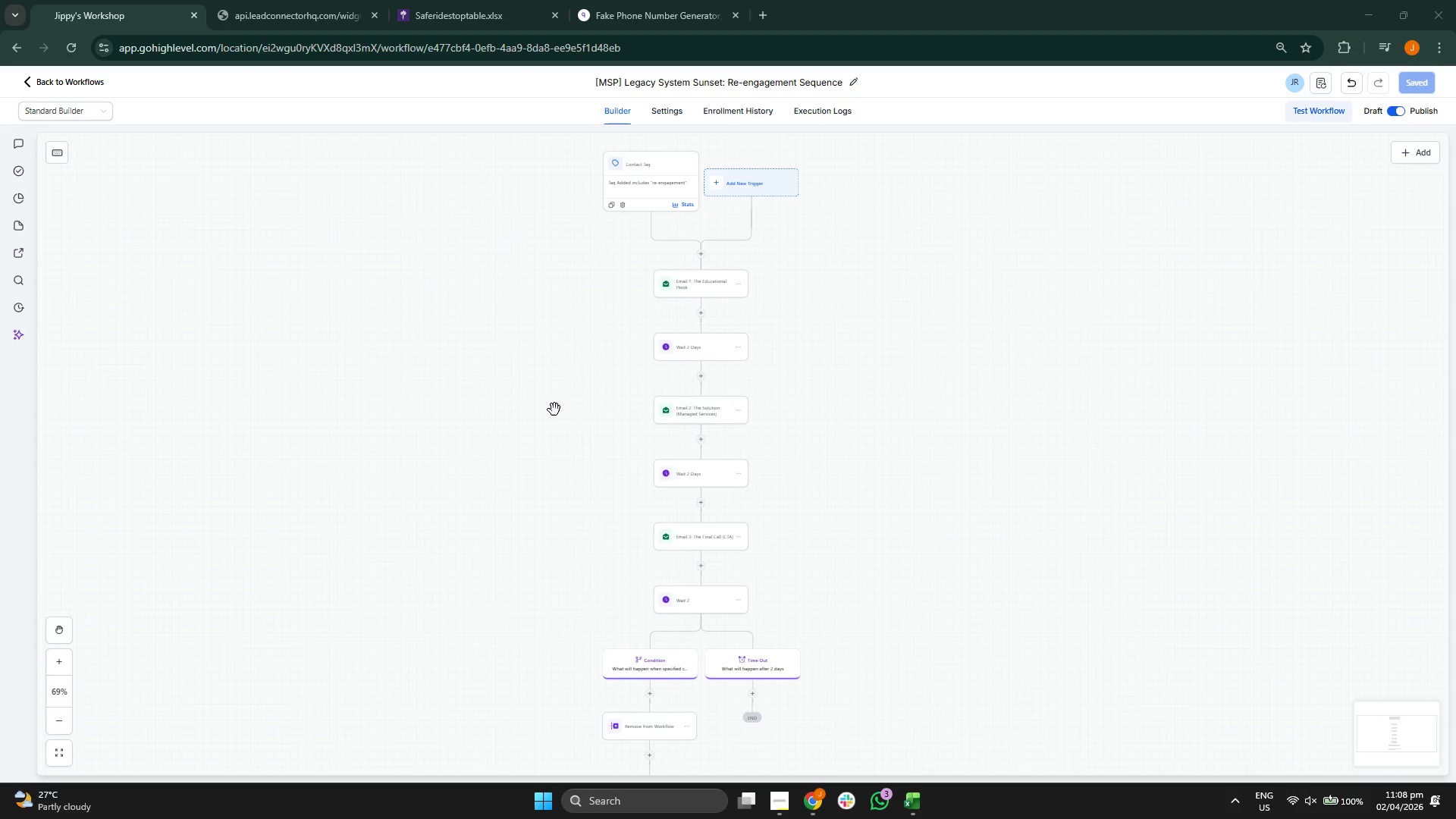 
left_click_drag(start_coordinate=[543, 71], to_coordinate=[903, 767])
 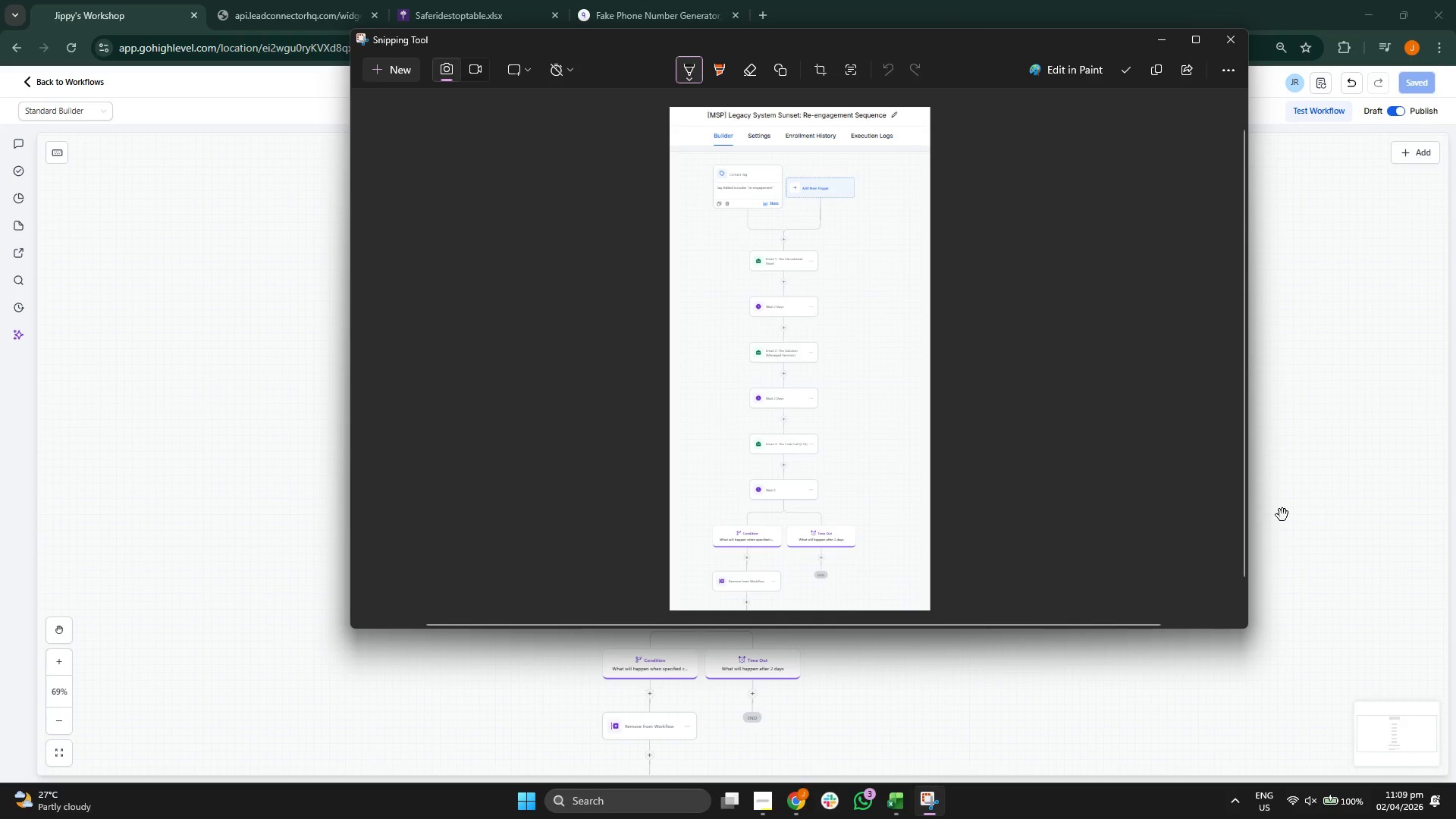 
left_click([1314, 386])
 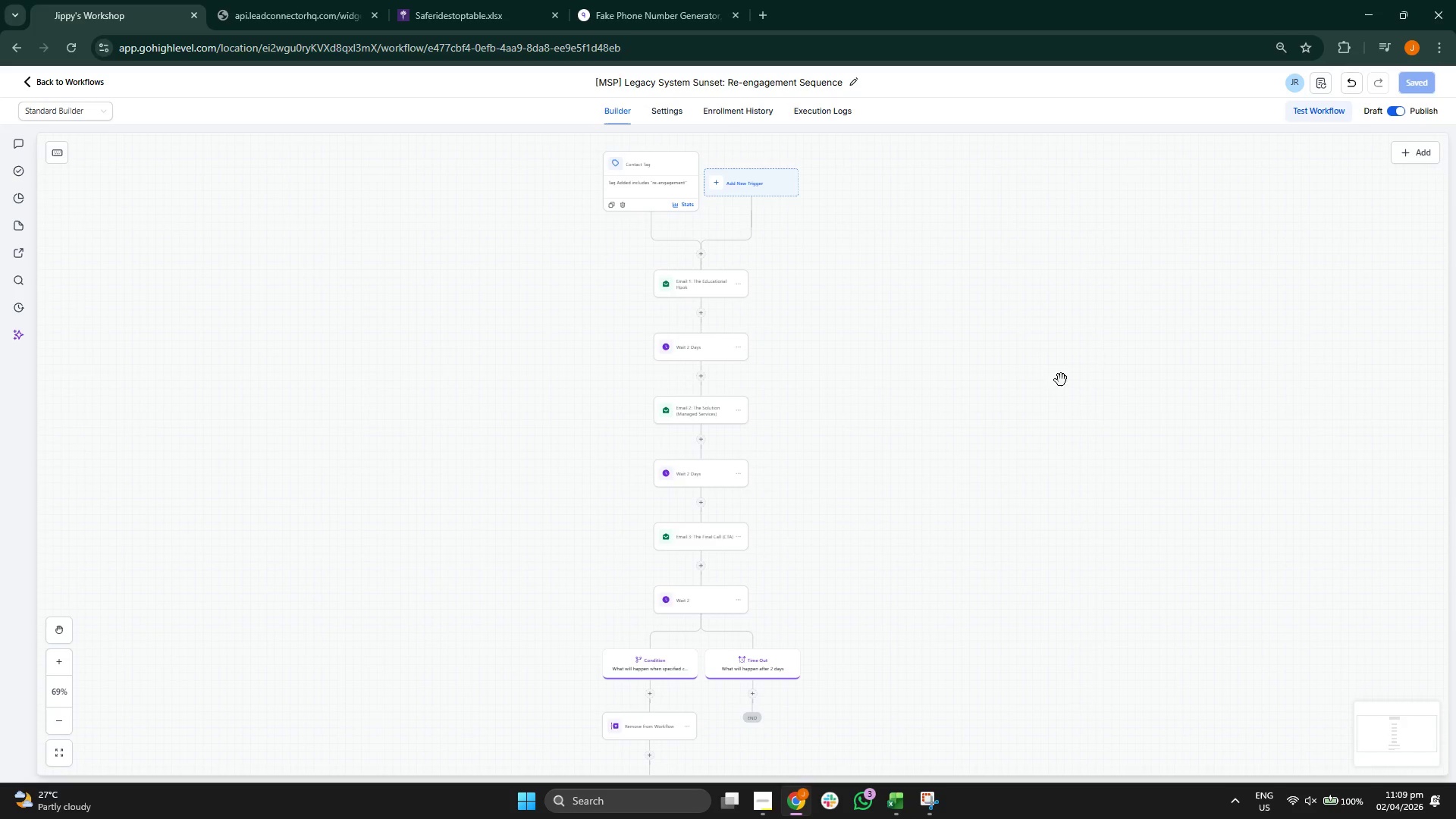 
left_click_drag(start_coordinate=[1059, 477], to_coordinate=[1069, 437])
 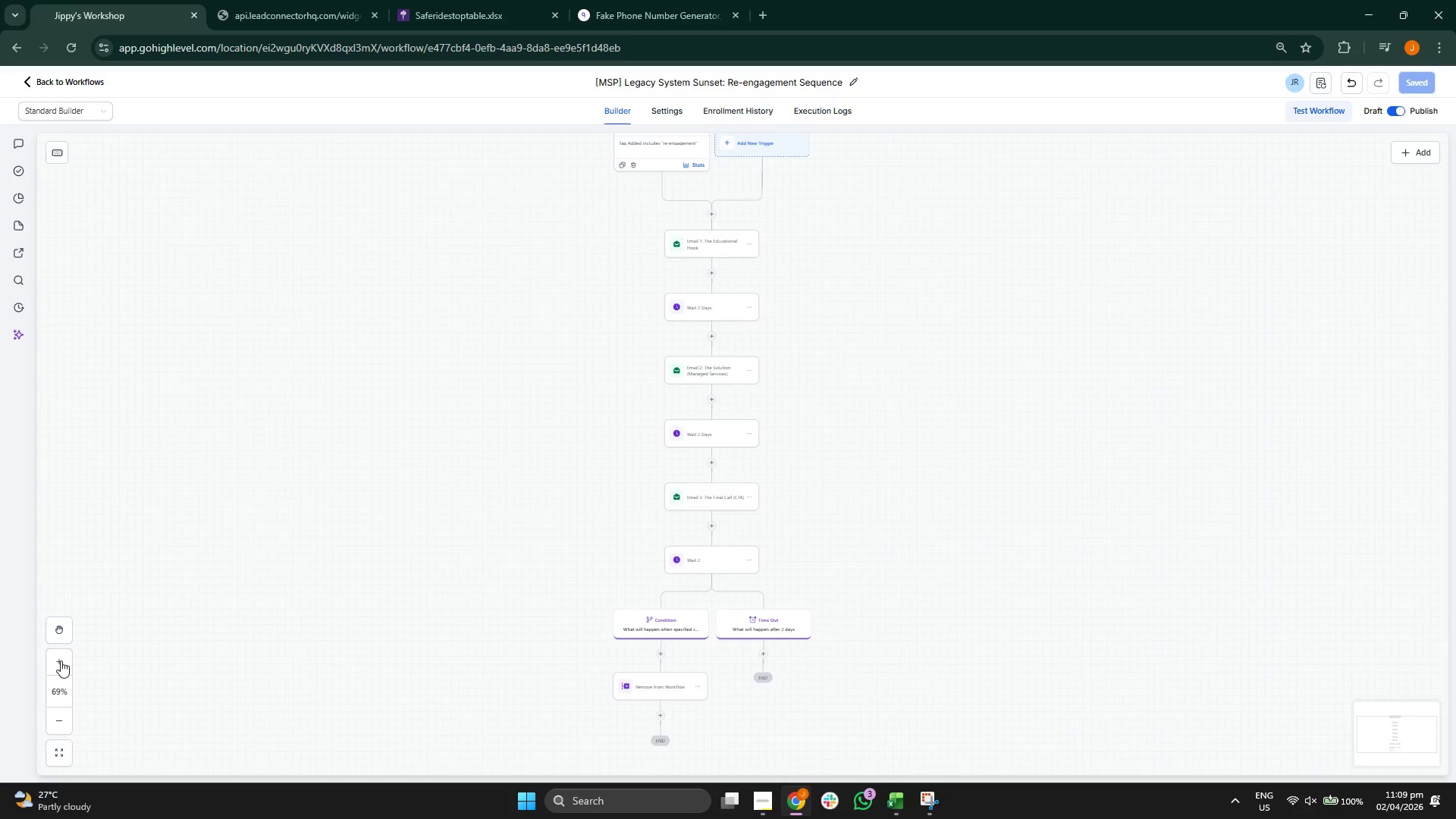 
double_click([61, 661])
 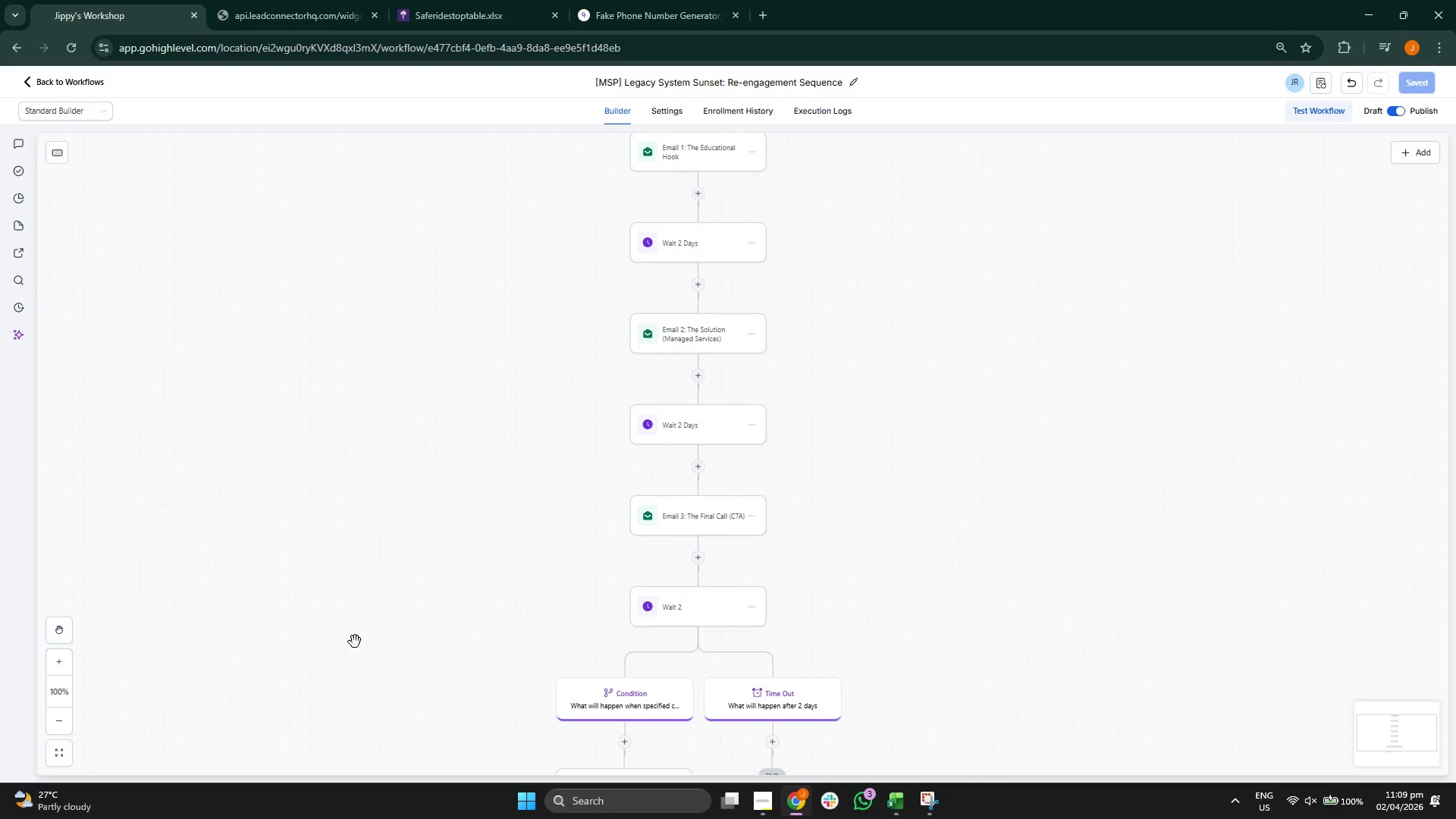 
left_click_drag(start_coordinate=[397, 643], to_coordinate=[436, 513])
 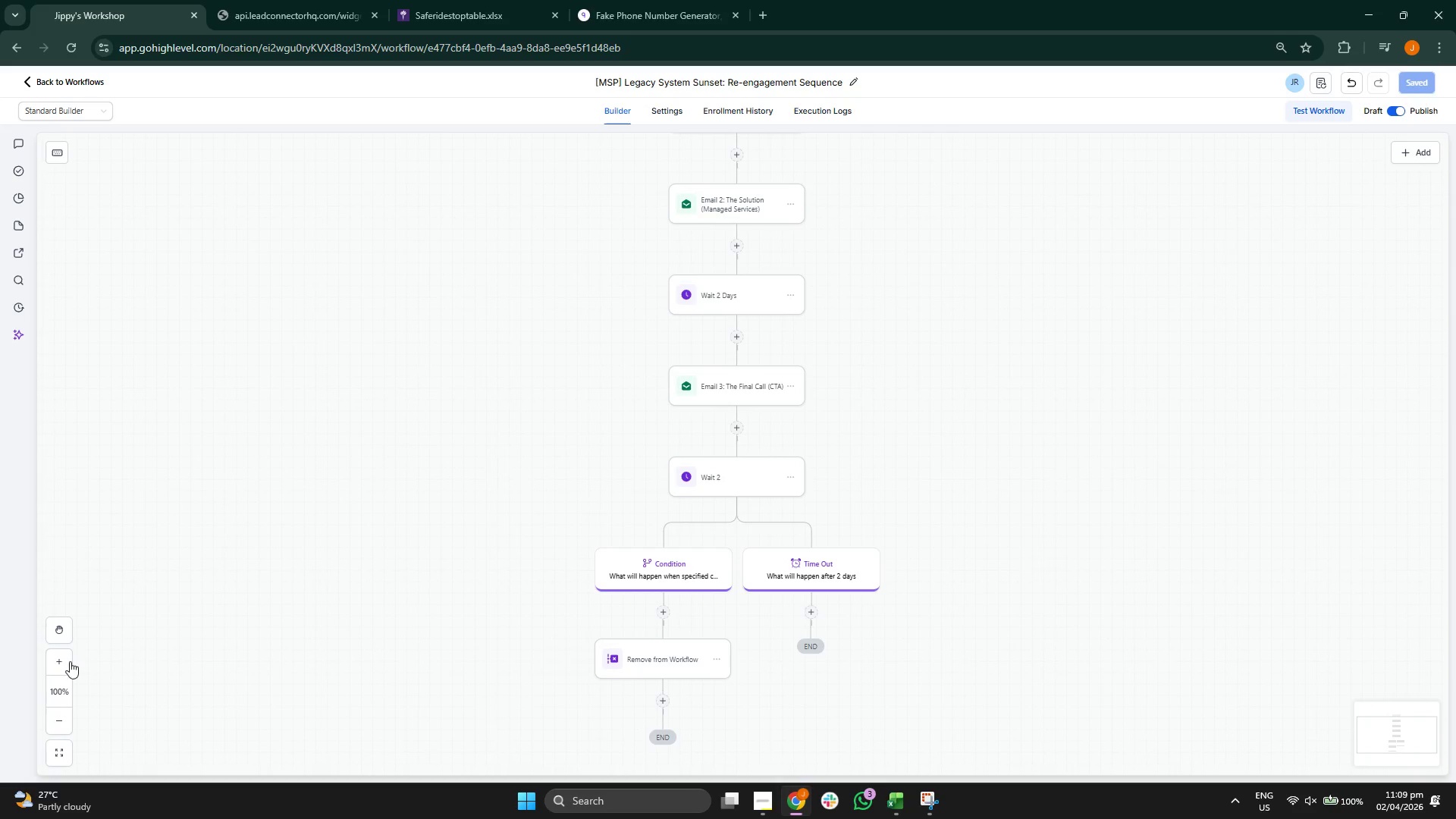 
left_click([66, 667])
 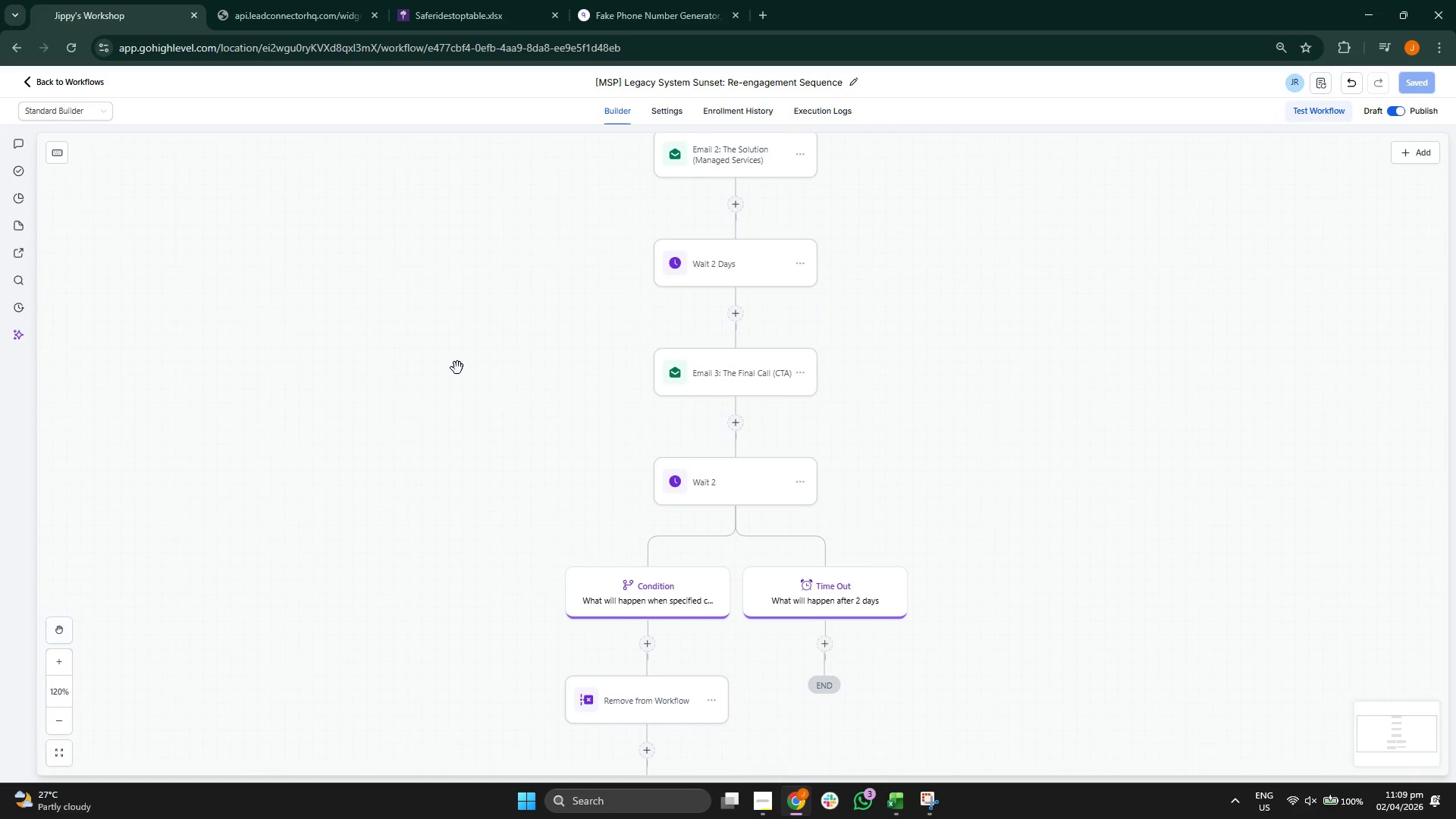 
left_click_drag(start_coordinate=[460, 364], to_coordinate=[457, 435])
 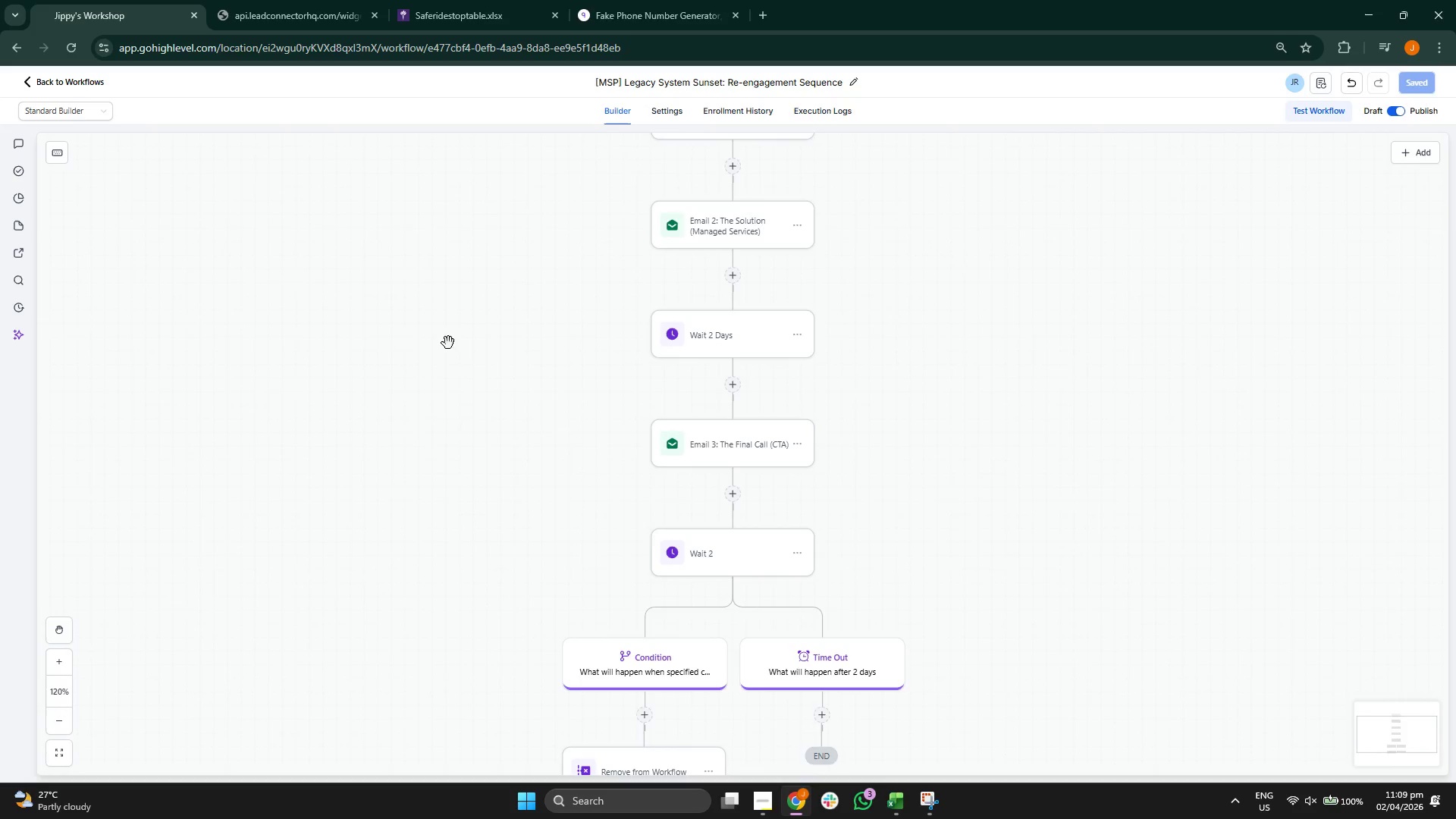 
left_click_drag(start_coordinate=[448, 343], to_coordinate=[443, 418])
 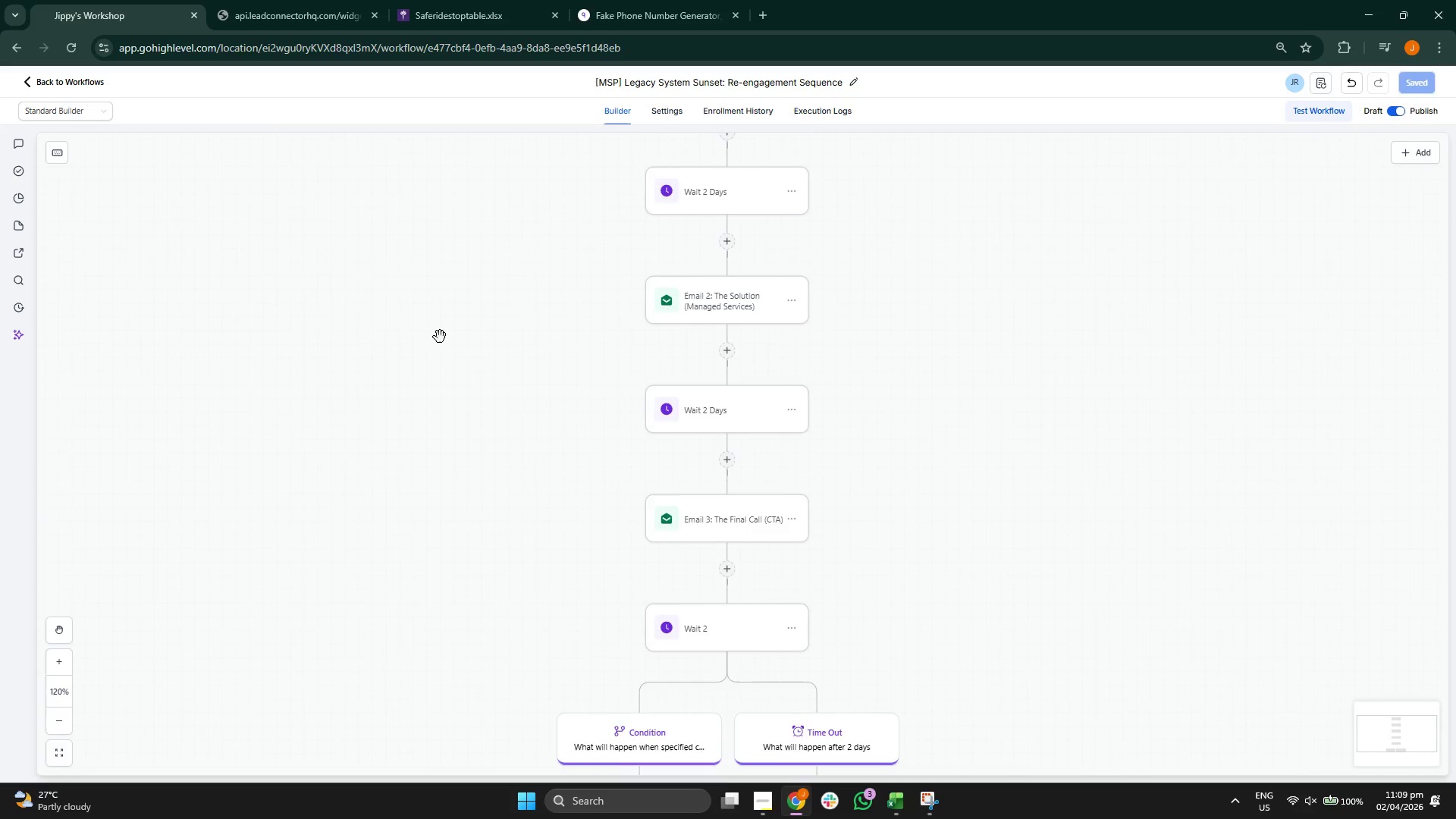 
left_click_drag(start_coordinate=[440, 337], to_coordinate=[433, 390])
 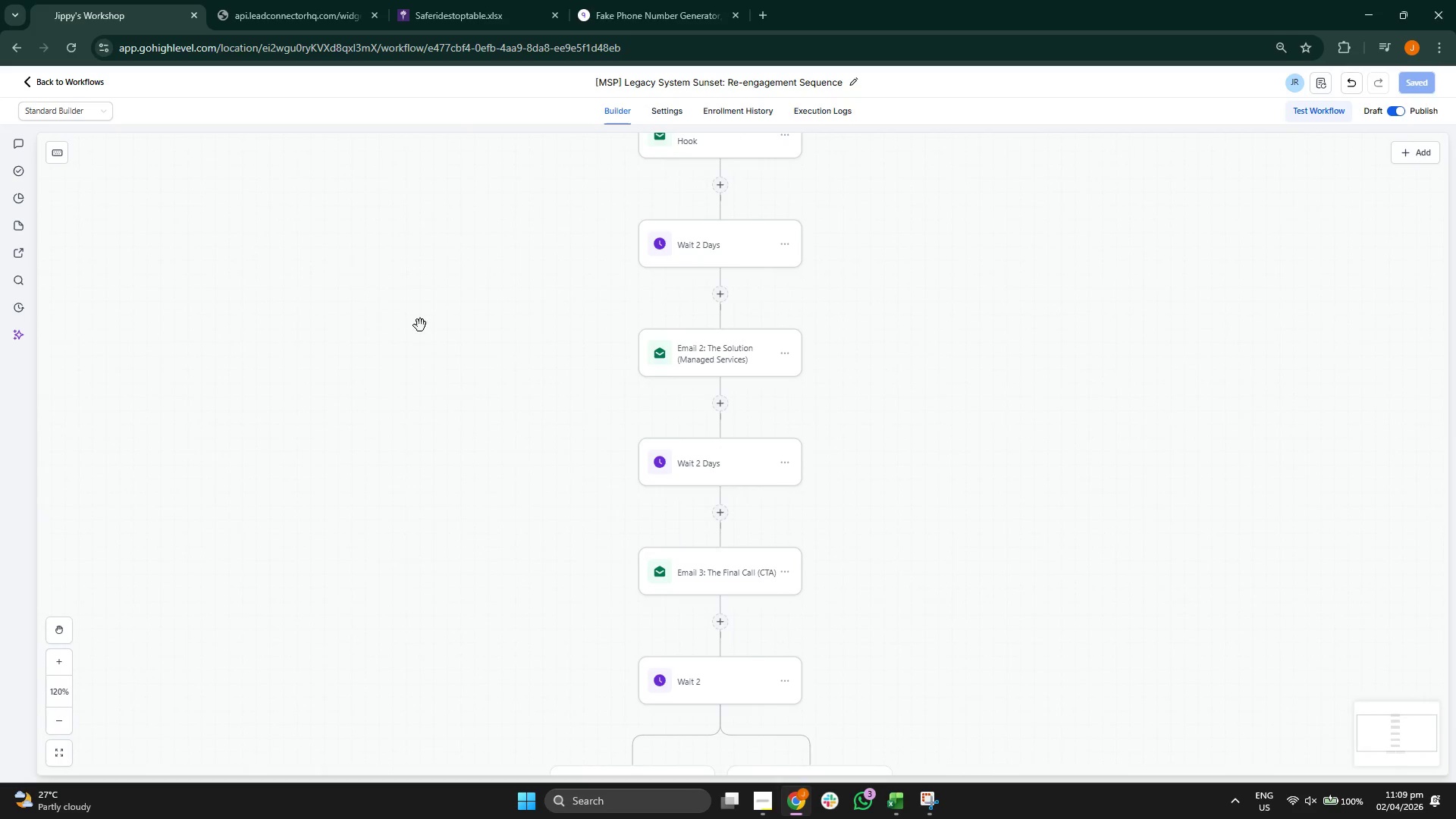 
left_click_drag(start_coordinate=[419, 320], to_coordinate=[416, 386])
 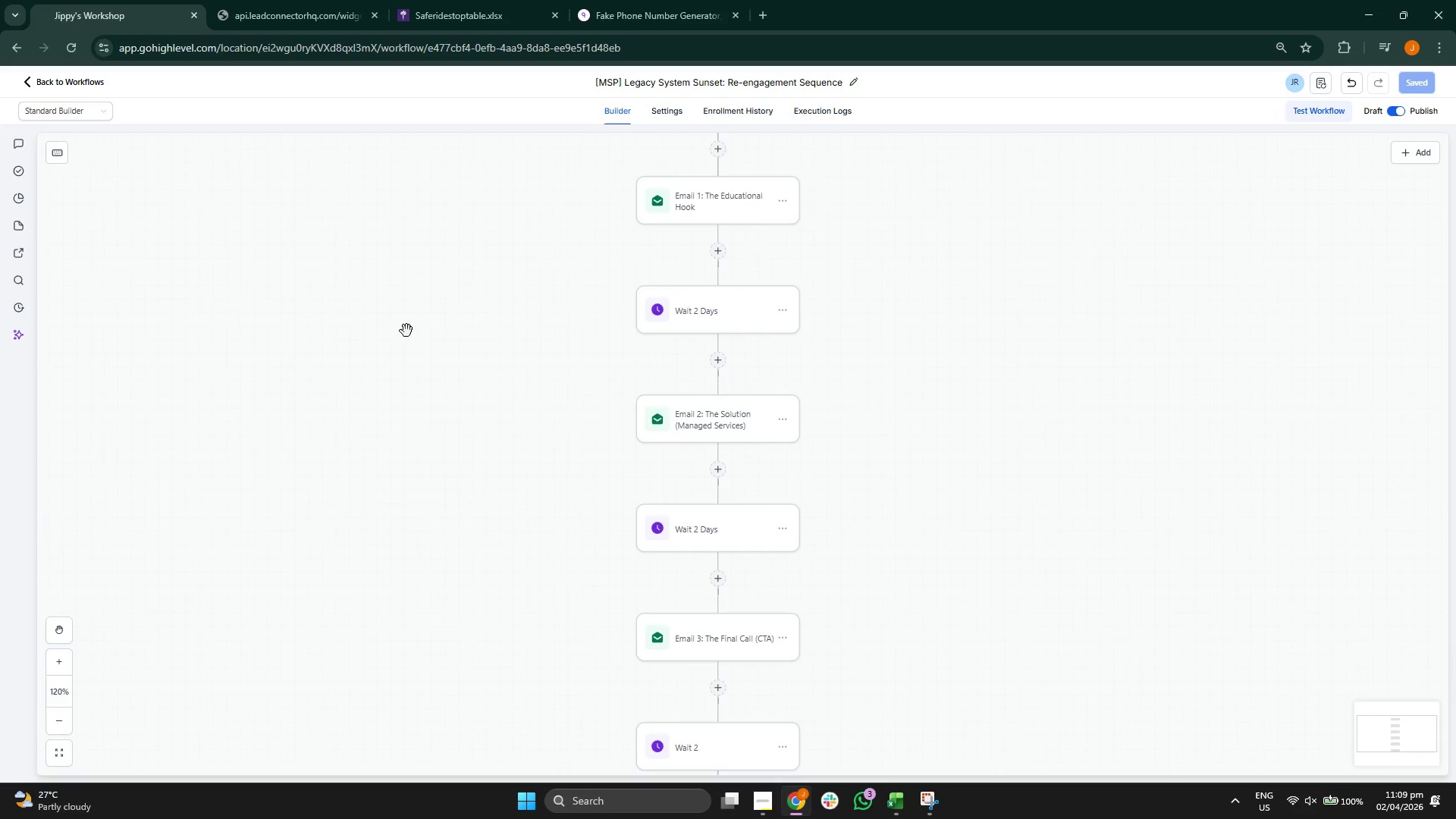 
left_click_drag(start_coordinate=[405, 325], to_coordinate=[402, 374])
 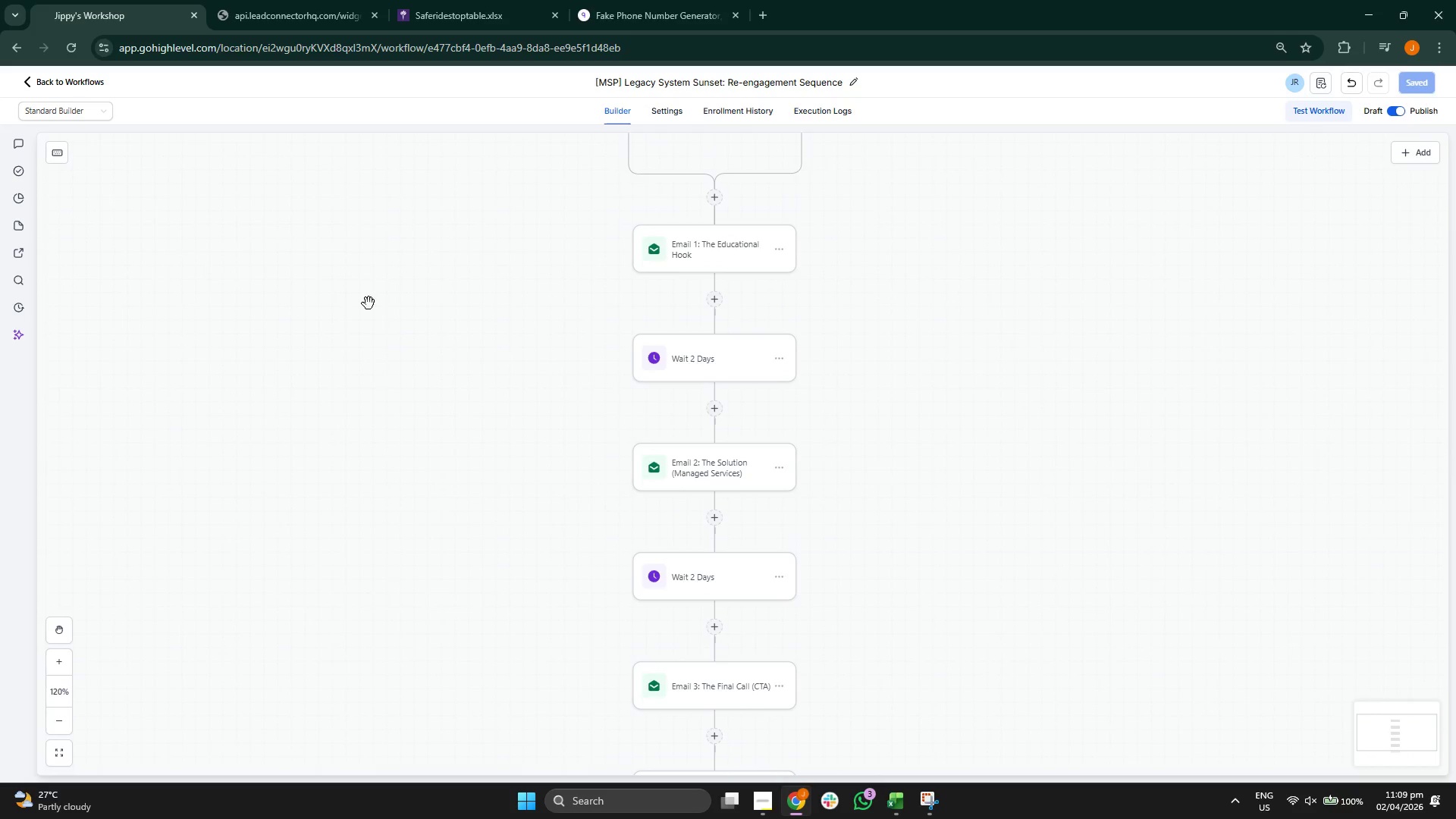 
left_click_drag(start_coordinate=[369, 303], to_coordinate=[364, 360])
 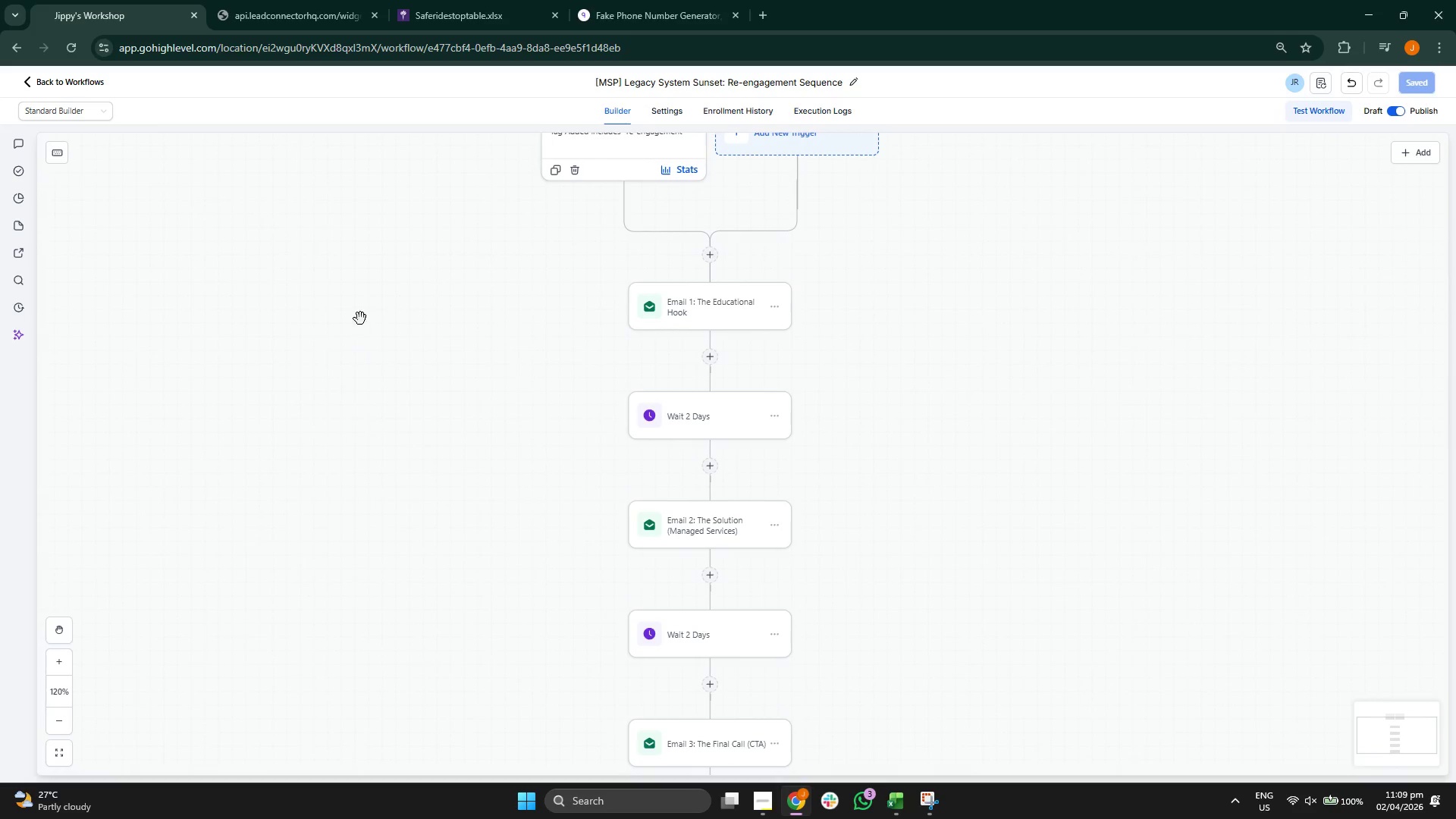 
left_click_drag(start_coordinate=[359, 316], to_coordinate=[358, 393])
 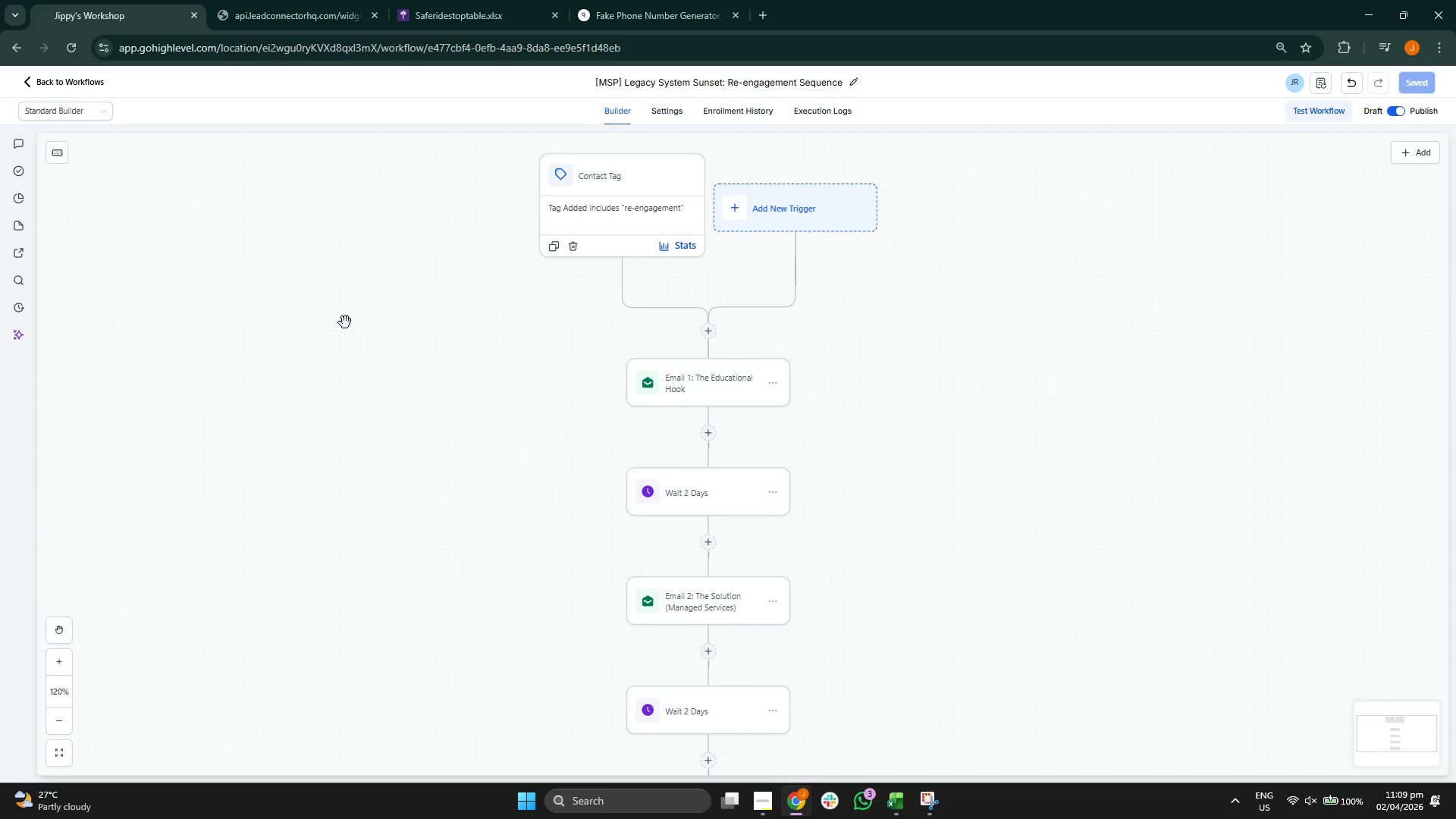 
left_click_drag(start_coordinate=[345, 322], to_coordinate=[343, 335])
 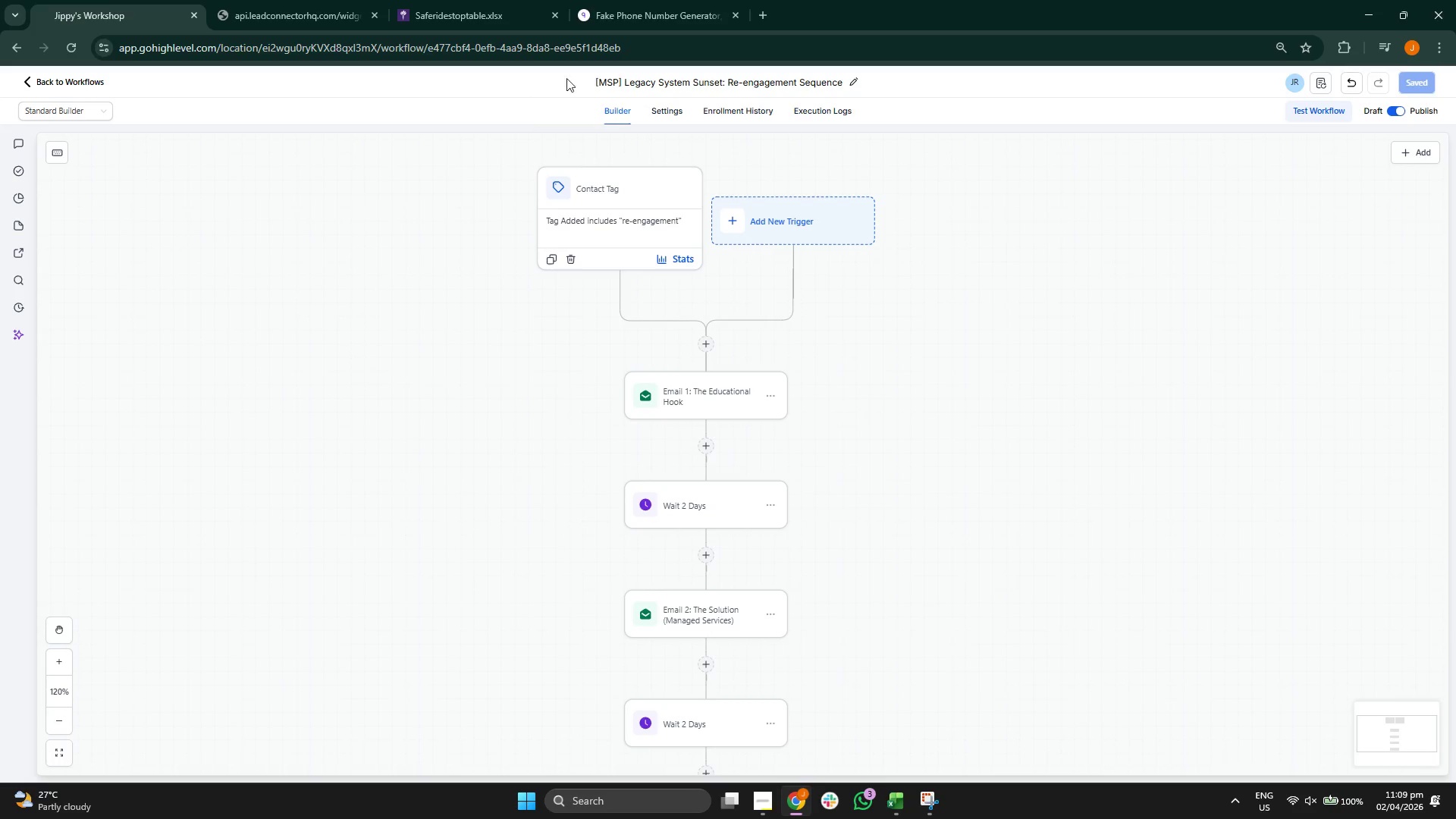 
left_click([661, 105])
 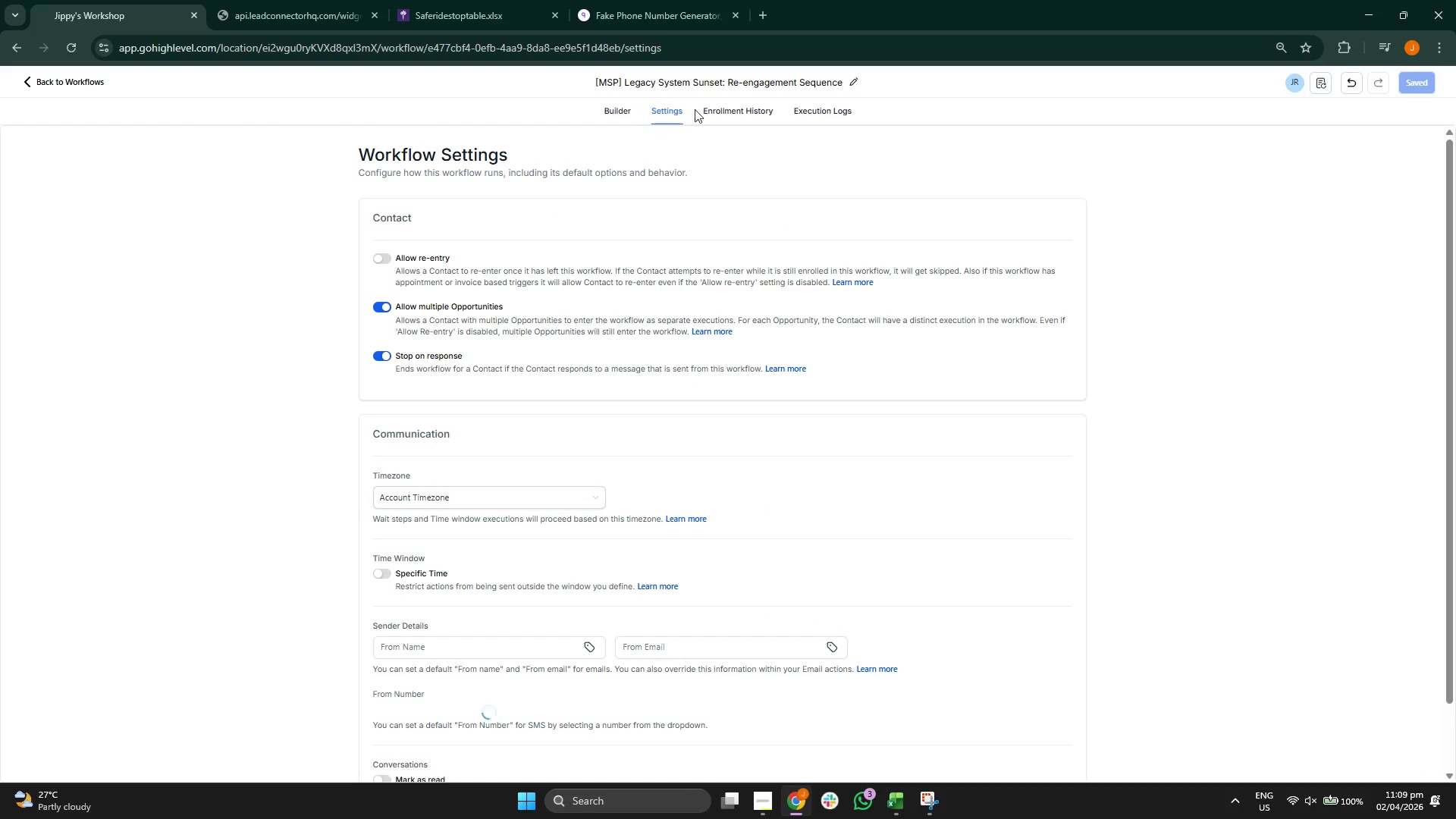 
left_click([740, 109])
 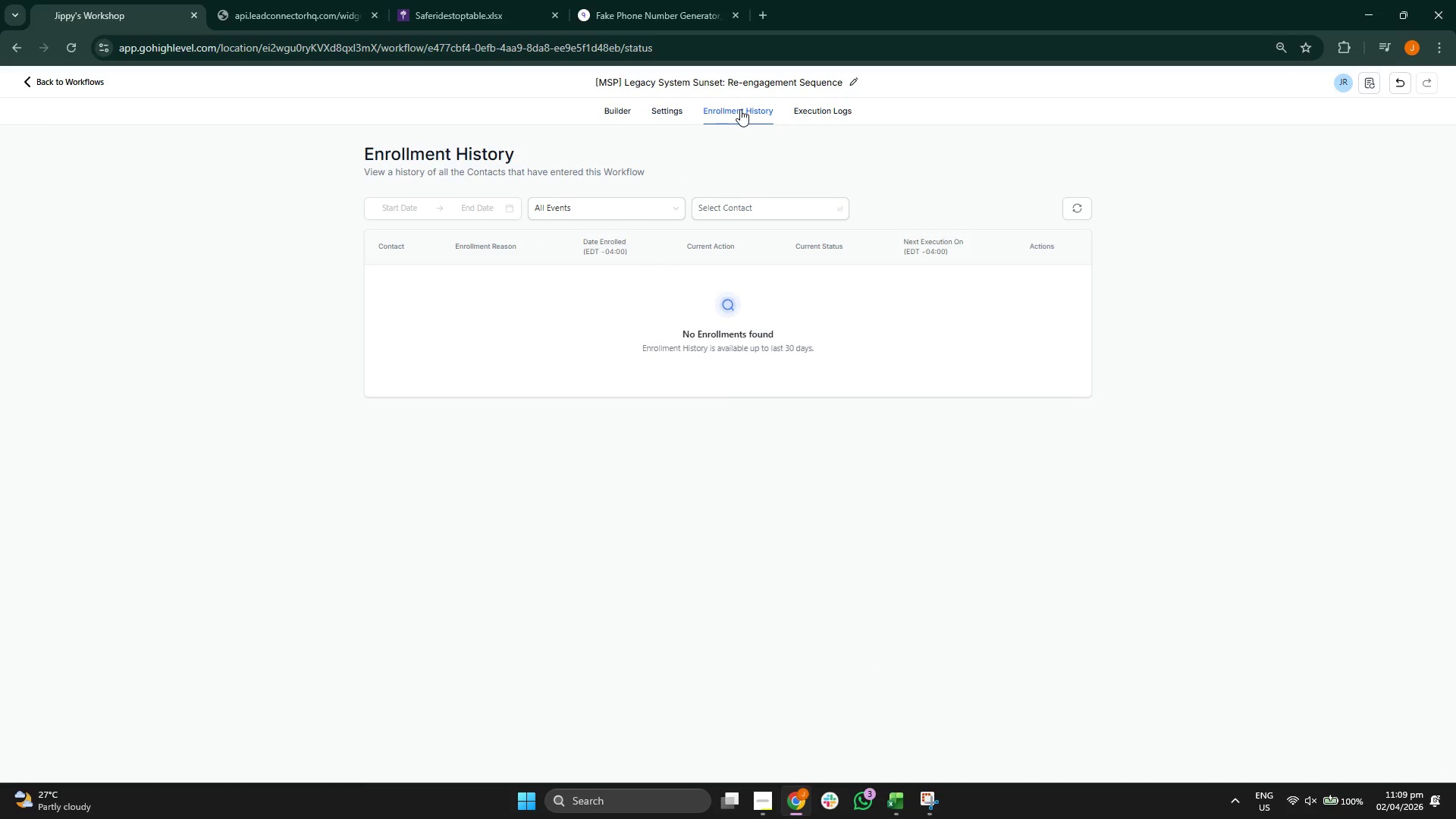 
left_click([821, 107])
 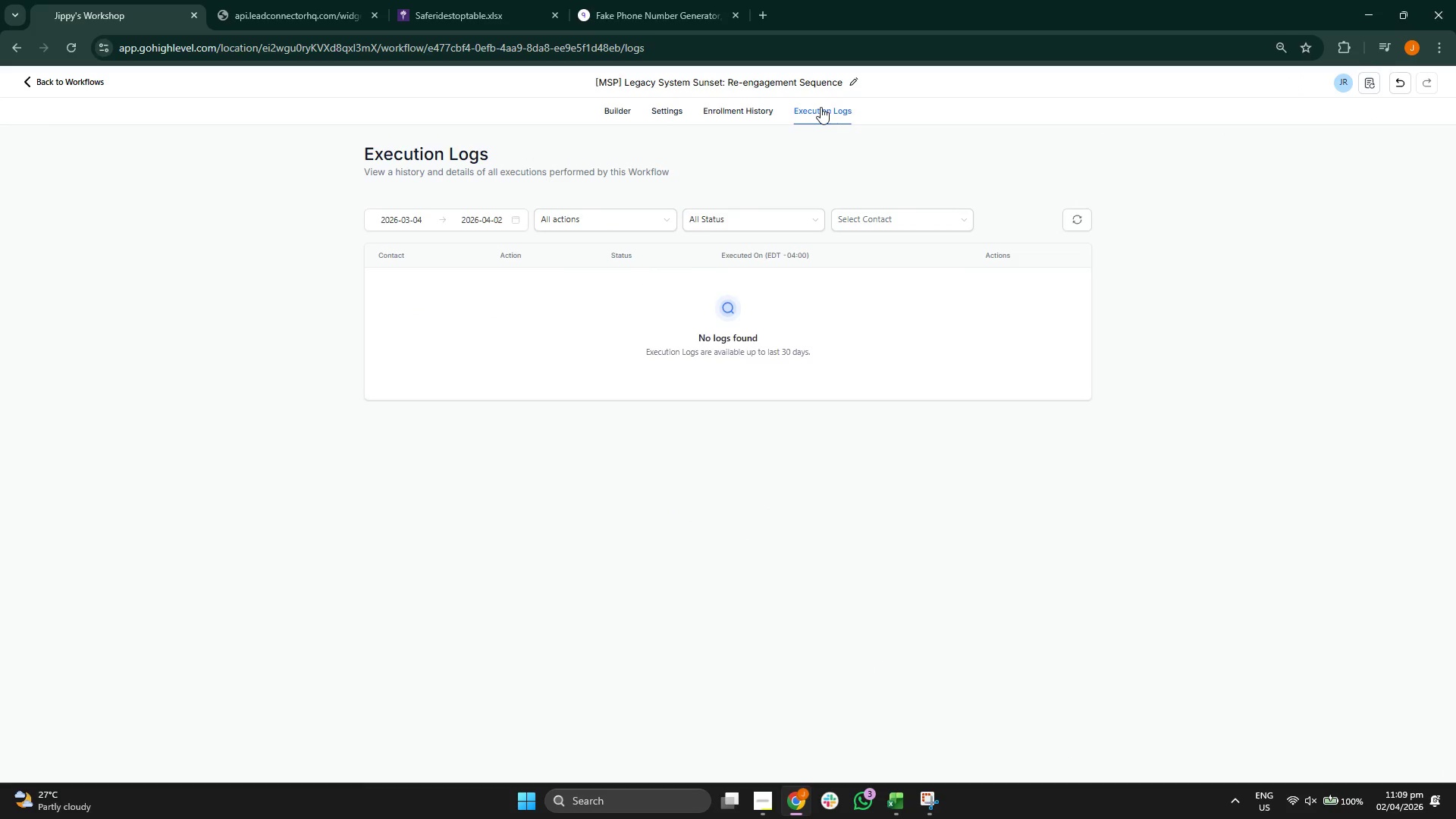 
left_click([663, 111])
 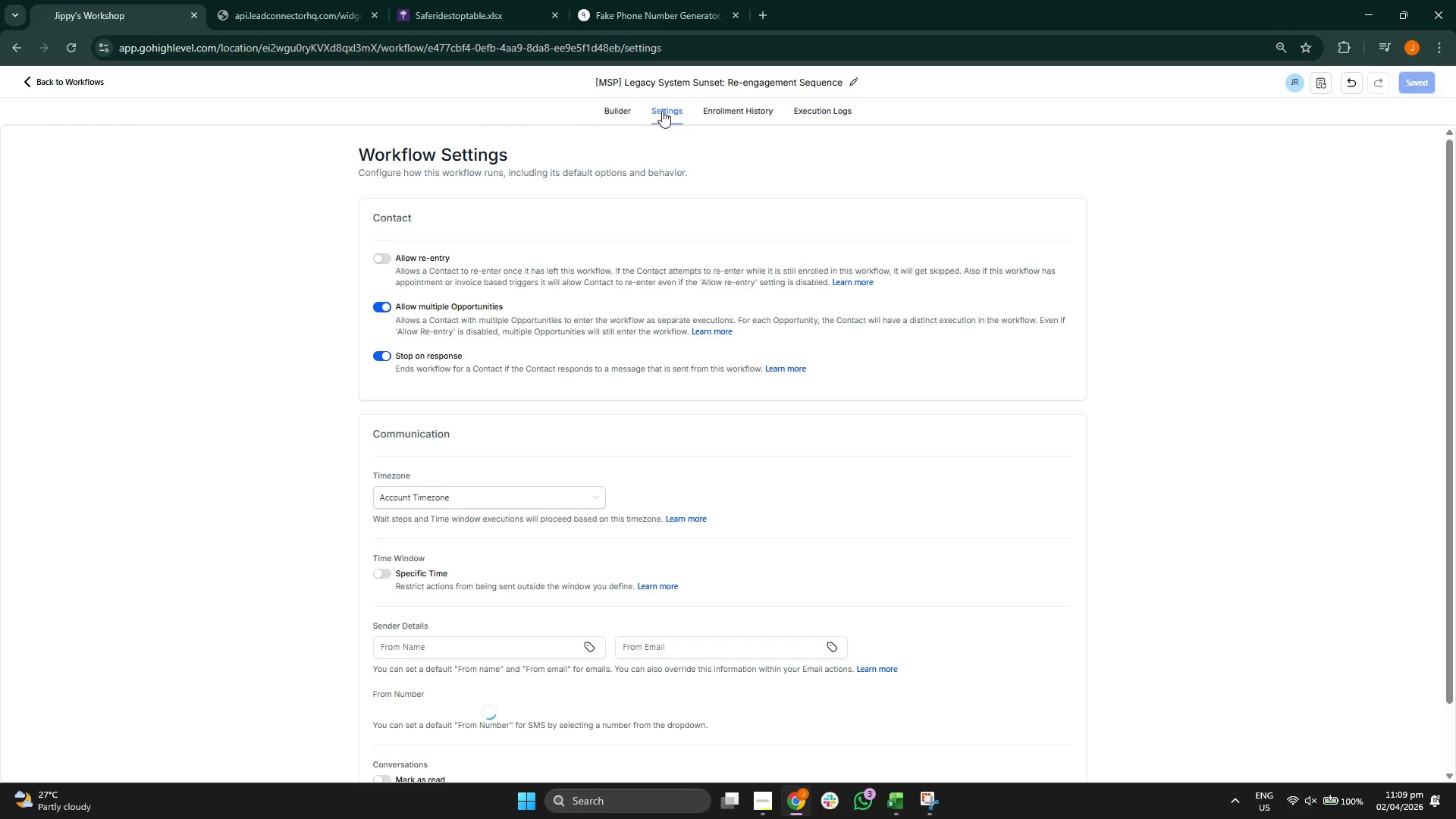 
left_click([612, 113])
 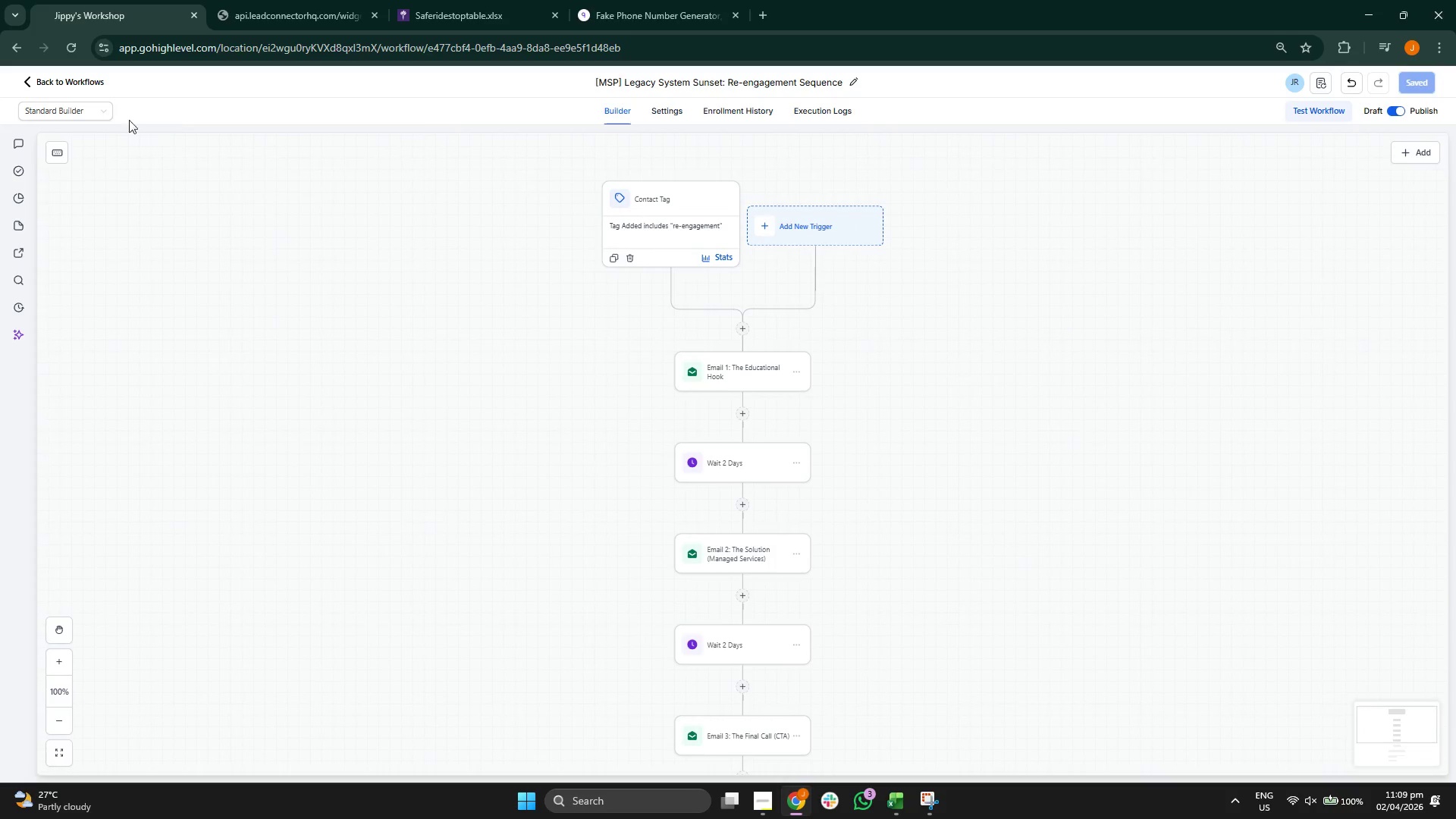 
left_click([62, 87])
 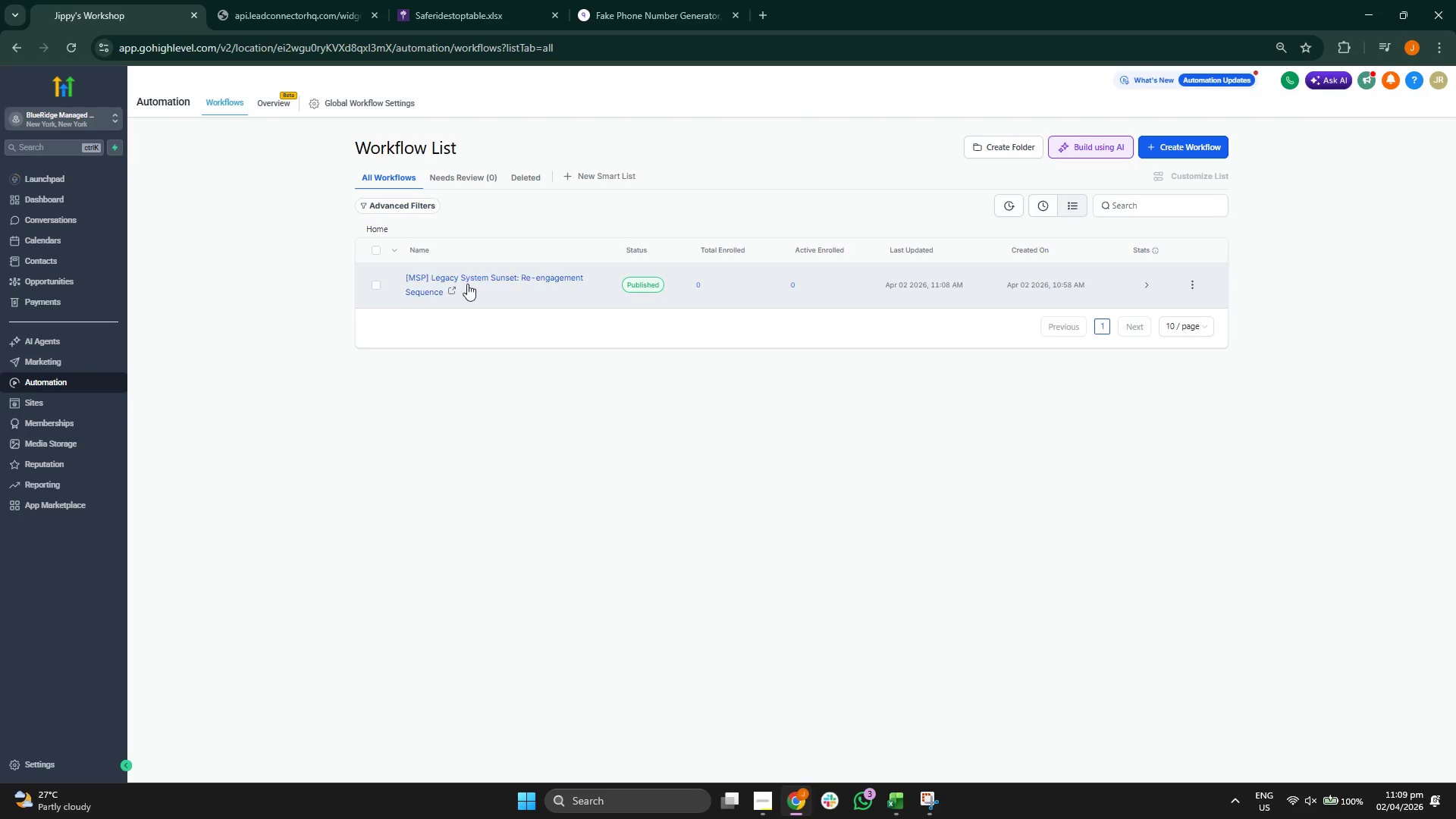 
wait(7.86)
 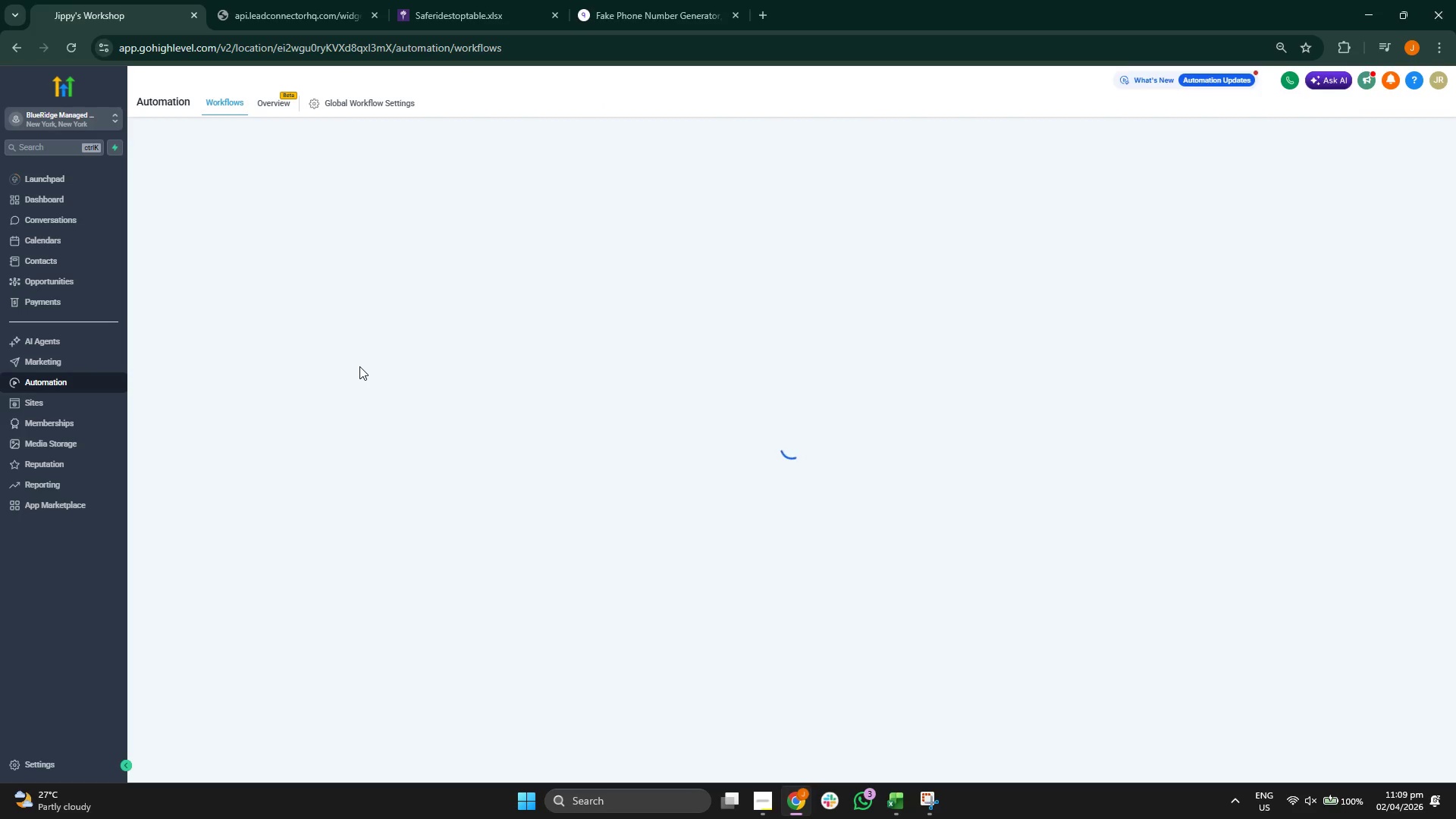 
left_click([86, 256])
 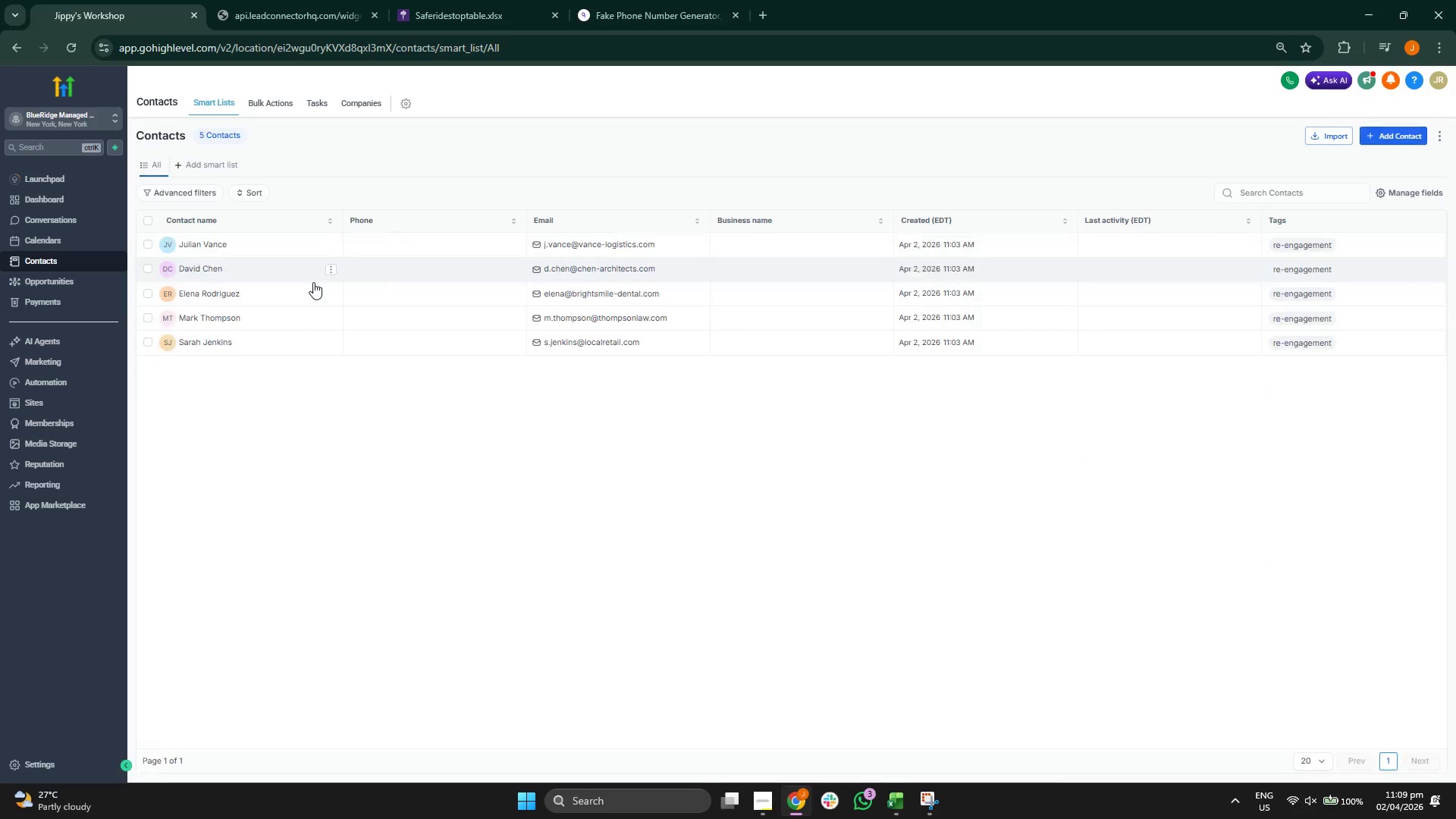 
left_click([197, 240])
 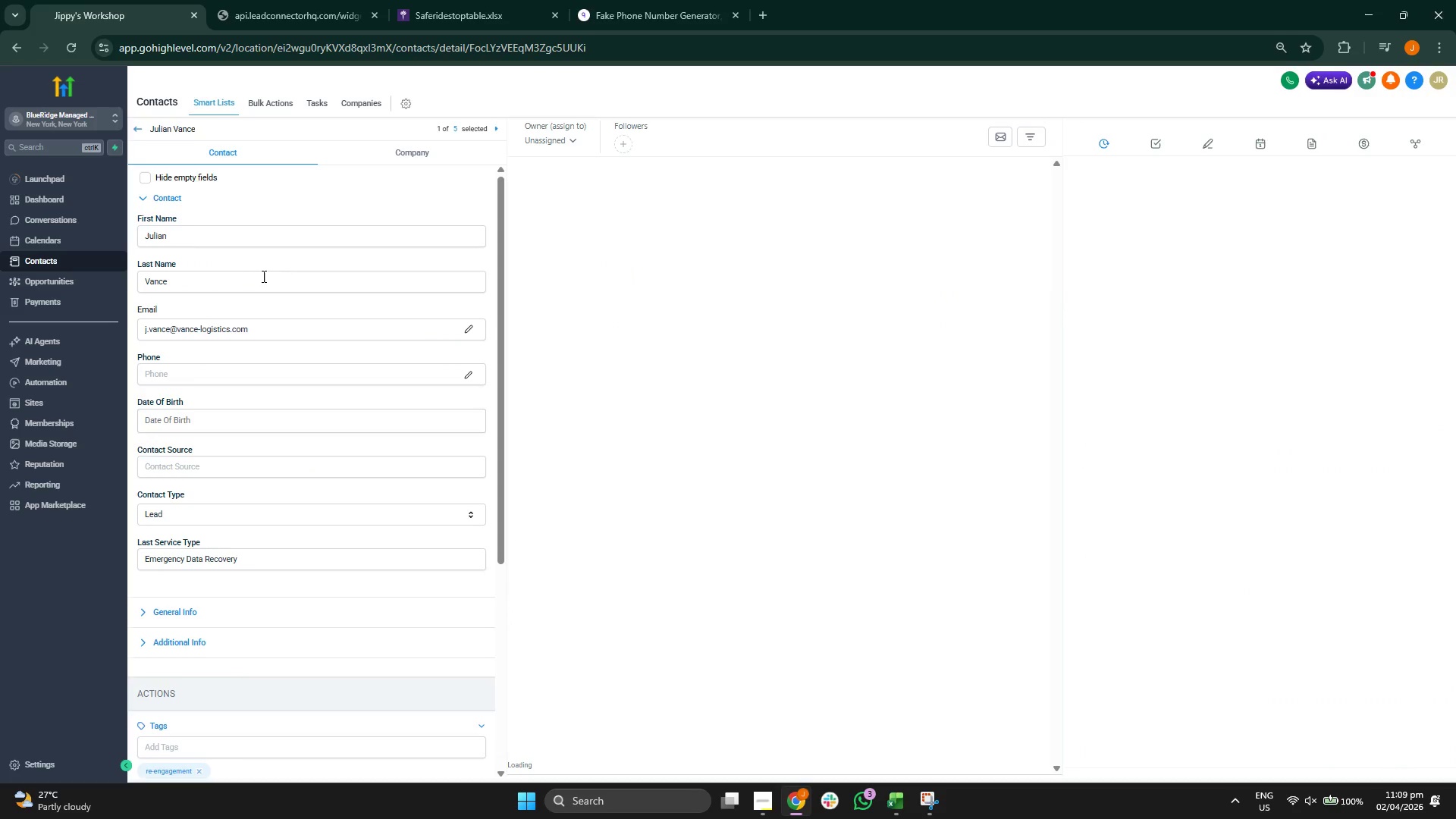 
scroll: coordinate [283, 563], scroll_direction: down, amount: 6.0
 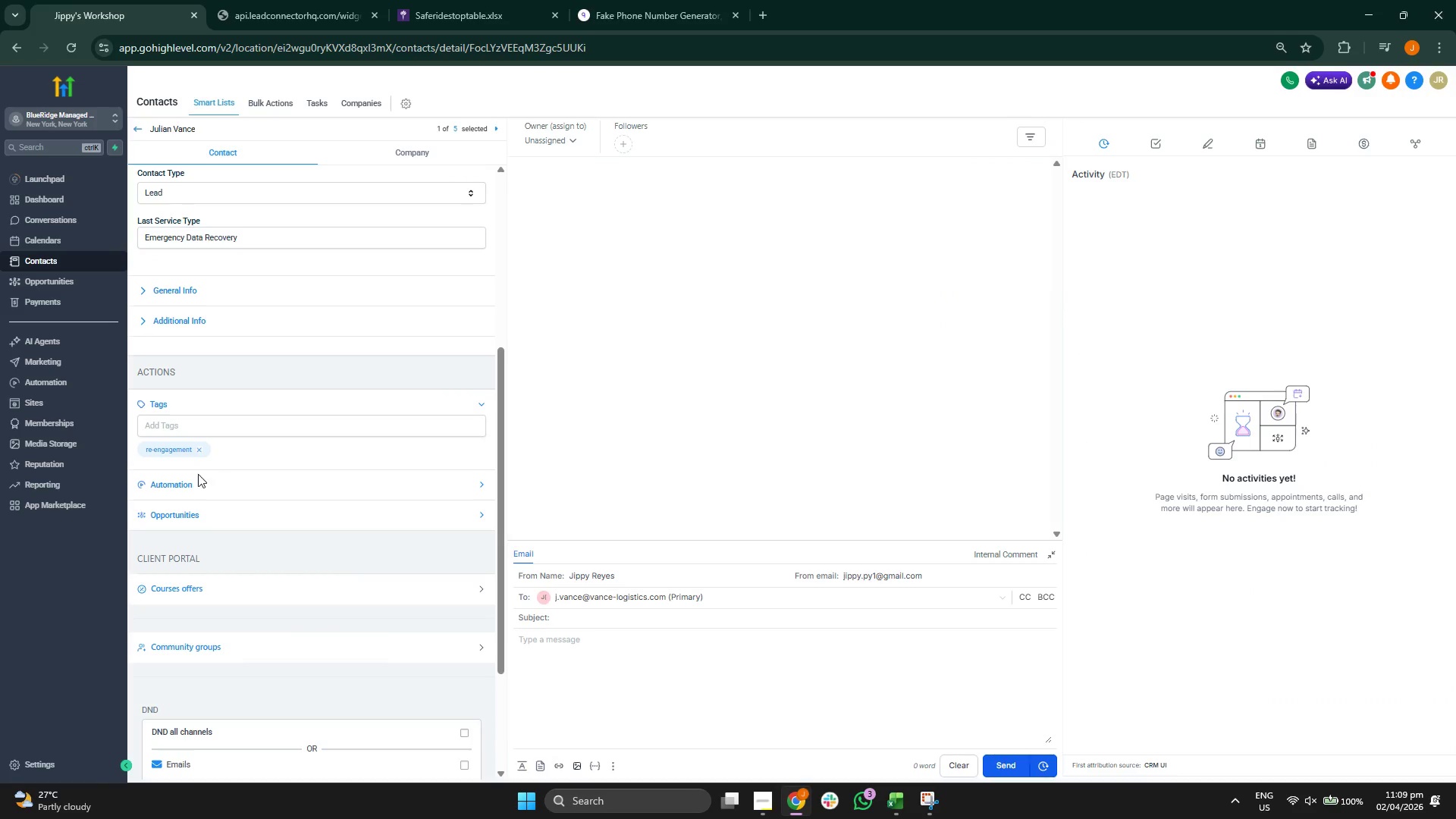 
left_click([184, 489])
 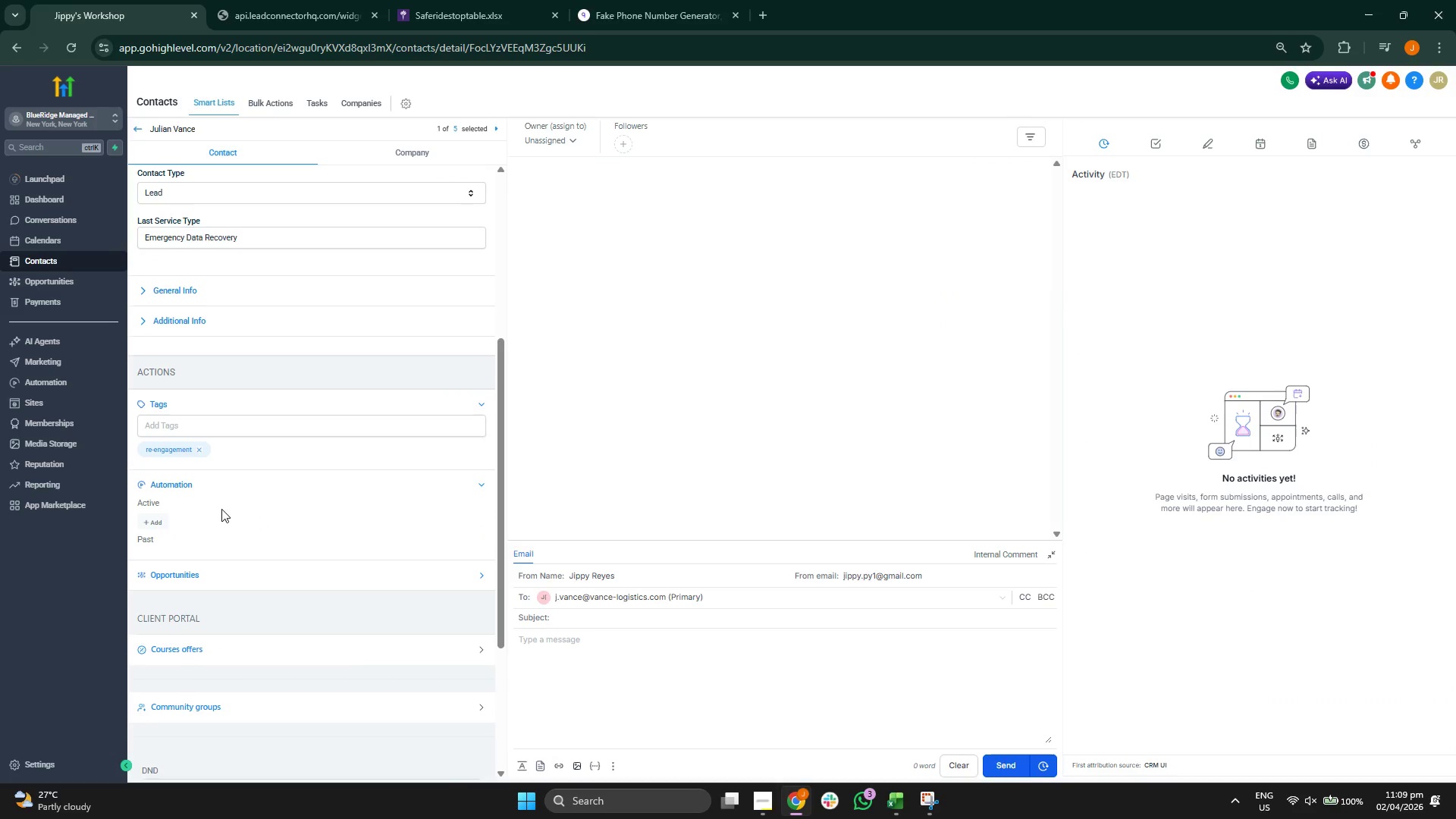 
left_click([155, 521])
 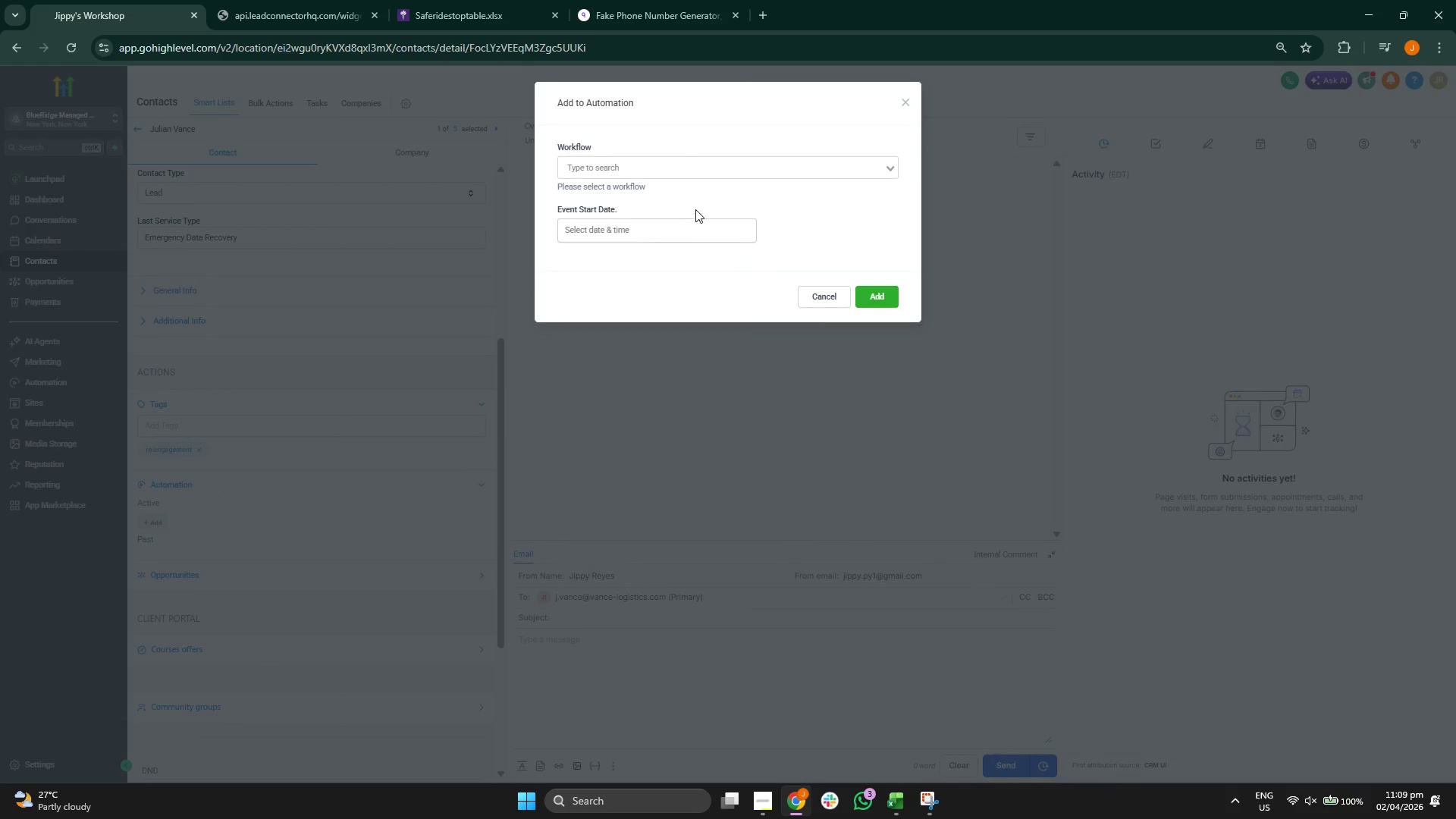 
left_click([686, 168])
 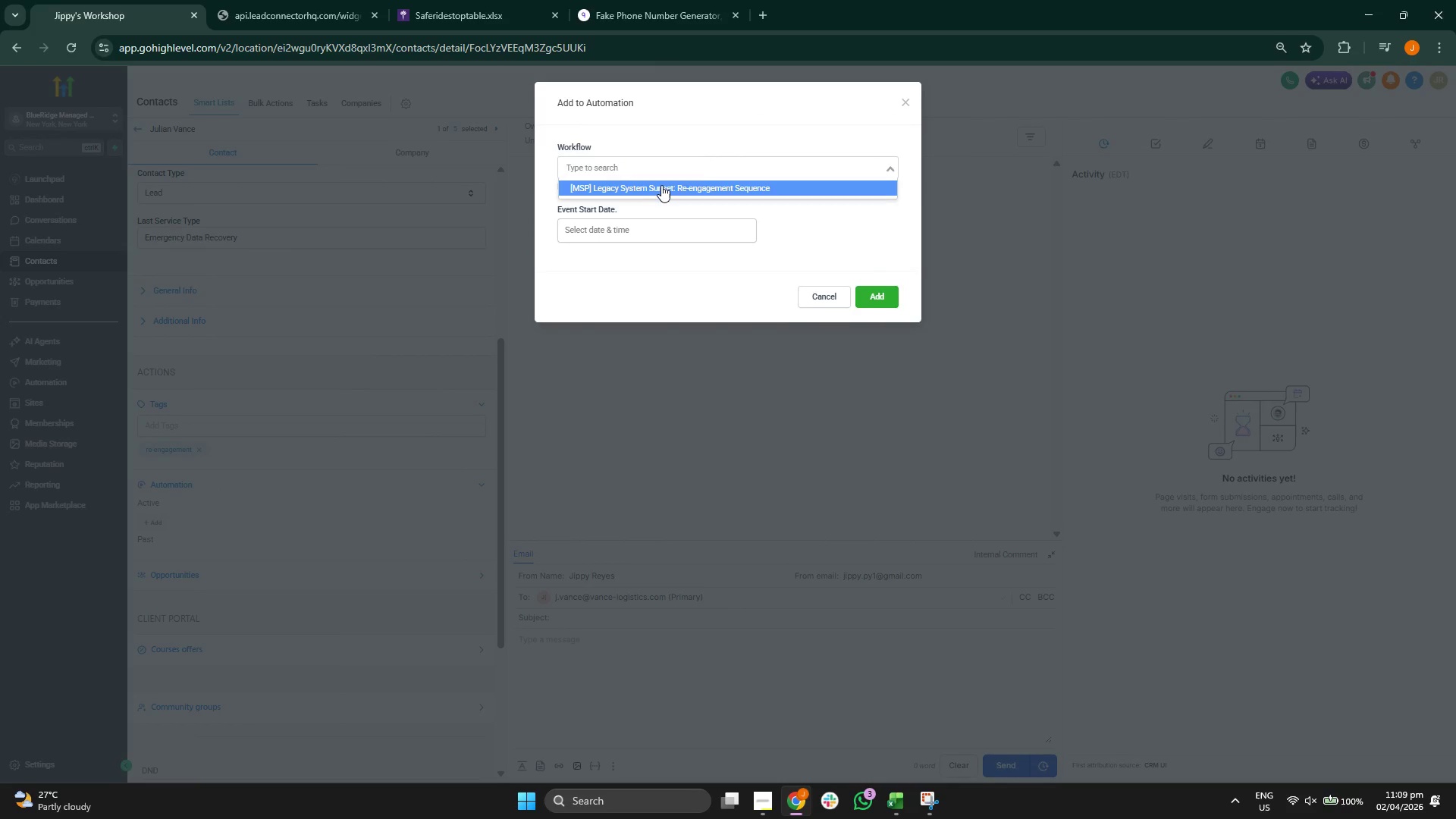 
left_click([662, 184])
 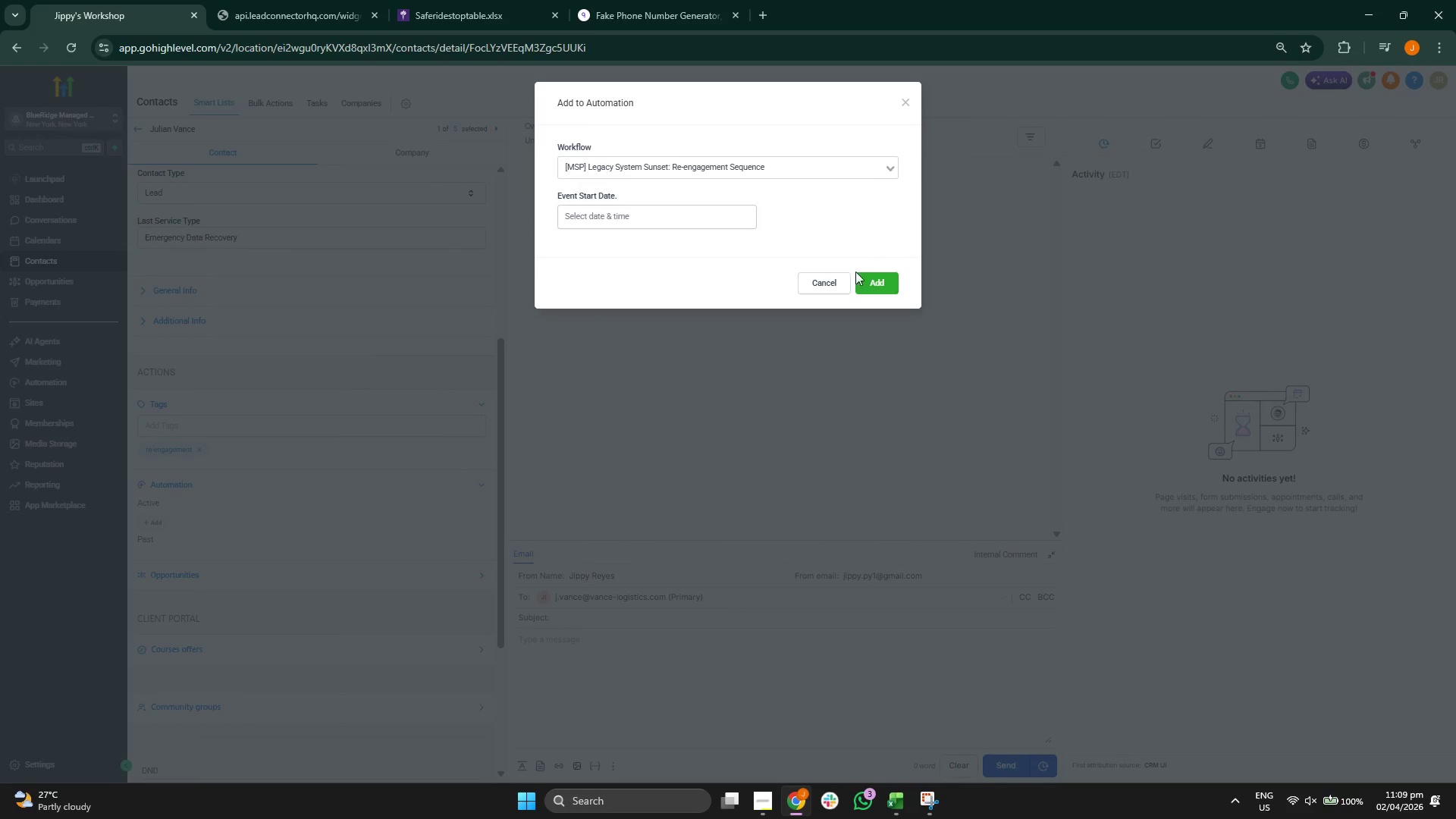 
left_click([876, 278])
 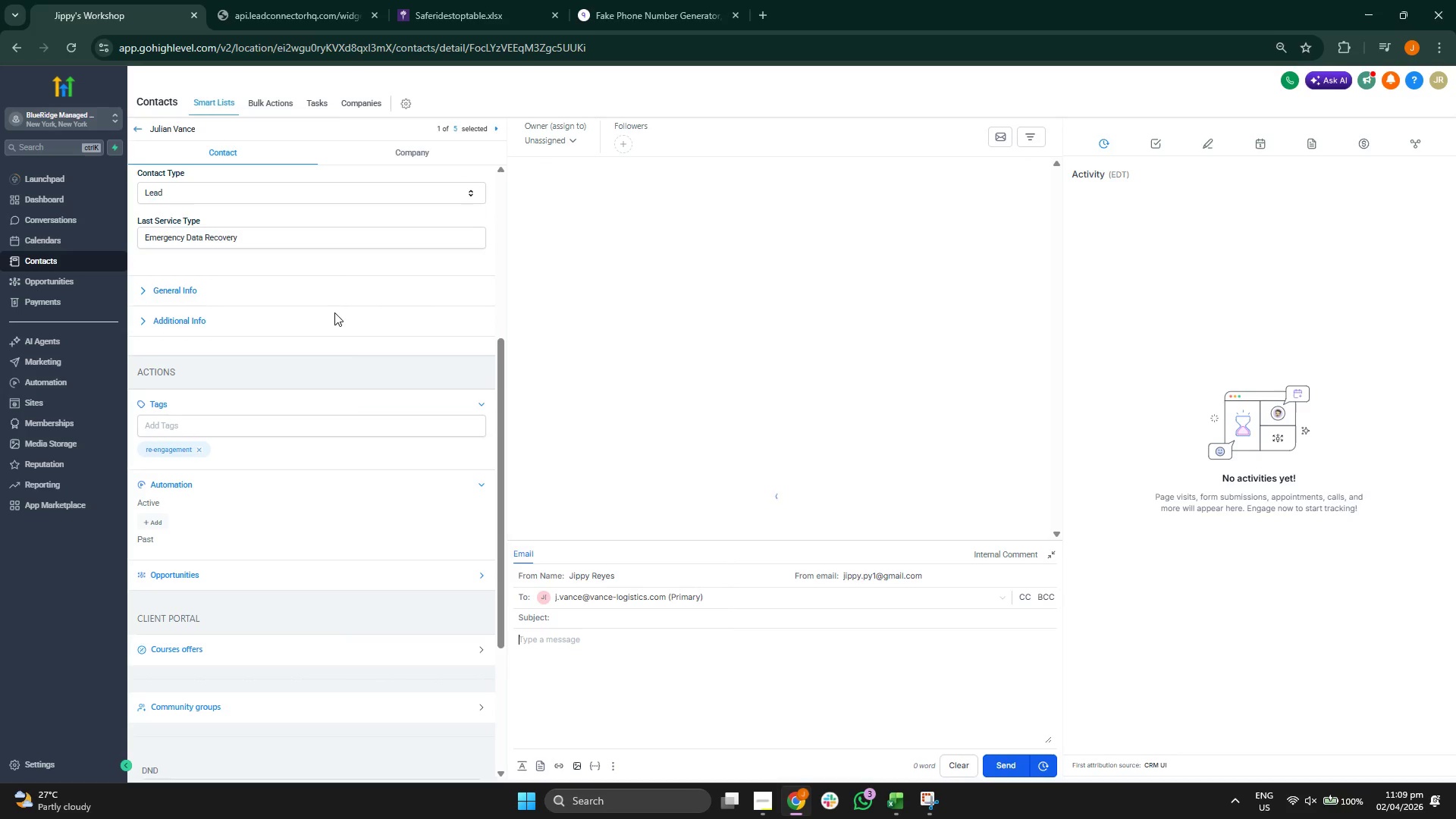 
left_click([162, 129])
 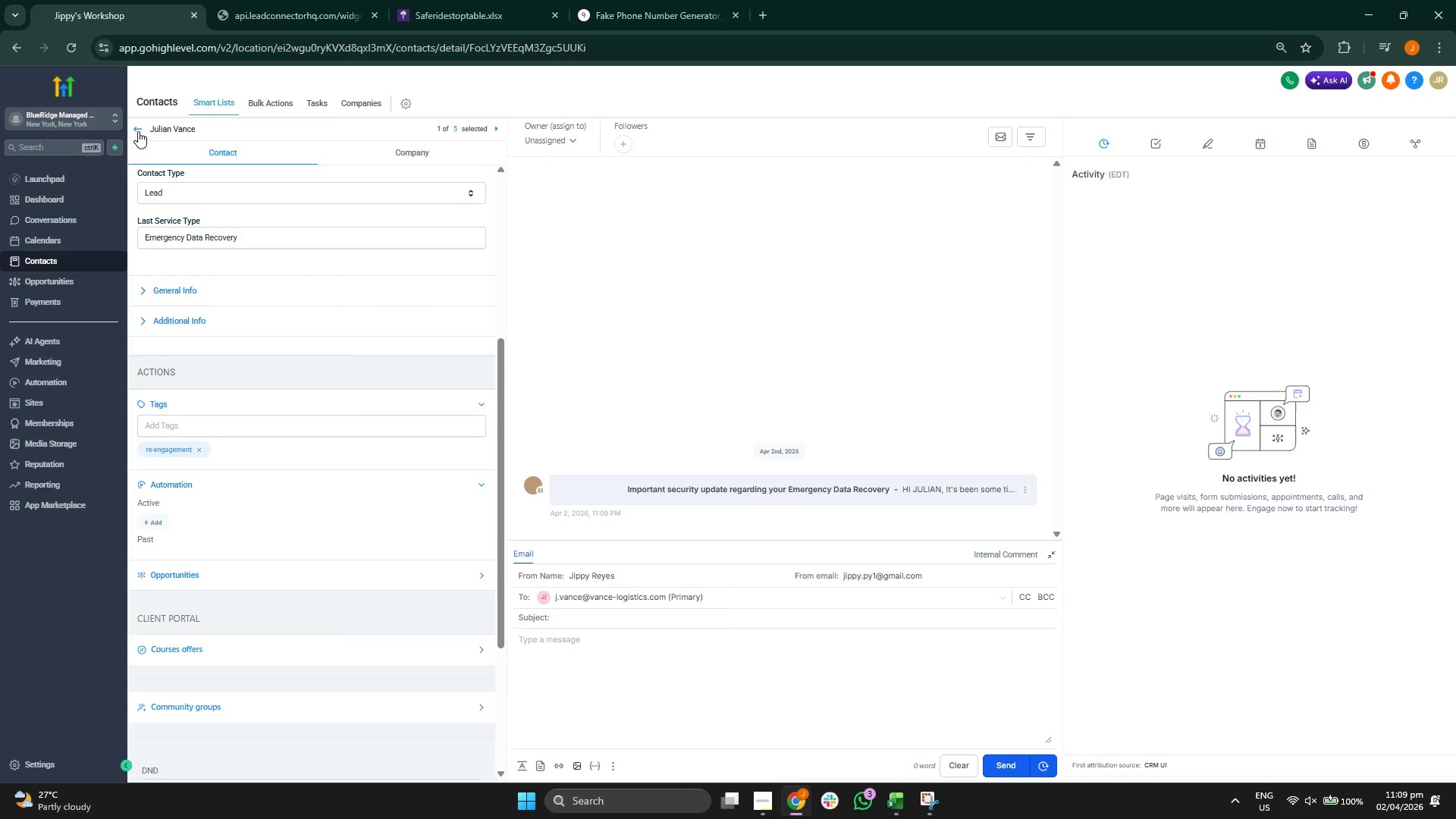 
left_click([138, 131])
 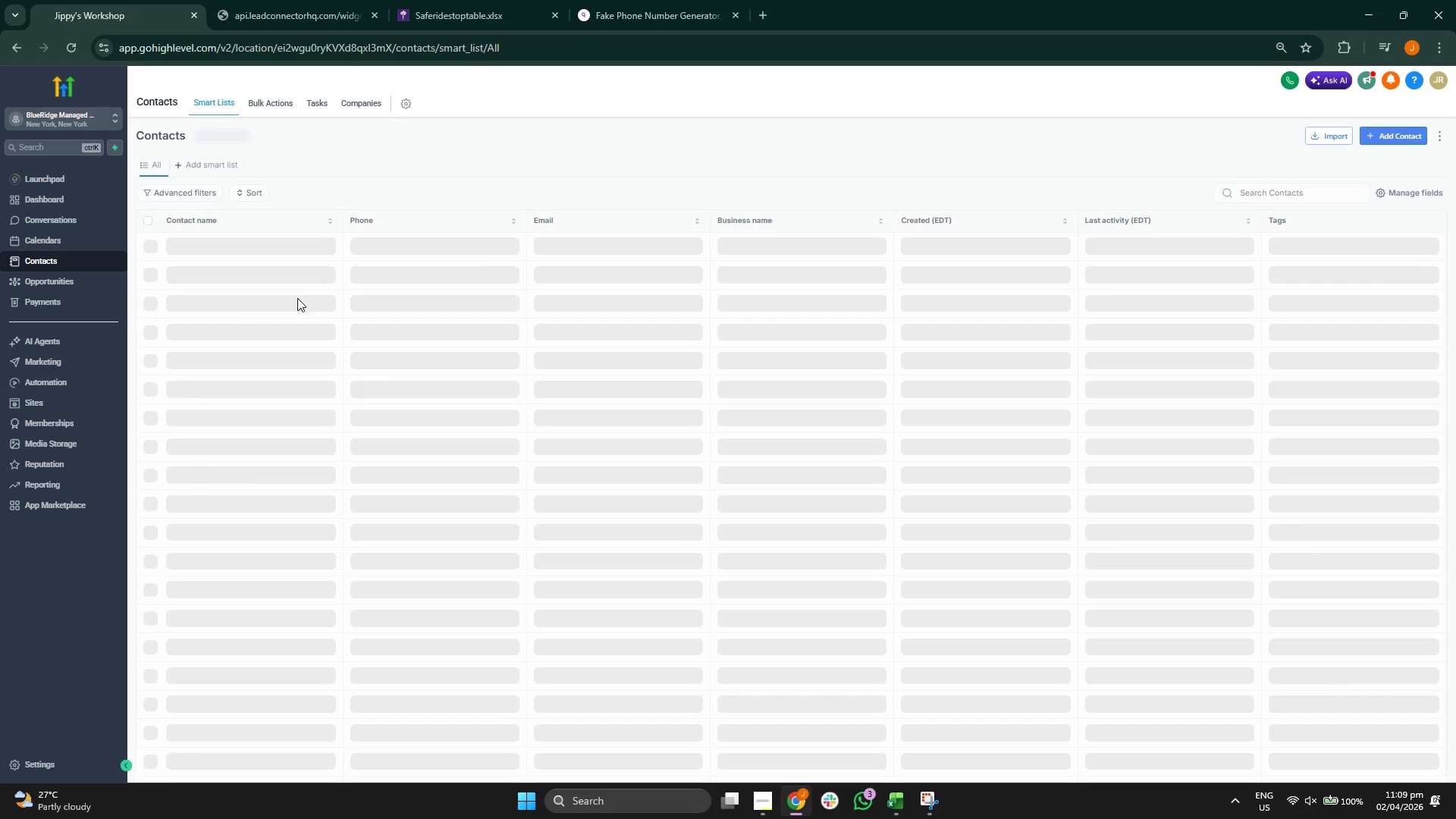 
left_click([201, 264])
 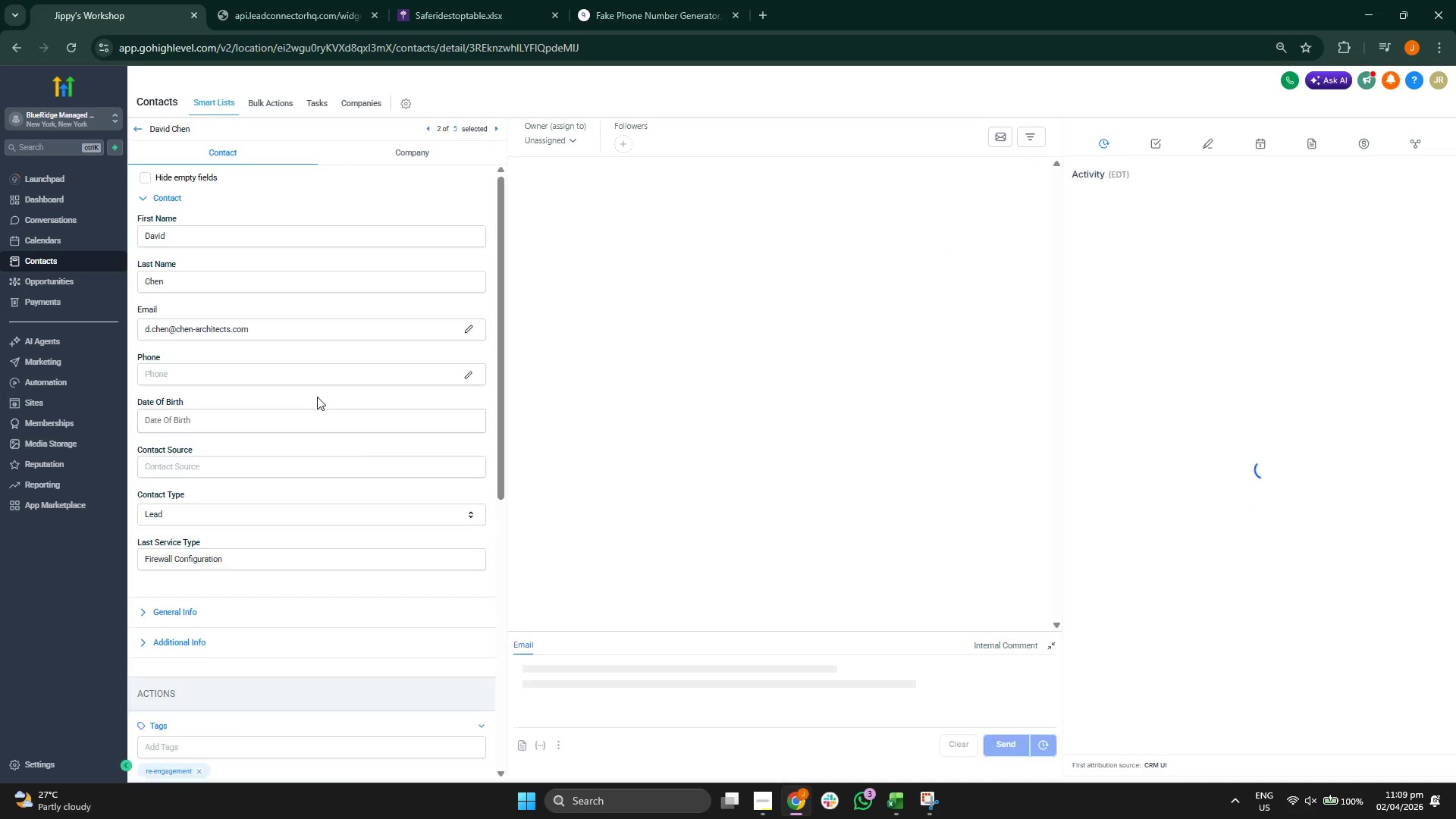 
scroll: coordinate [214, 513], scroll_direction: down, amount: 5.0
 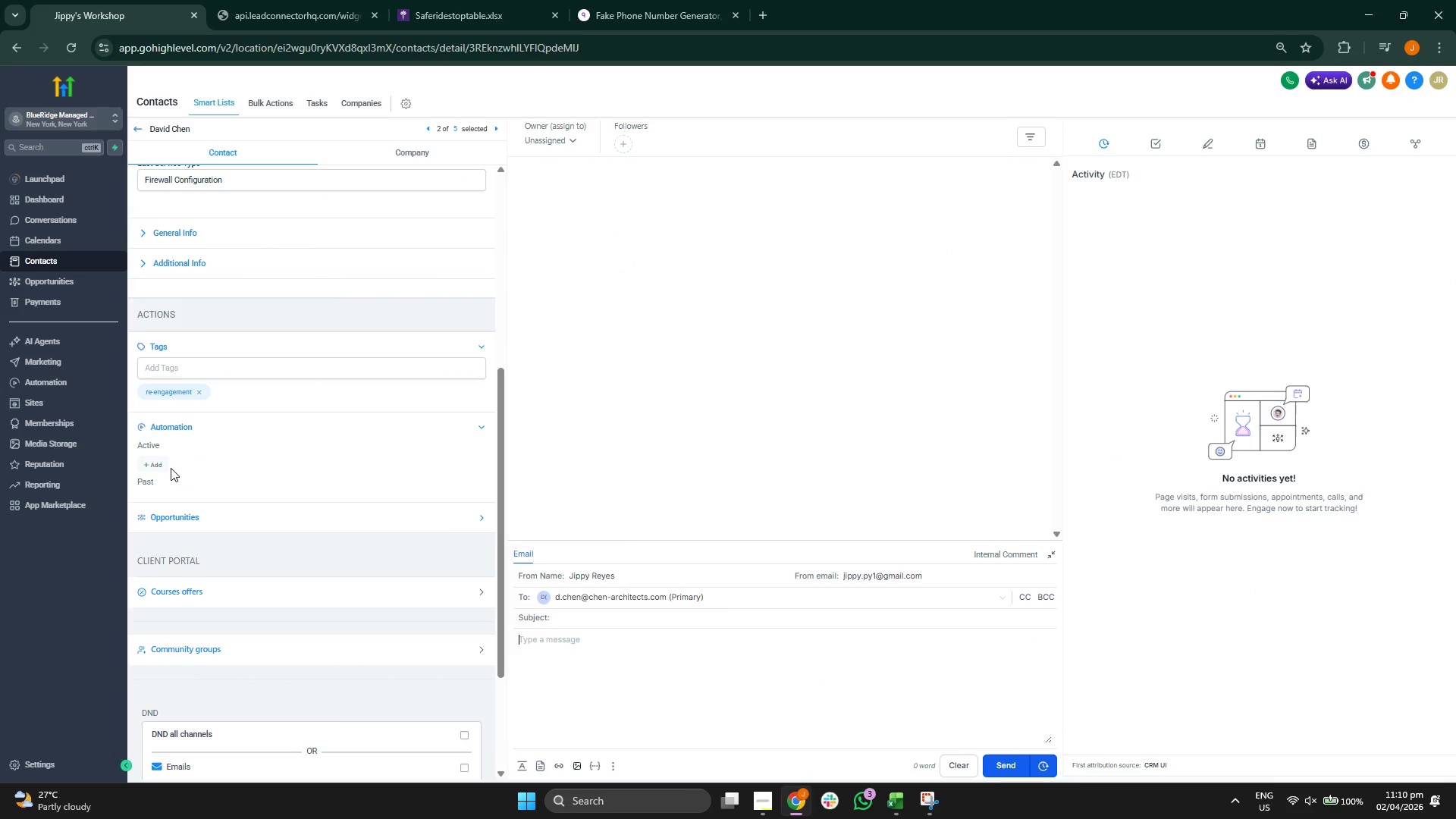 
left_click([158, 457])
 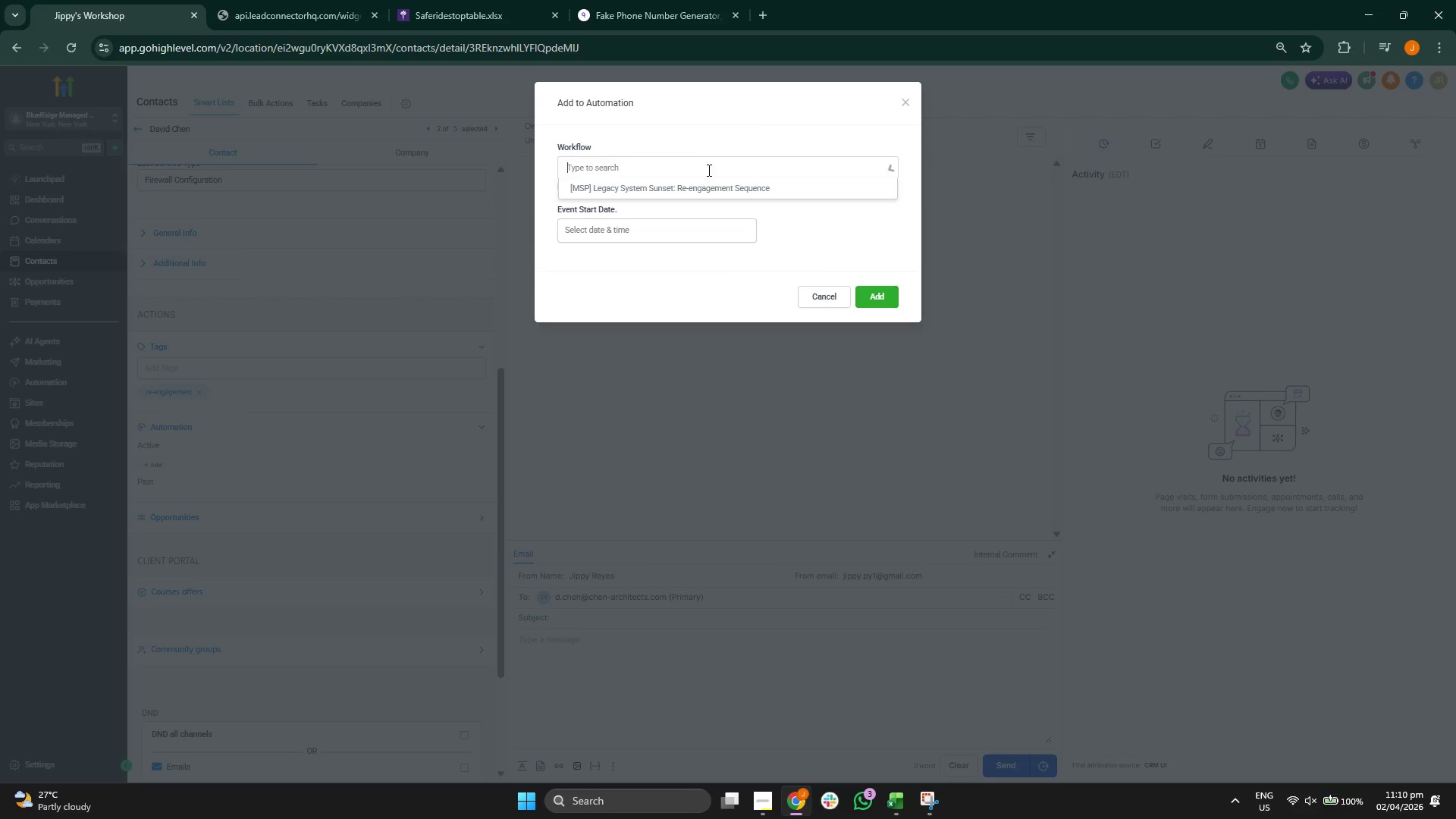 
double_click([715, 193])
 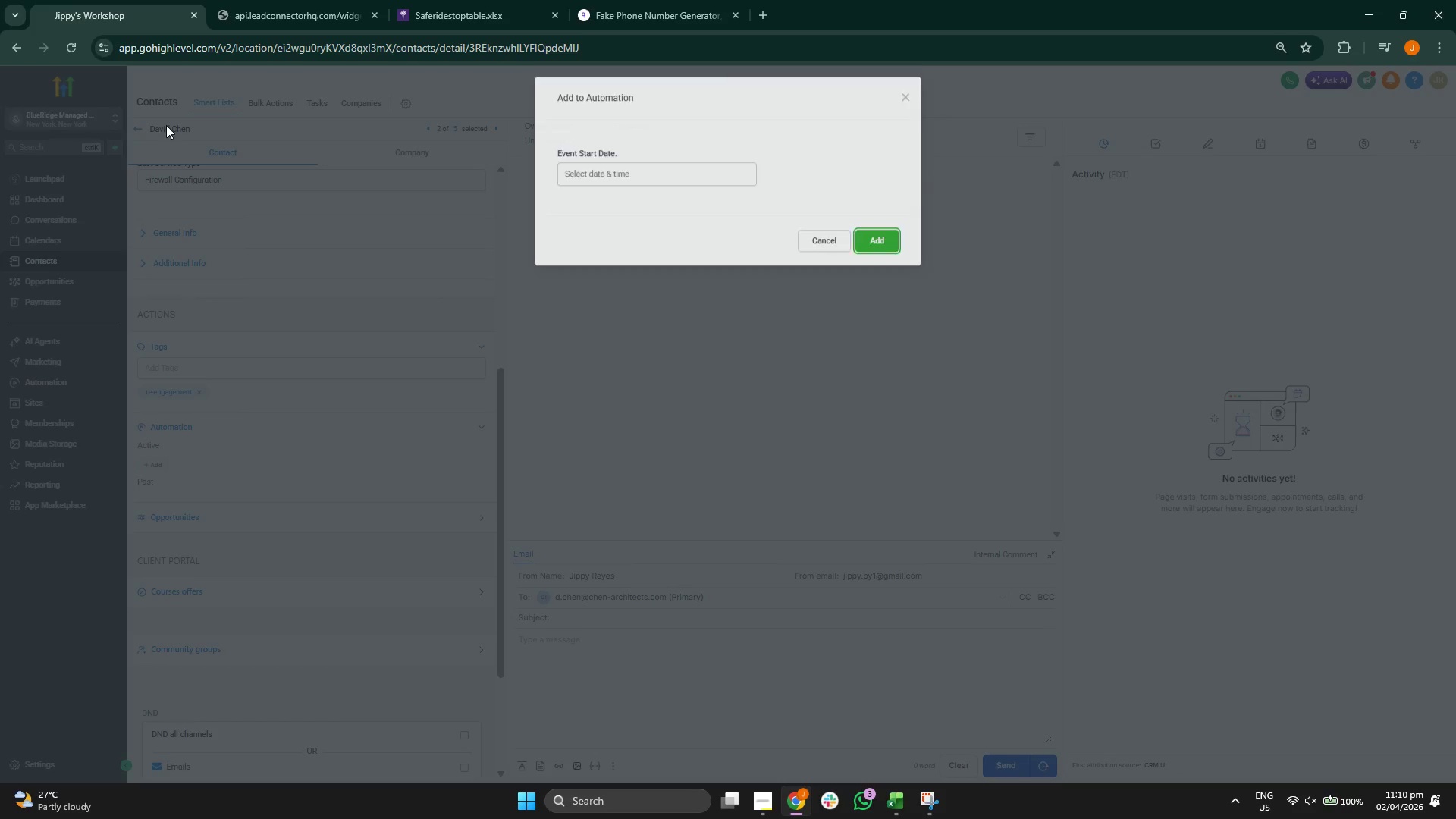 
left_click([139, 127])
 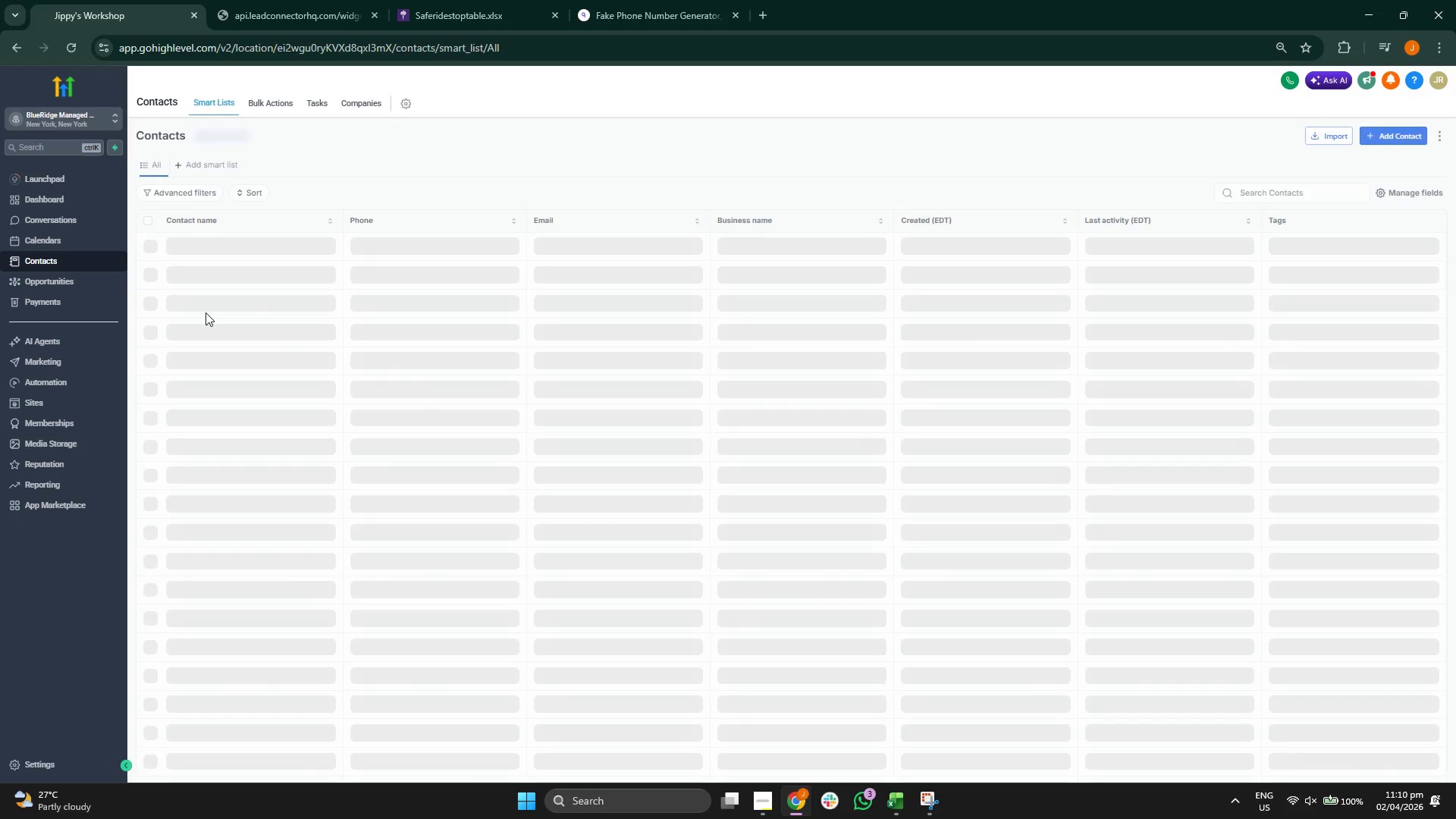 
left_click([201, 296])
 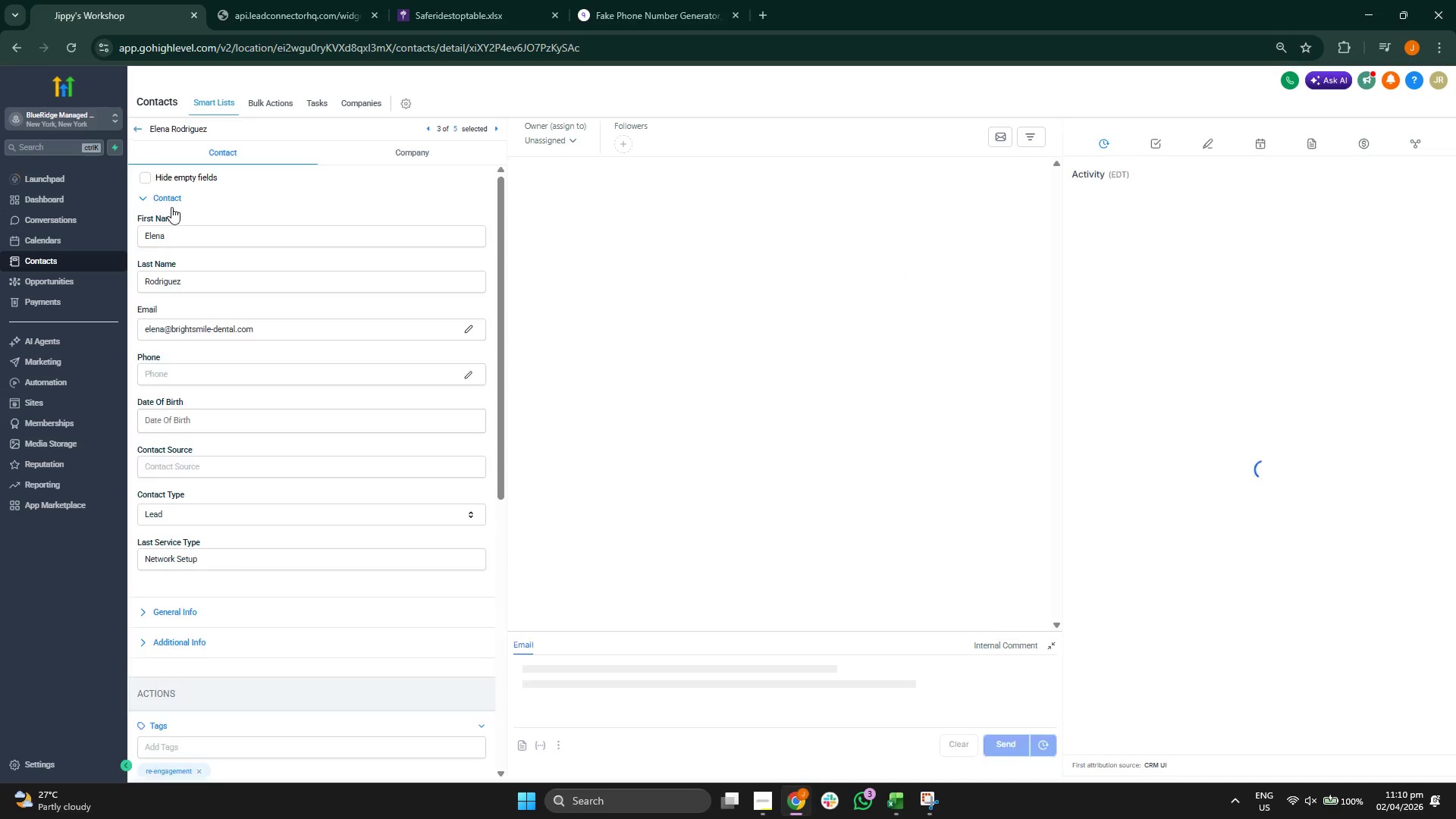 
scroll: coordinate [202, 579], scroll_direction: down, amount: 4.0
 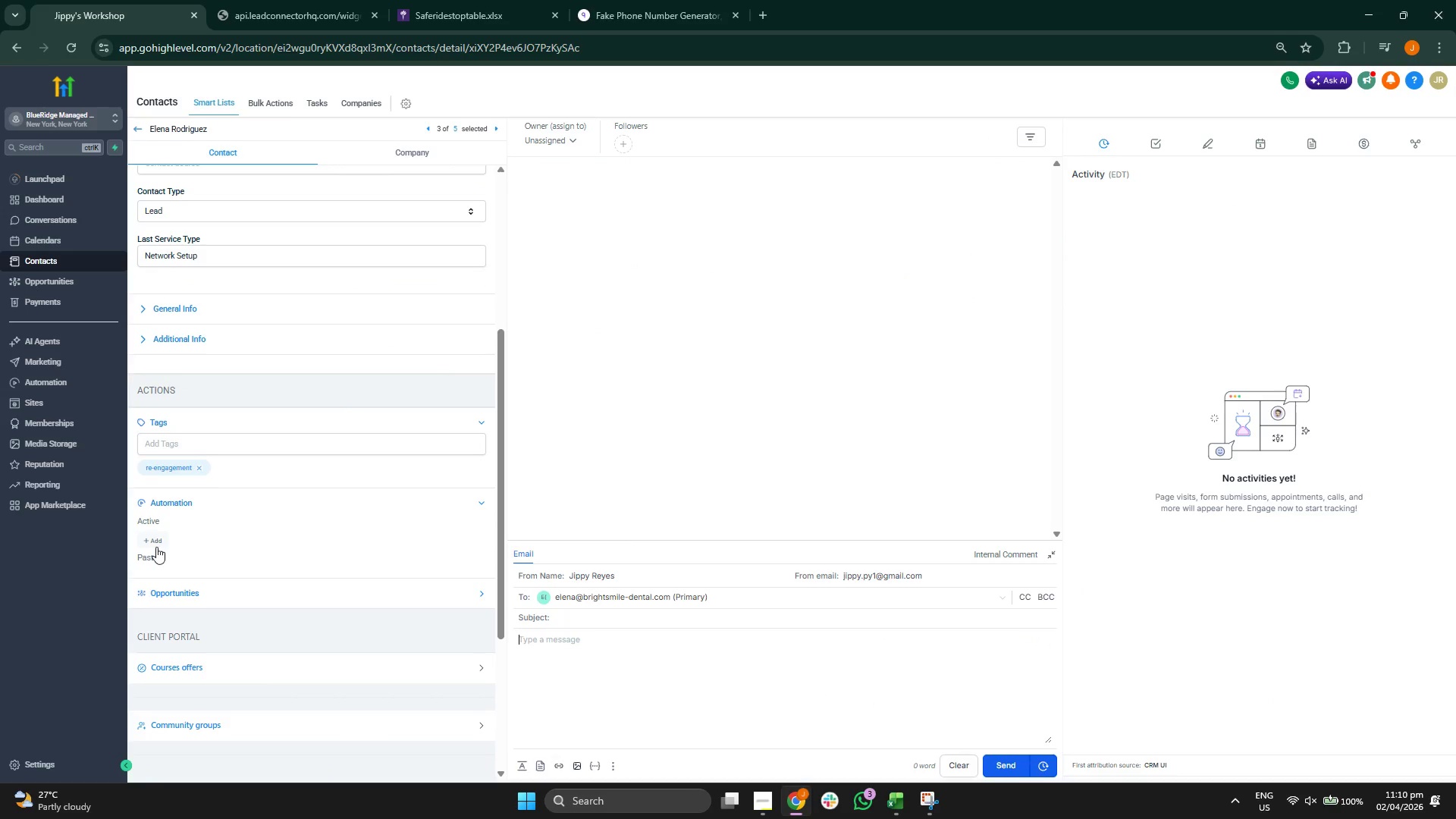 
left_click([155, 541])
 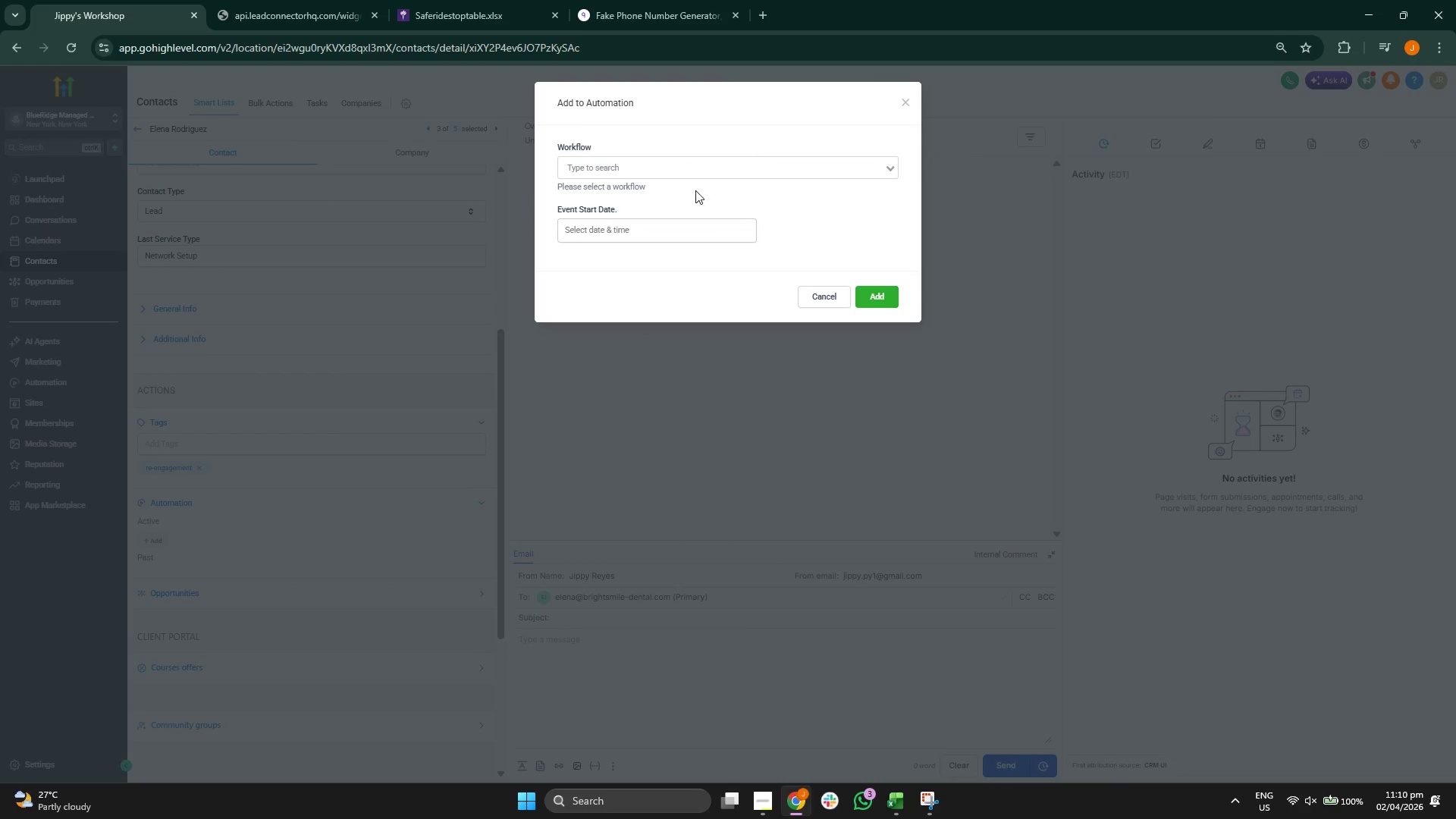 
left_click([692, 173])
 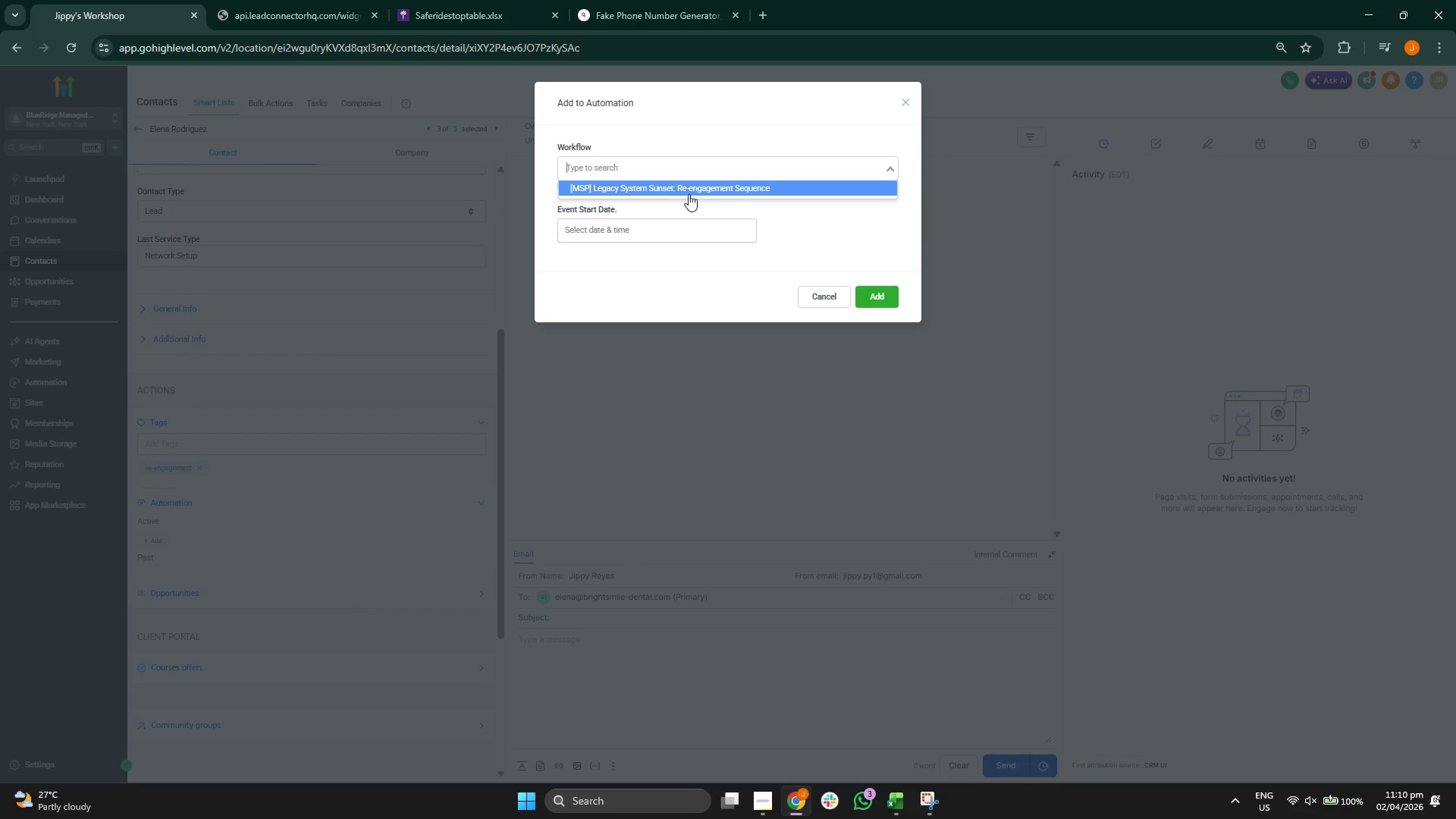 
left_click([689, 190])
 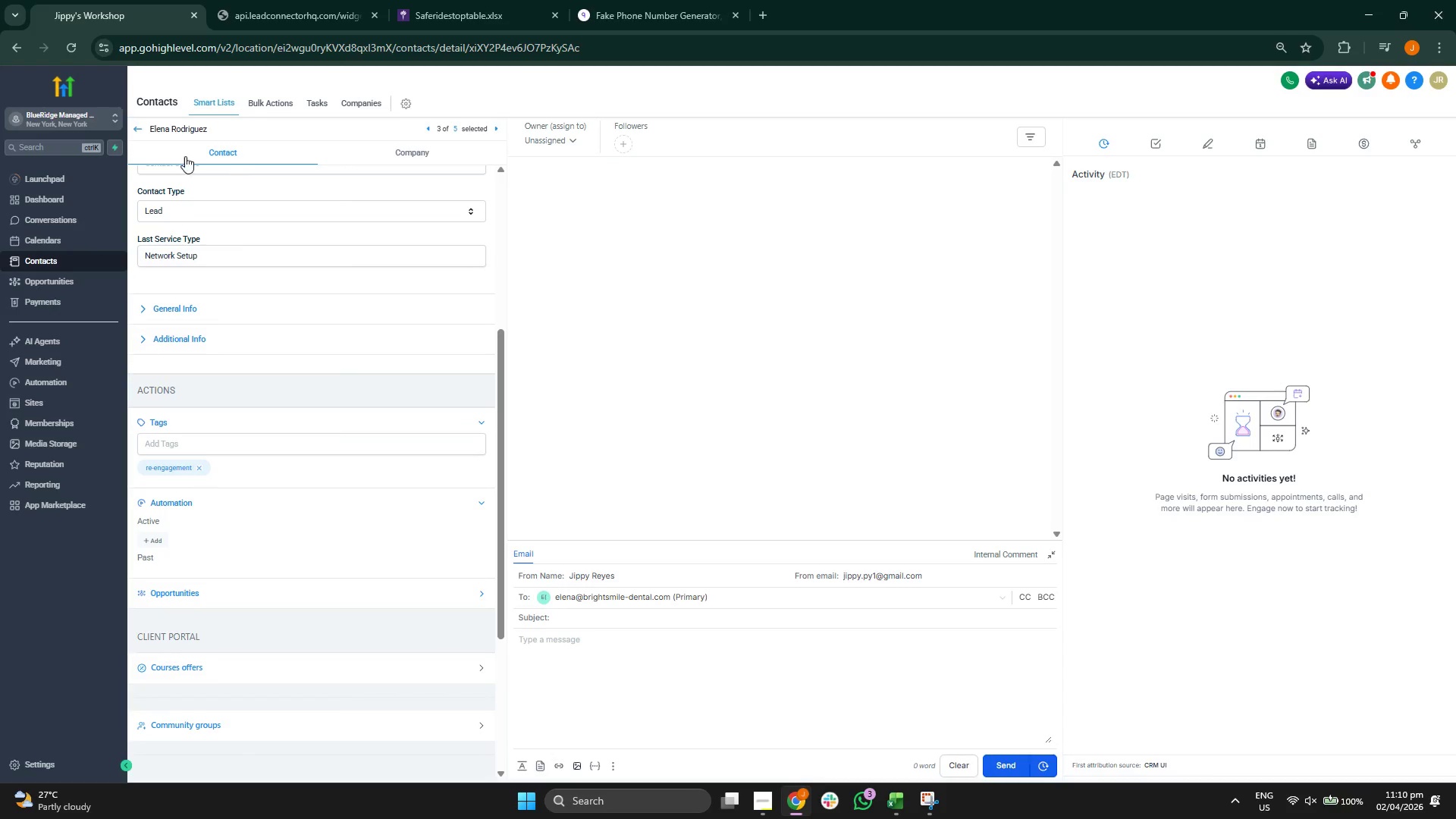 
left_click([138, 128])
 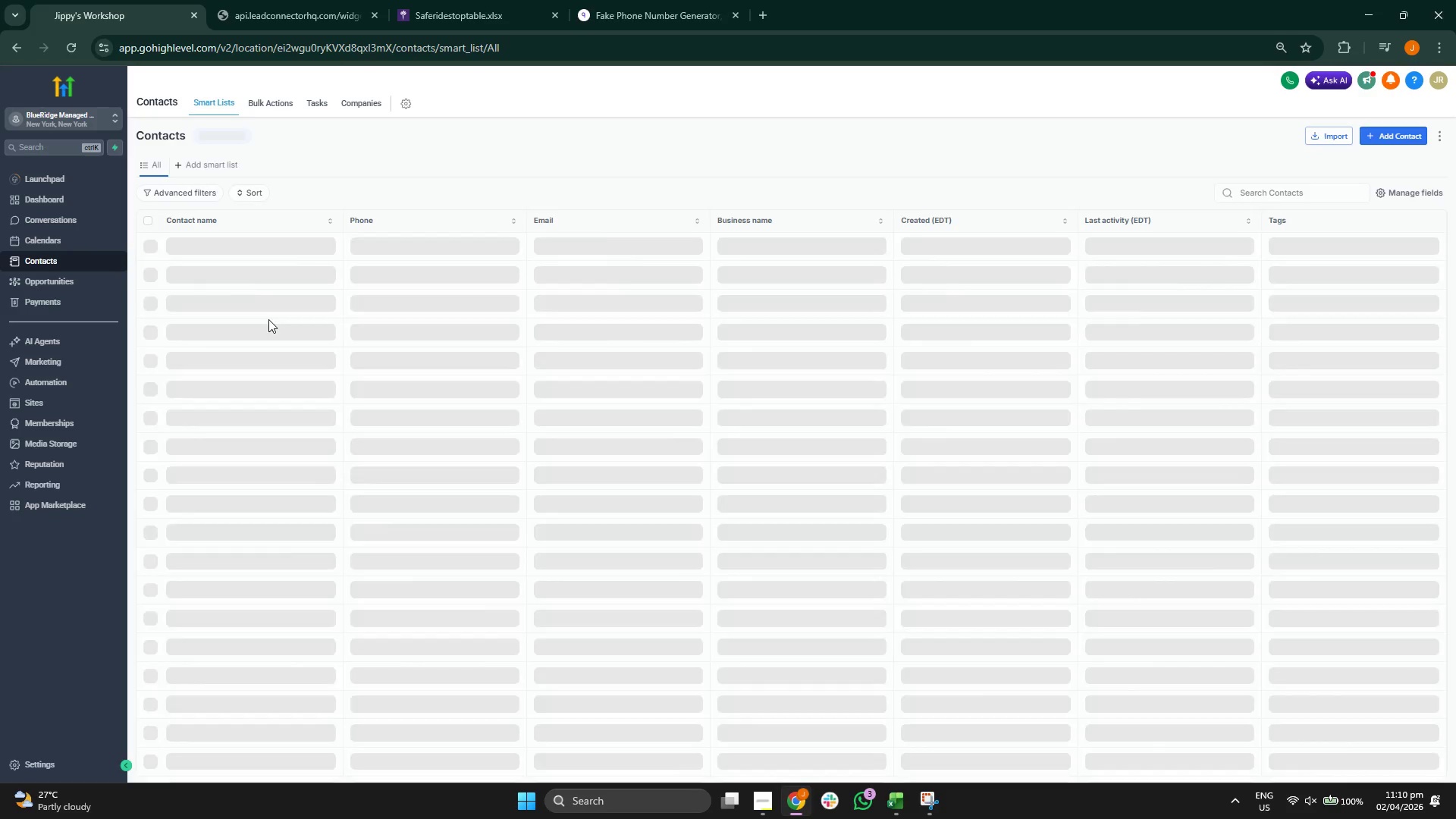 
left_click([219, 321])
 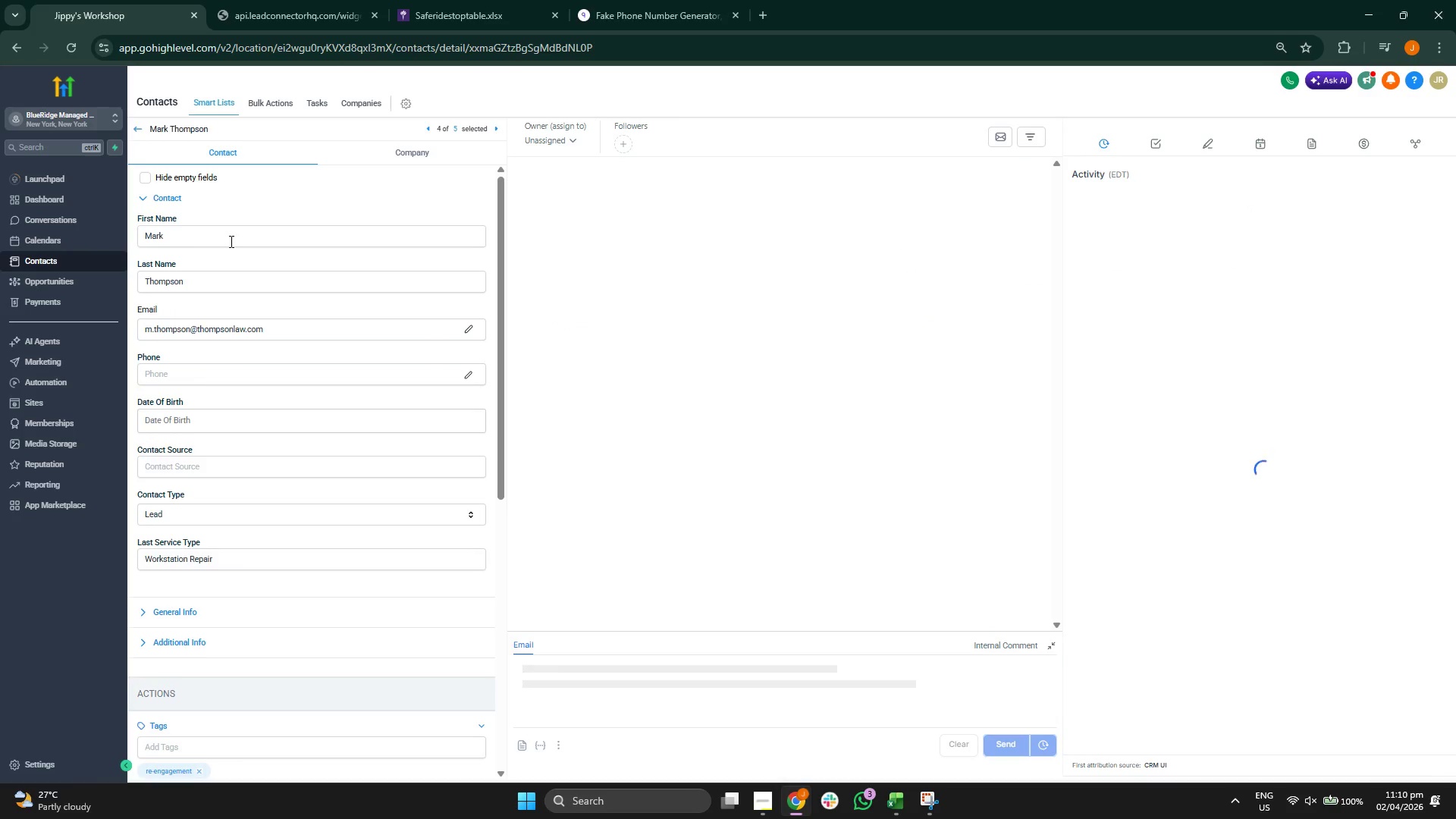 
scroll: coordinate [196, 534], scroll_direction: down, amount: 4.0
 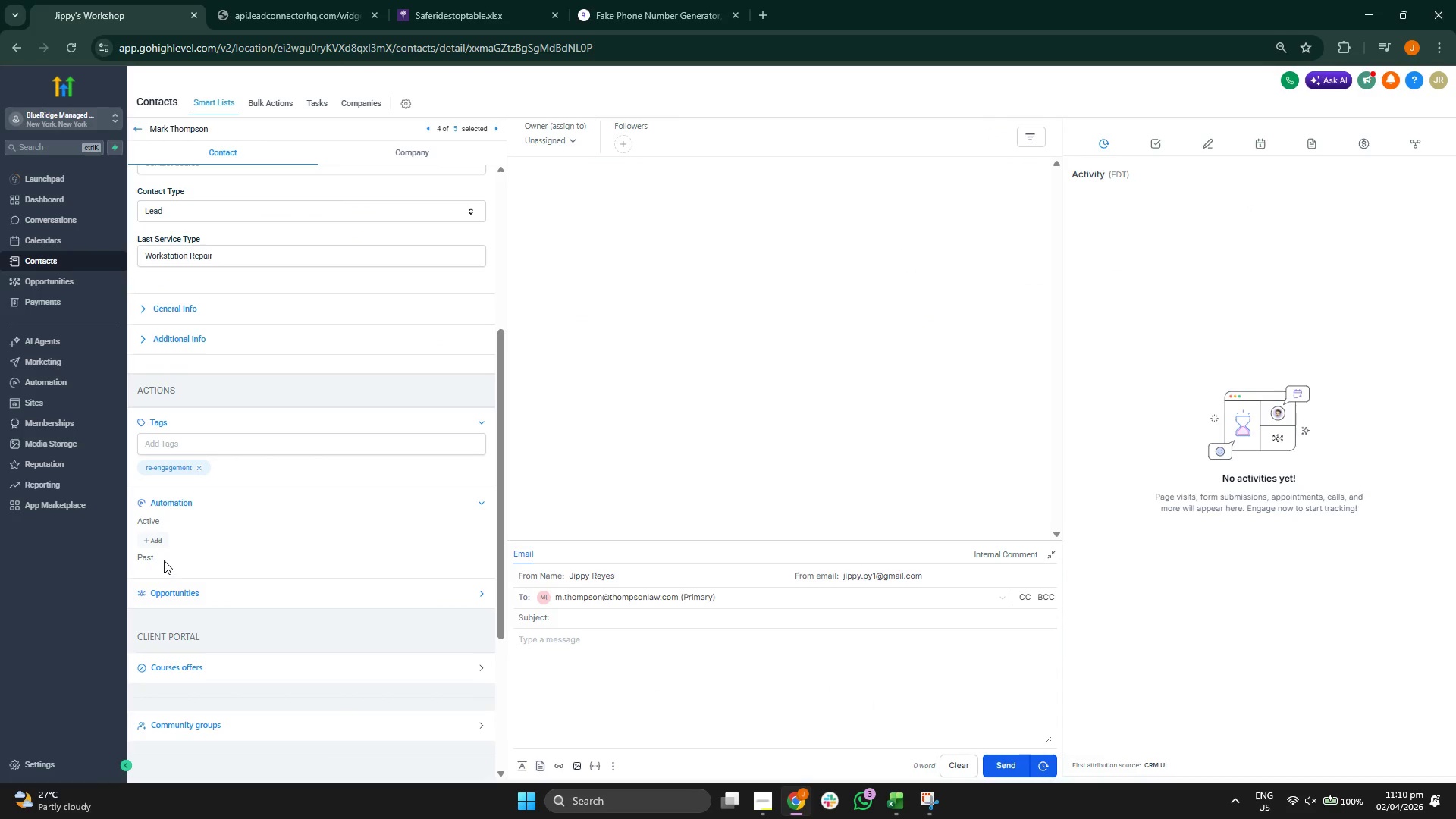 
left_click([164, 542])
 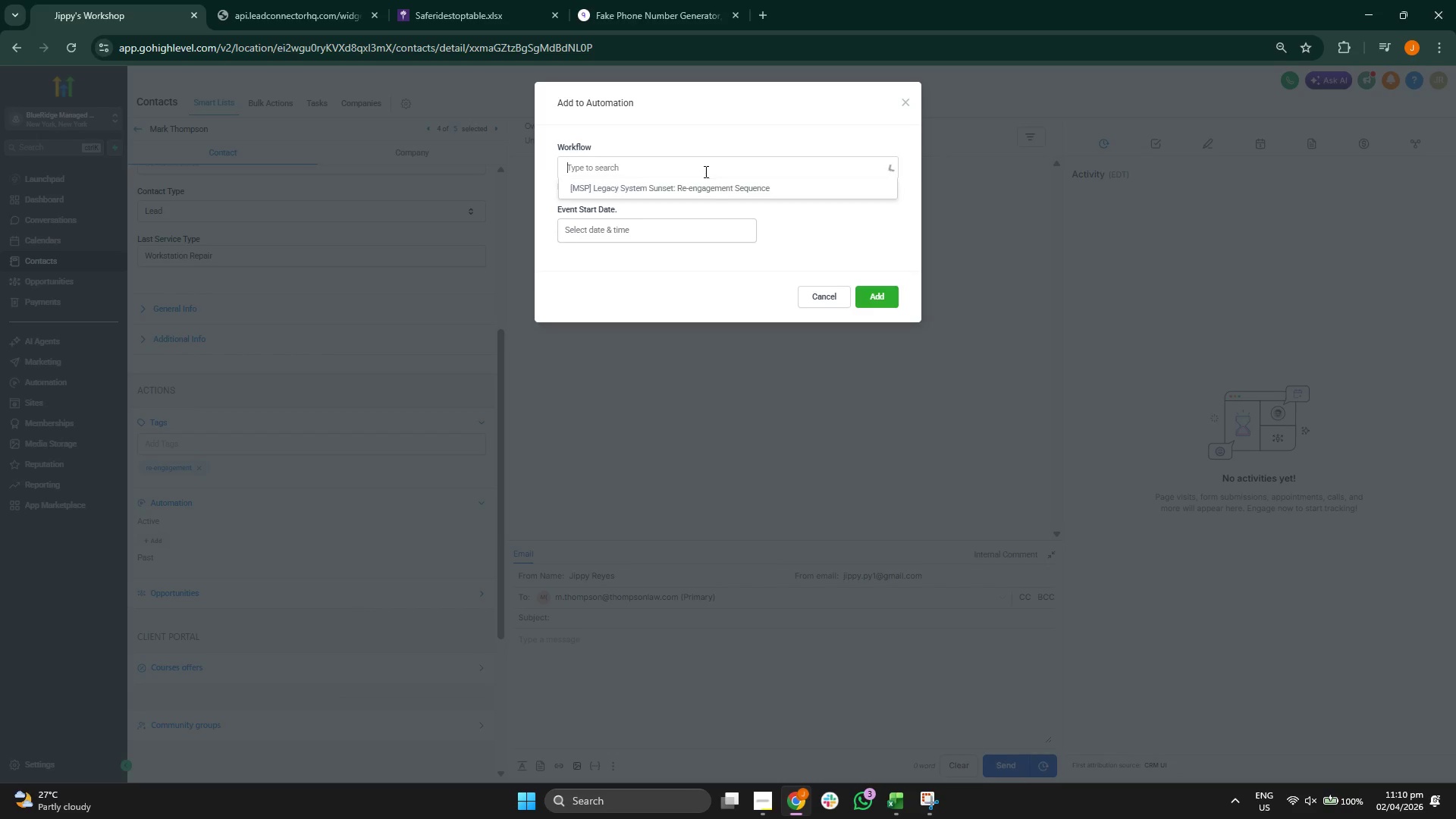 
double_click([711, 192])
 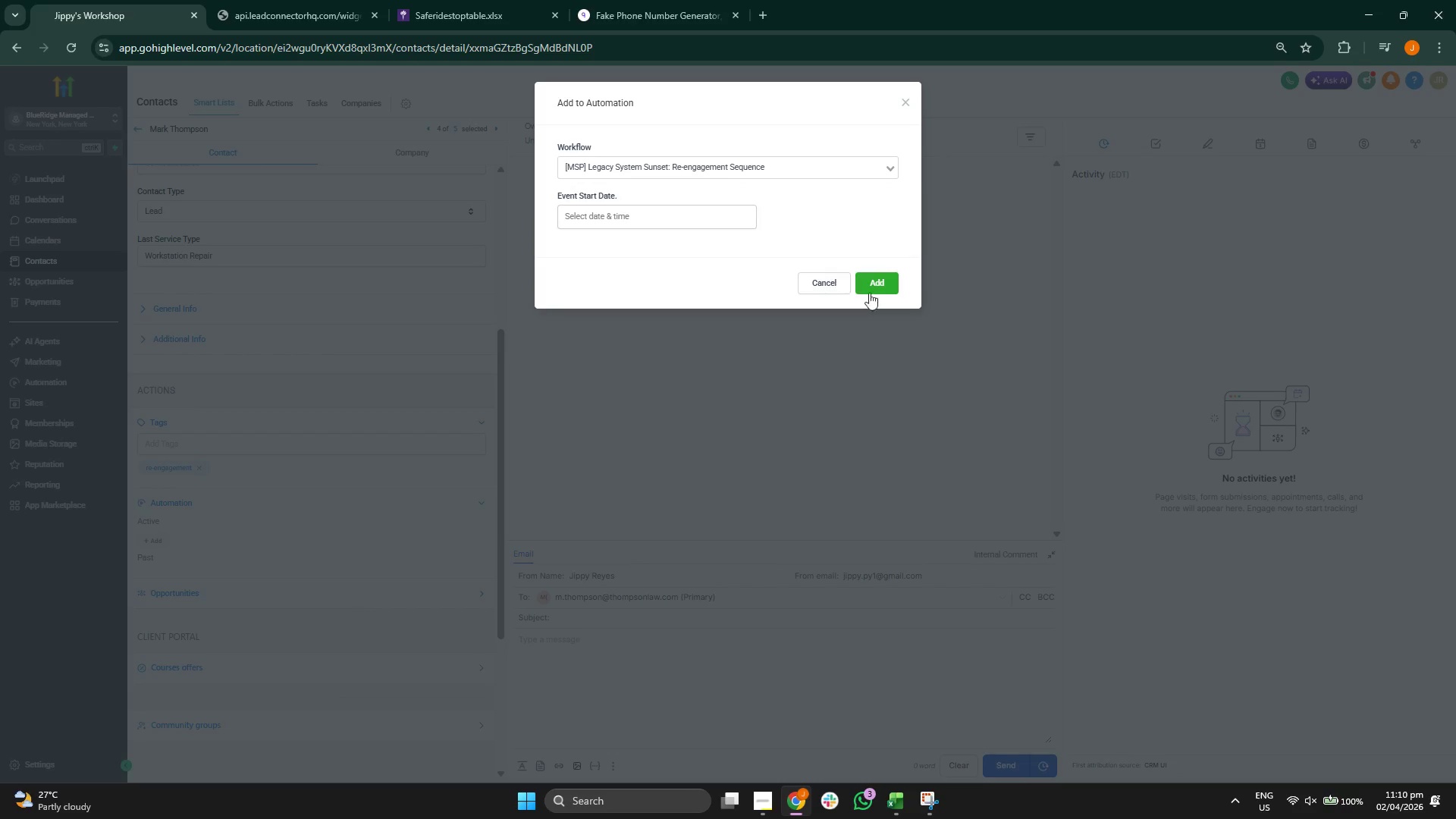 
left_click([877, 293])
 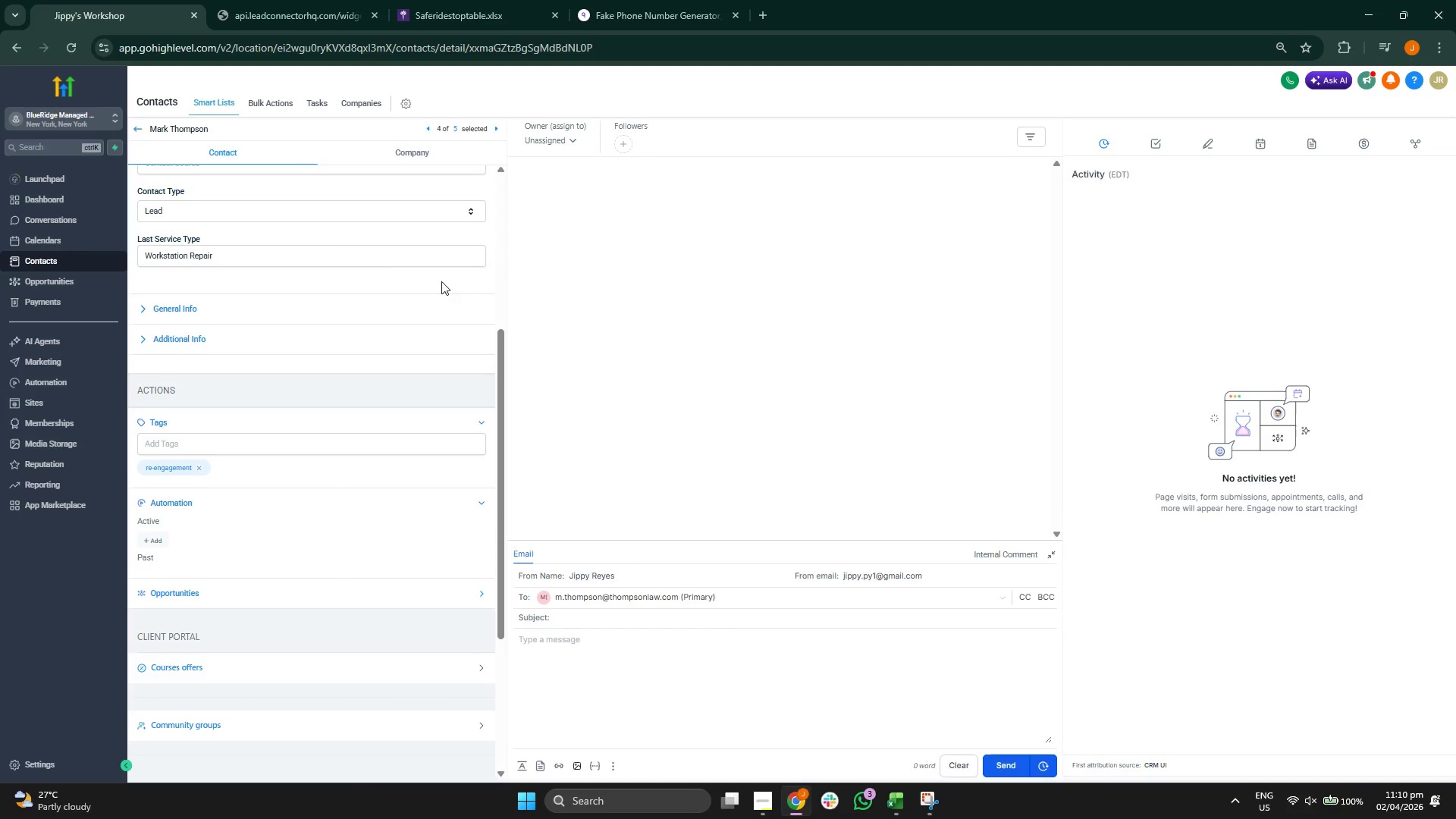 
scroll: coordinate [243, 284], scroll_direction: up, amount: 2.0
 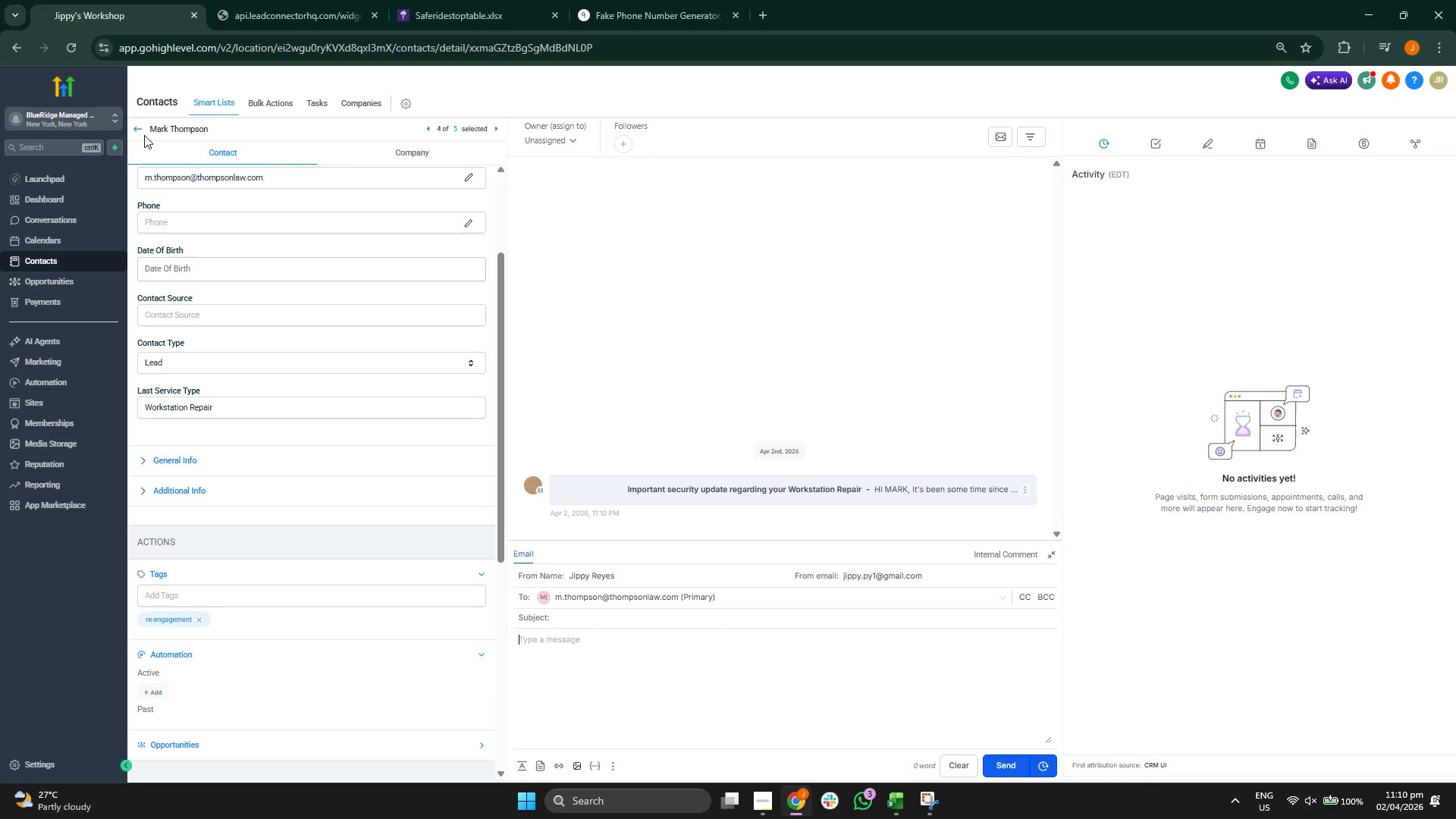 
left_click([139, 130])
 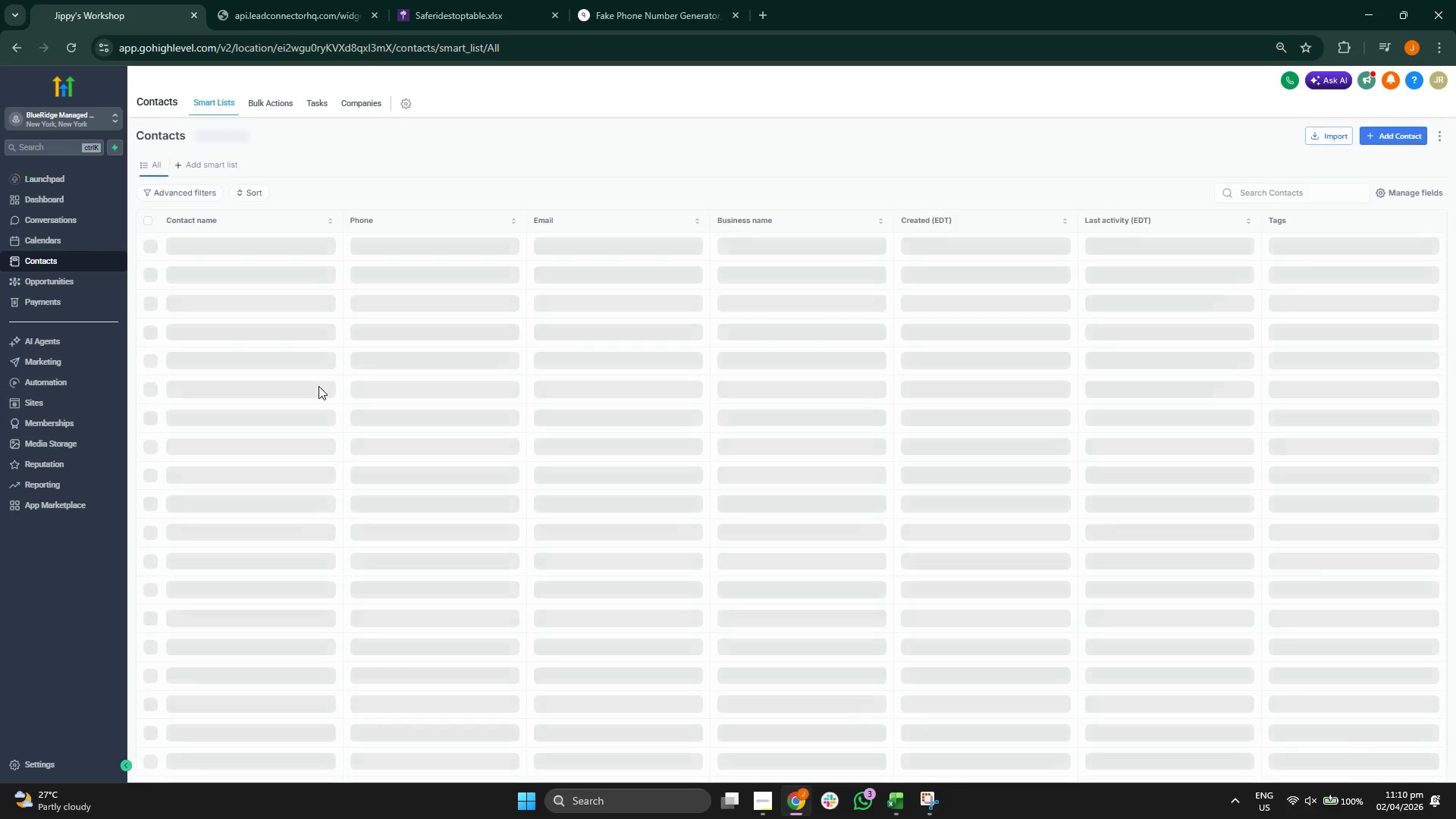 
left_click([218, 343])
 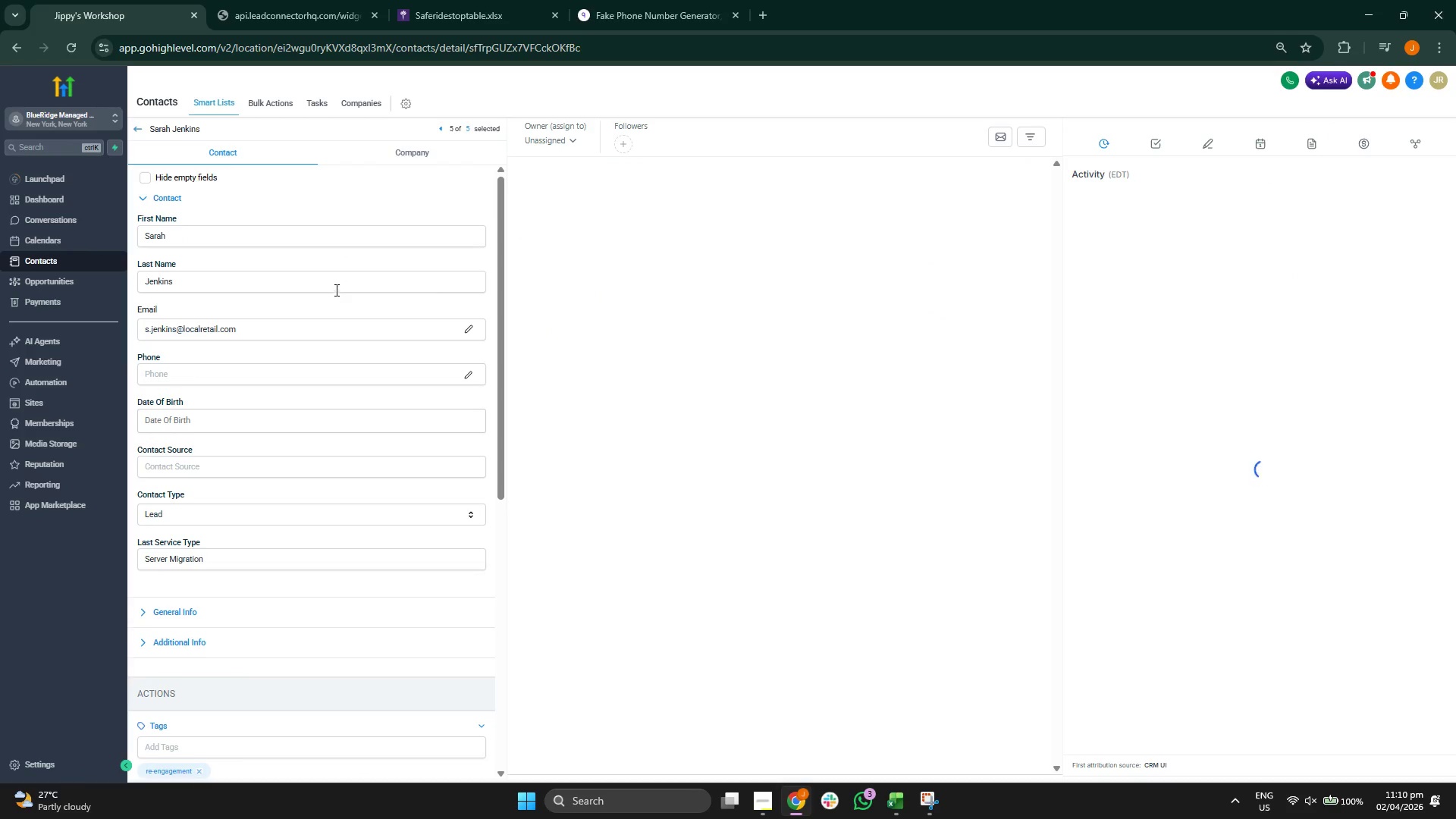 
scroll: coordinate [323, 345], scroll_direction: down, amount: 6.0
 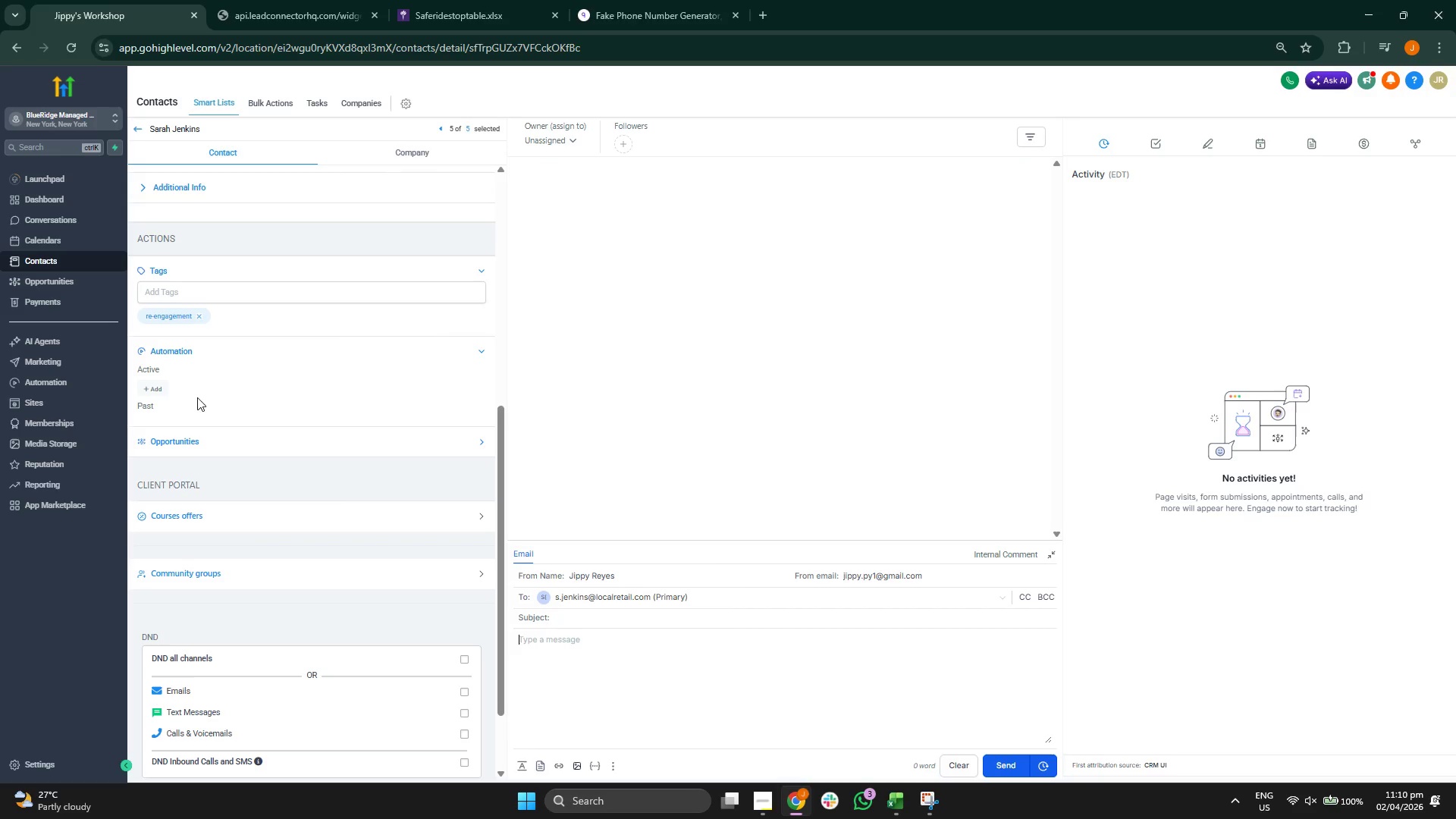 
left_click([162, 391])
 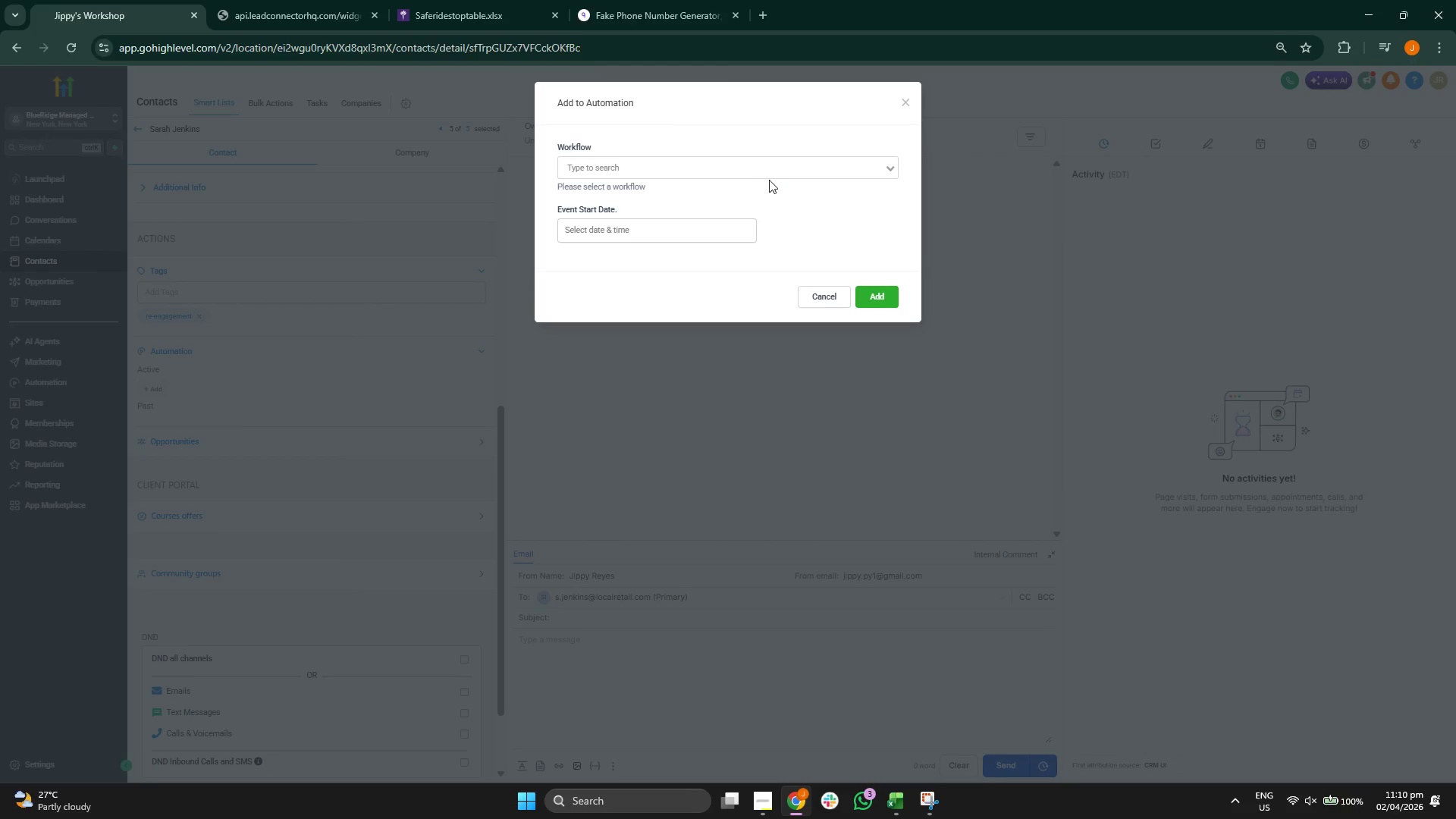 
left_click([780, 175])
 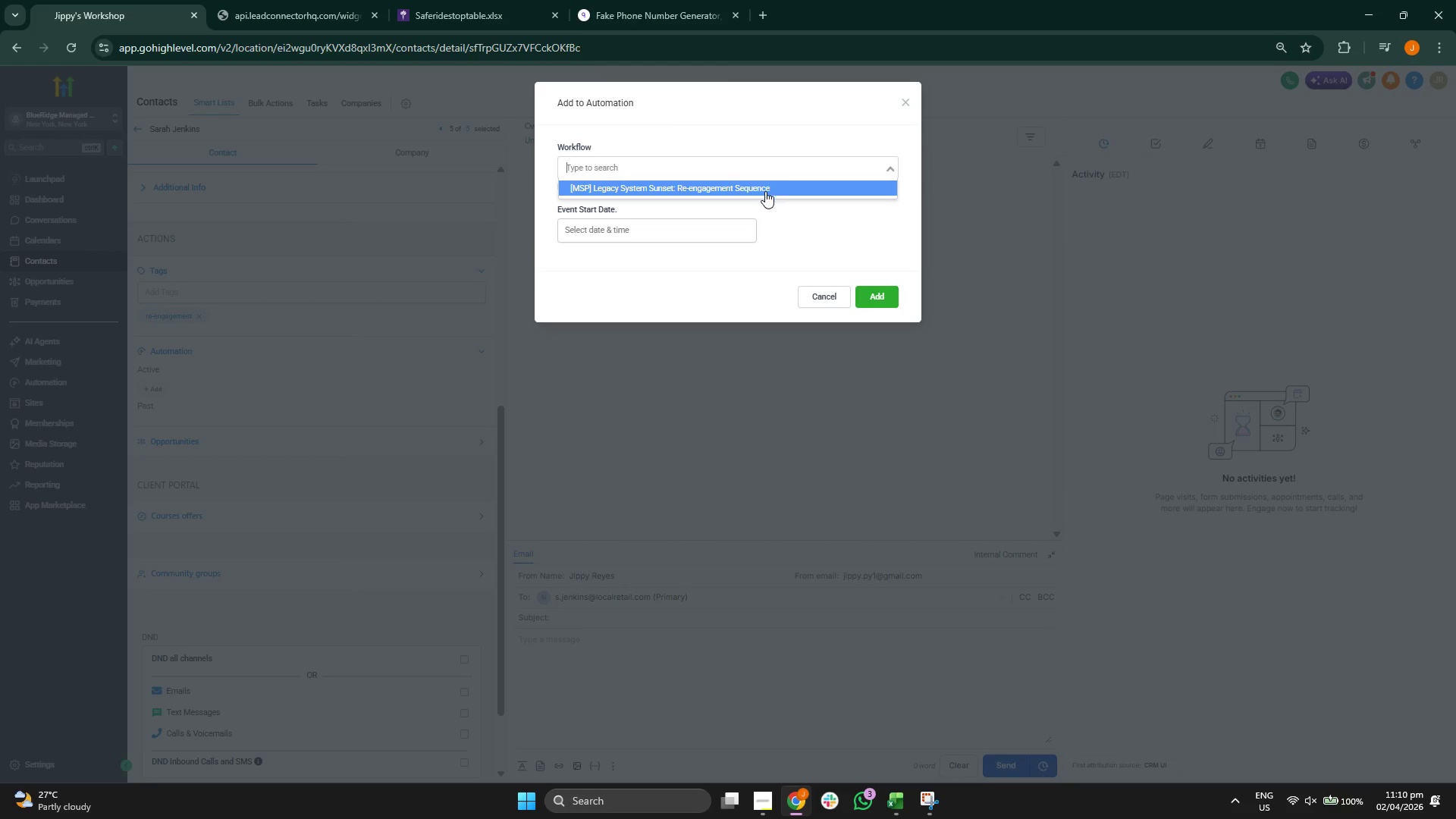 
left_click([765, 191])
 